 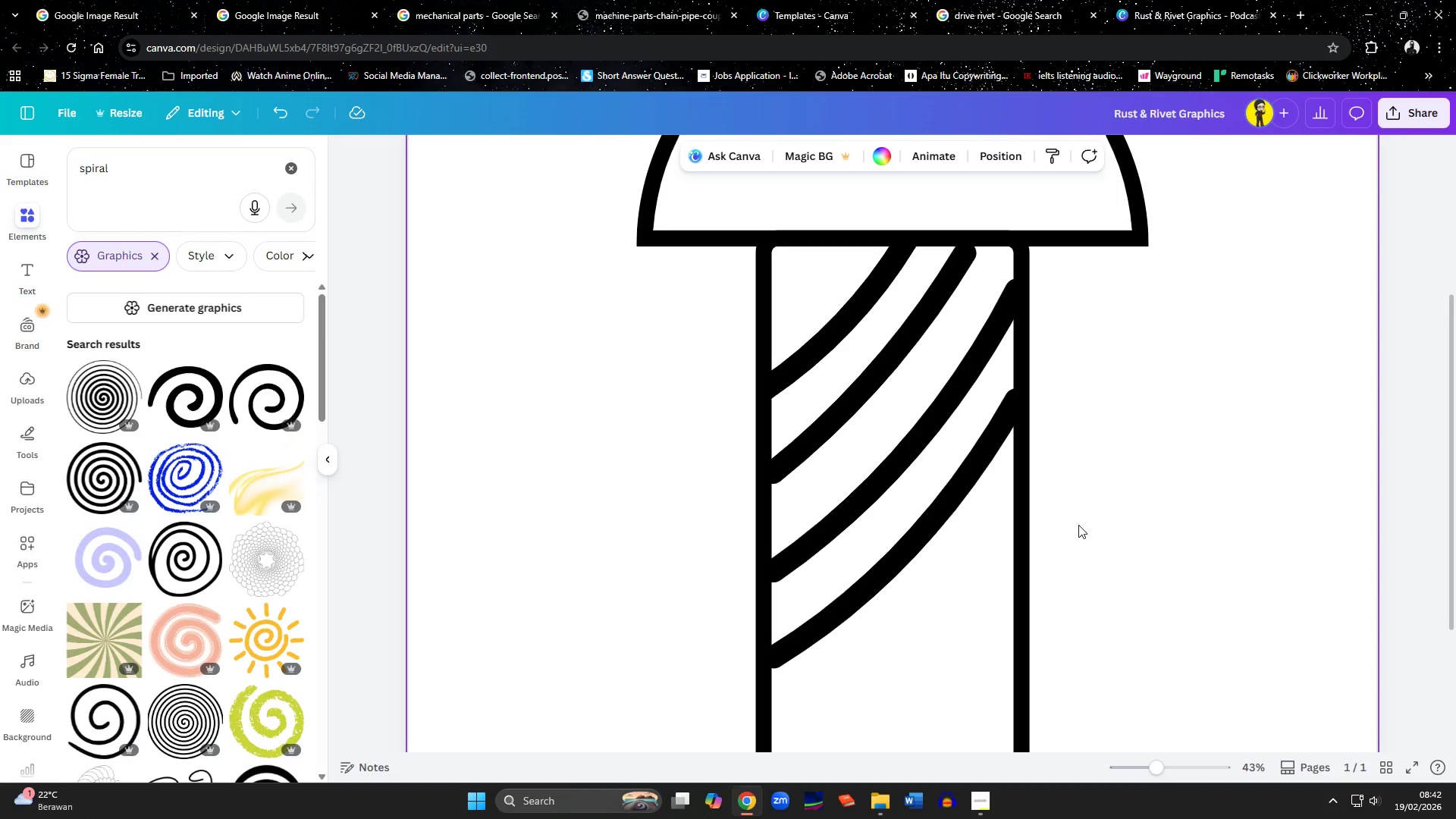 
left_click([908, 331])
 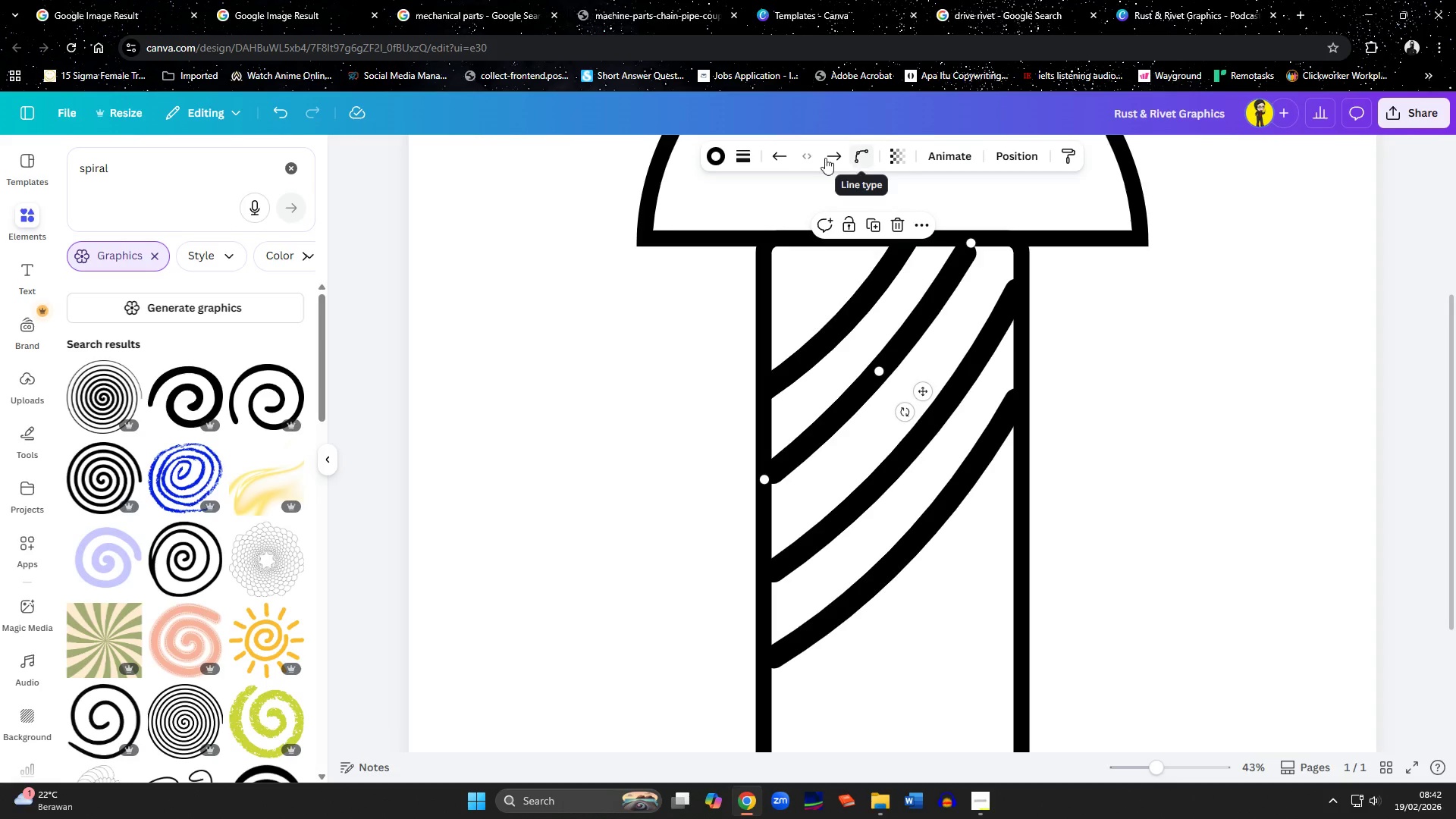 
left_click([746, 157])
 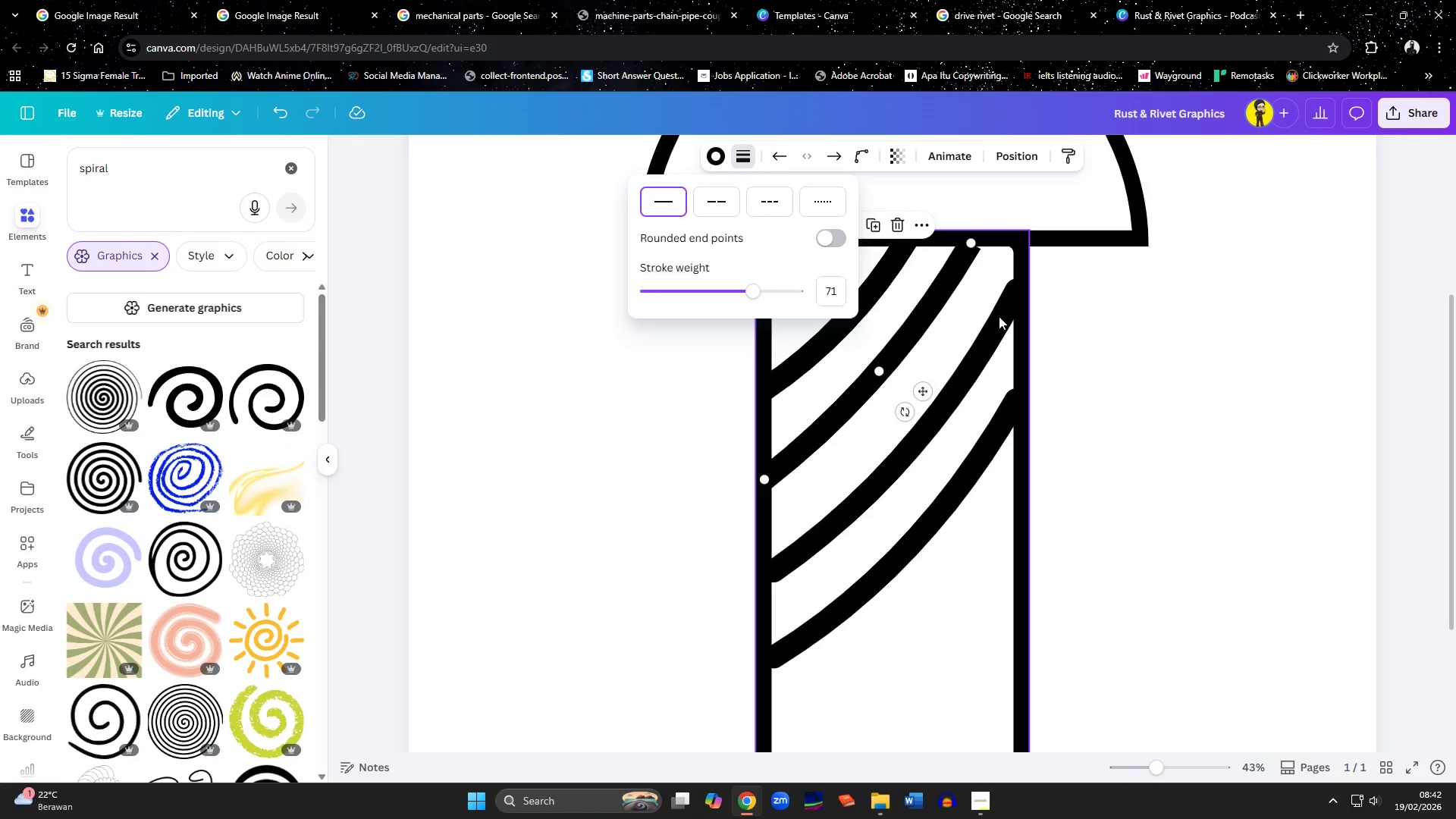 
left_click([1103, 403])
 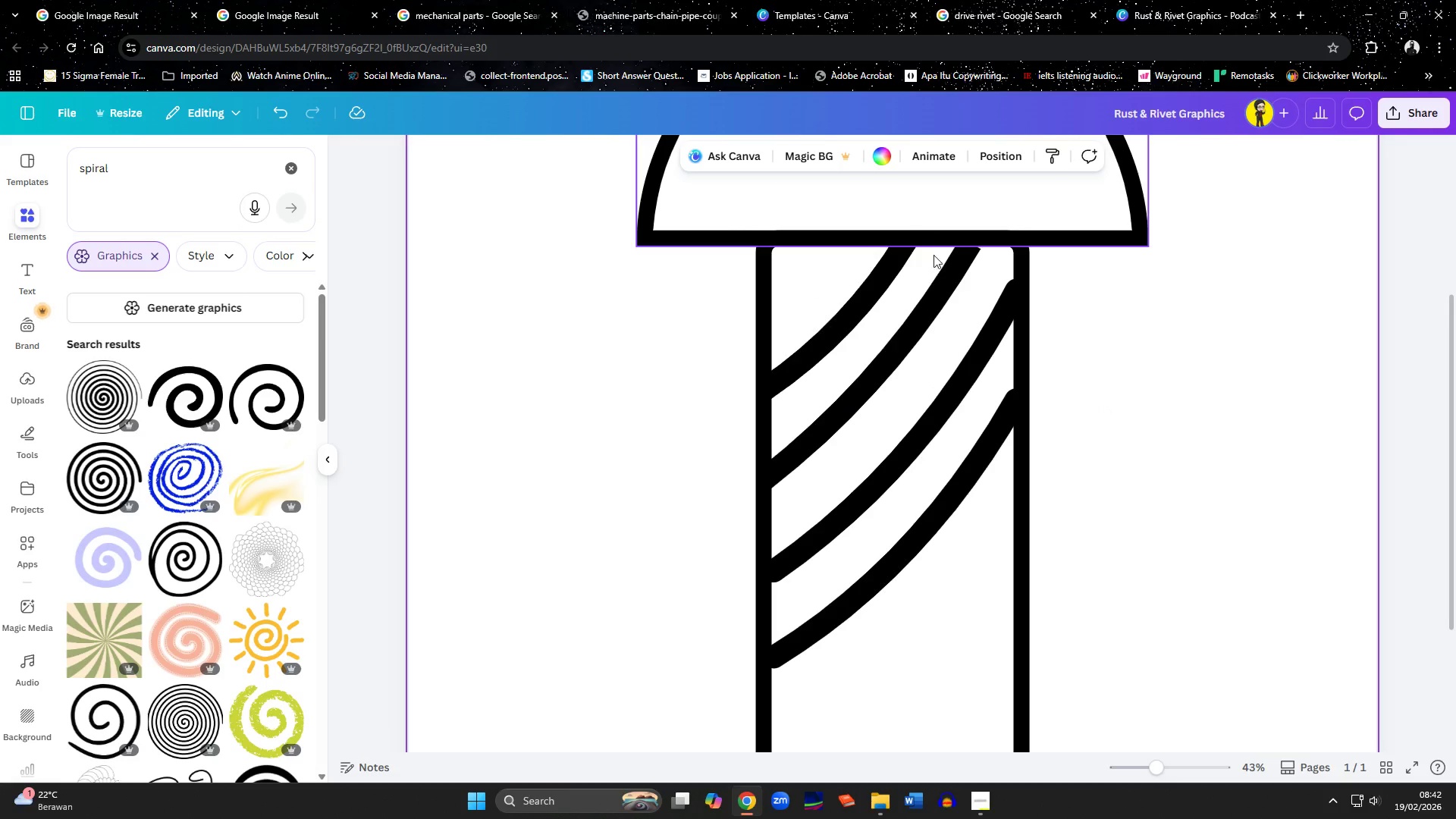 
left_click([942, 281])
 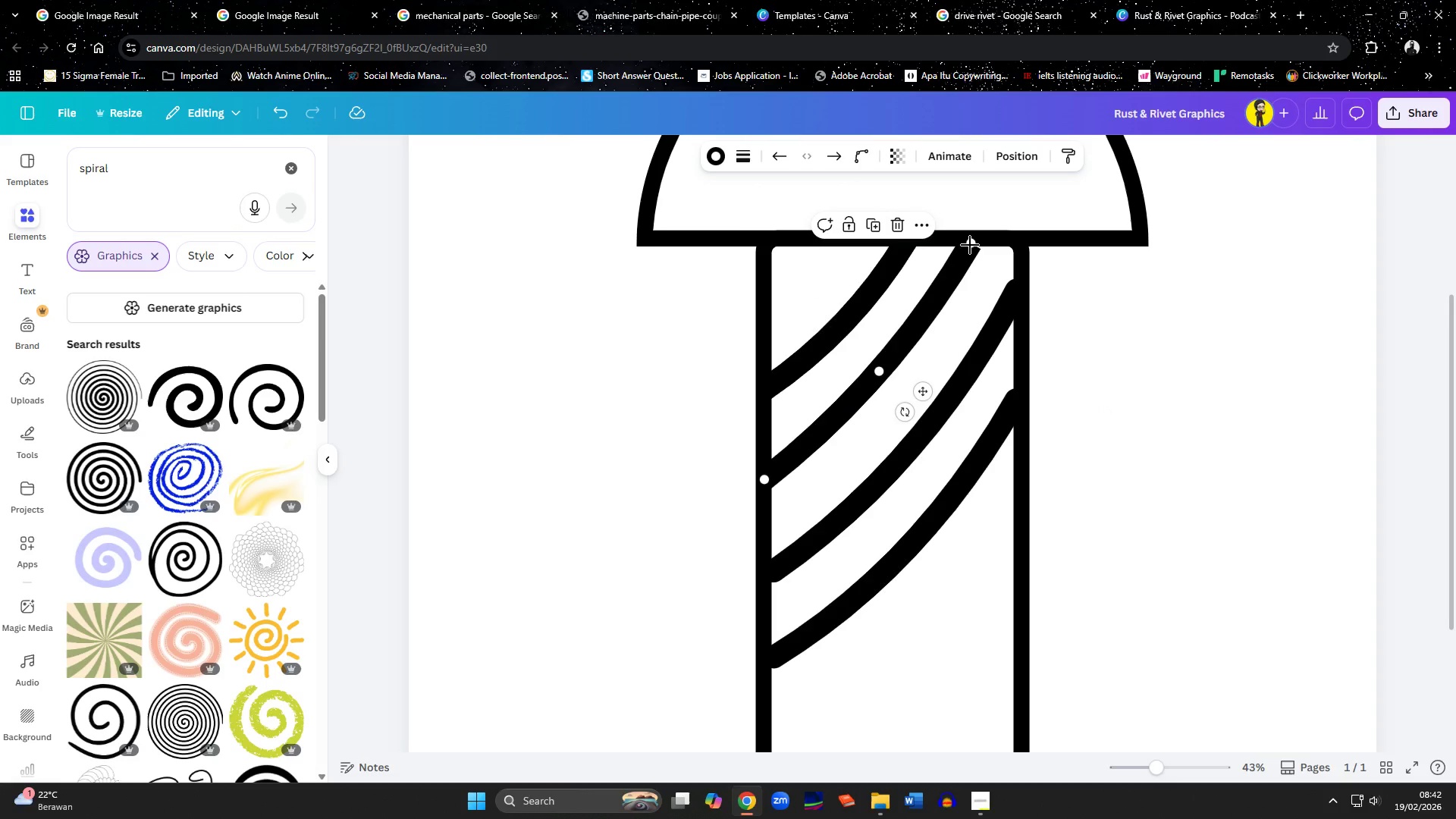 
left_click_drag(start_coordinate=[971, 243], to_coordinate=[992, 238])
 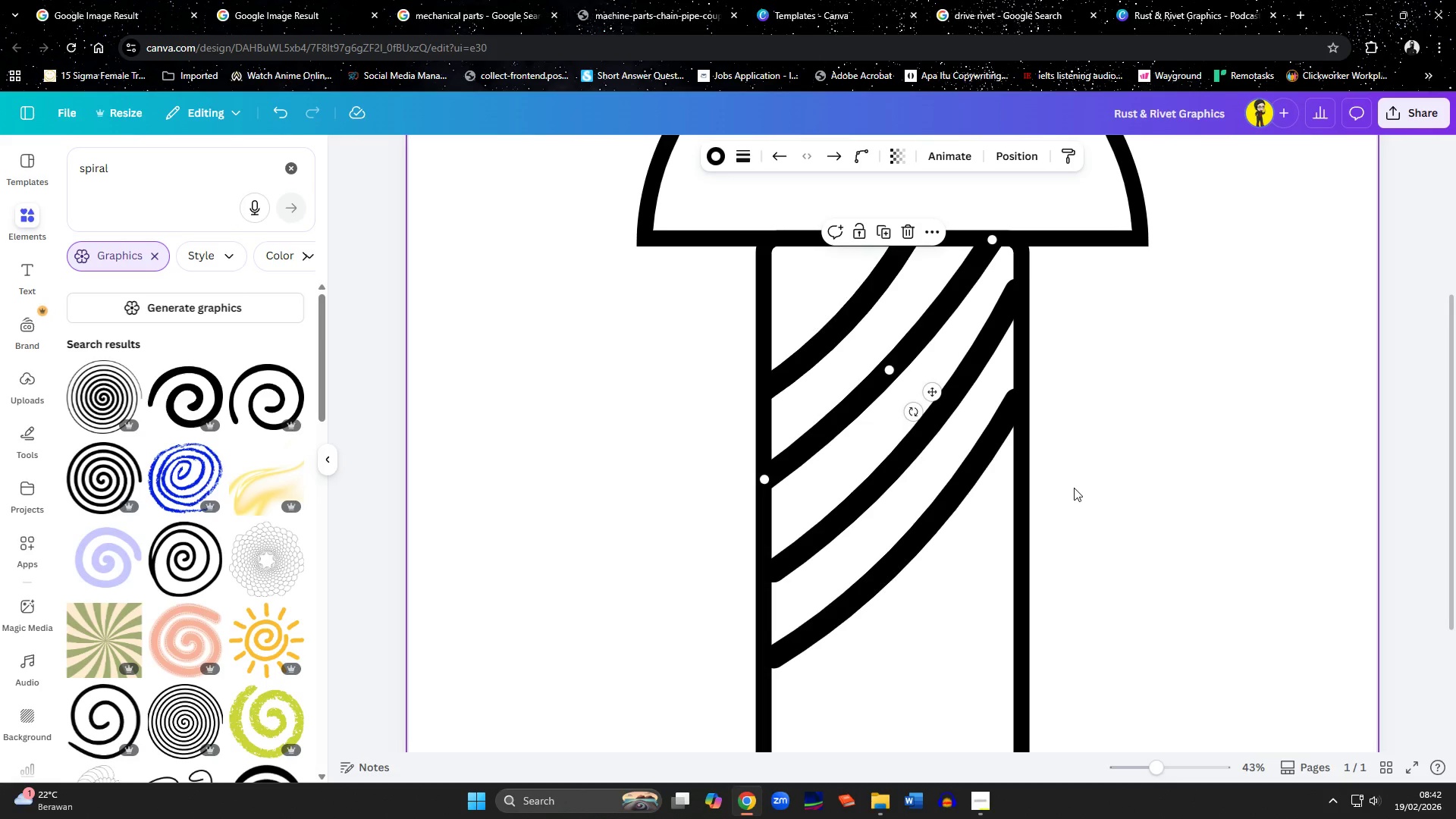 
left_click([962, 369])
 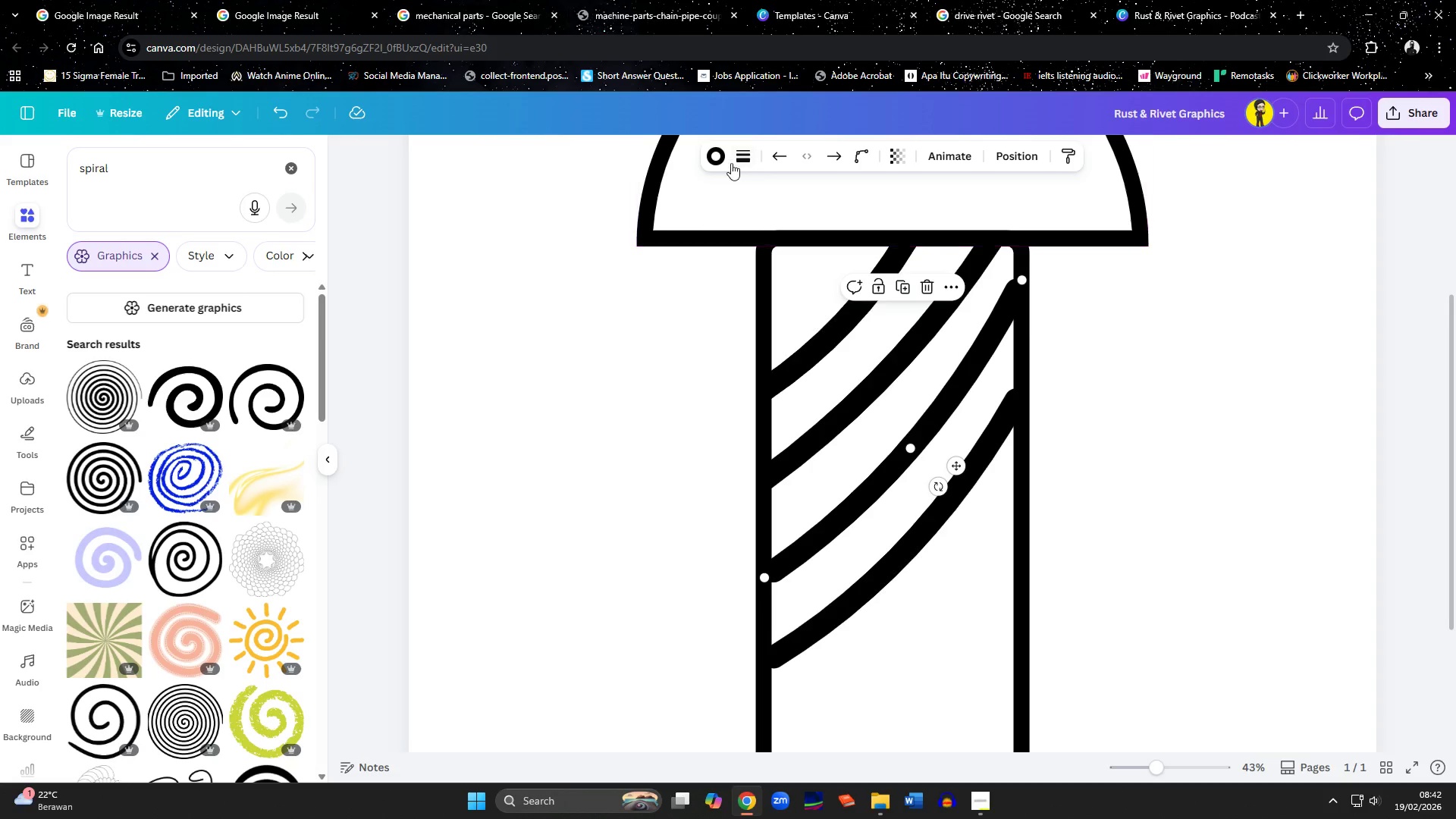 
left_click([736, 162])
 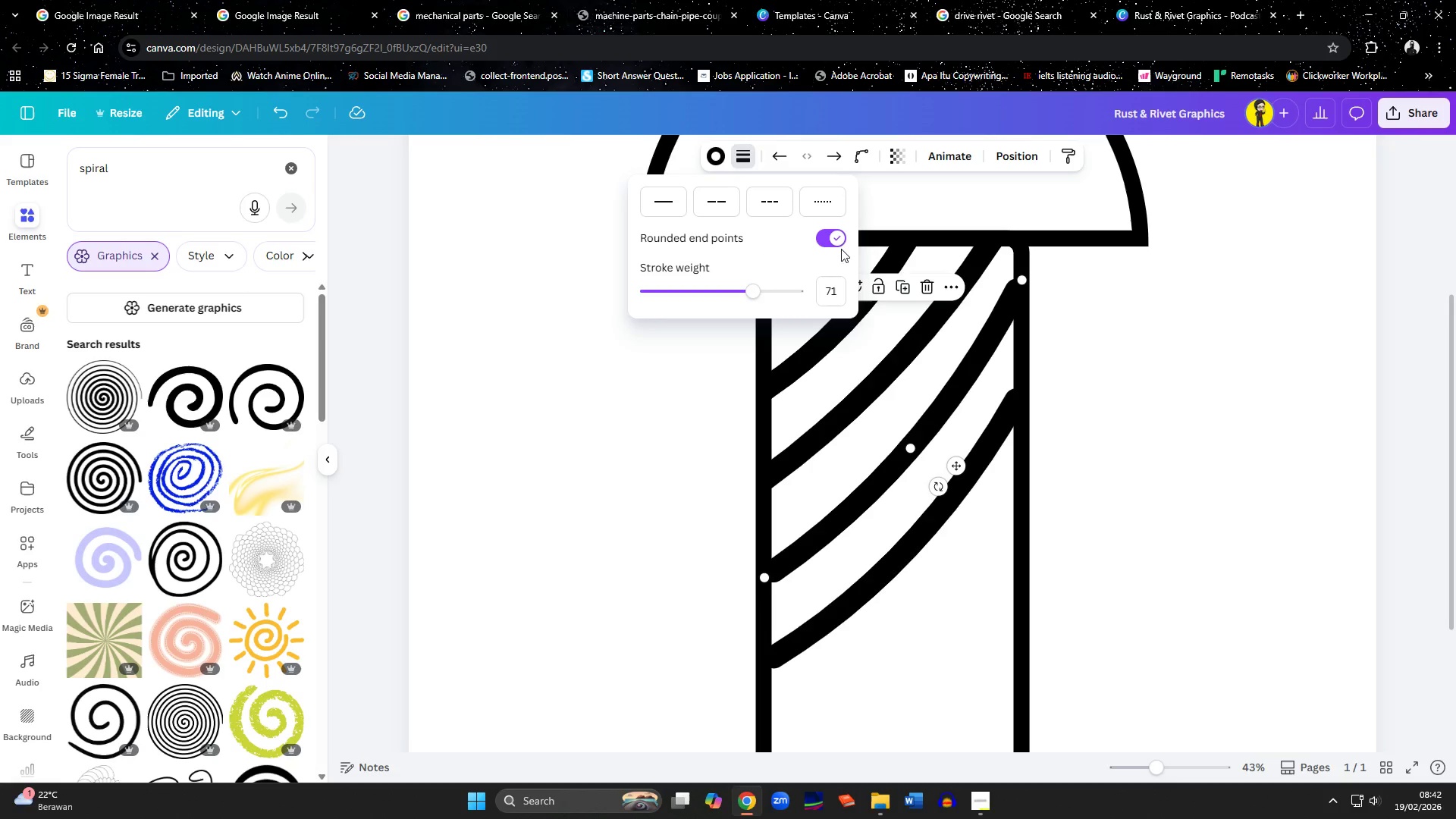 
left_click([833, 240])
 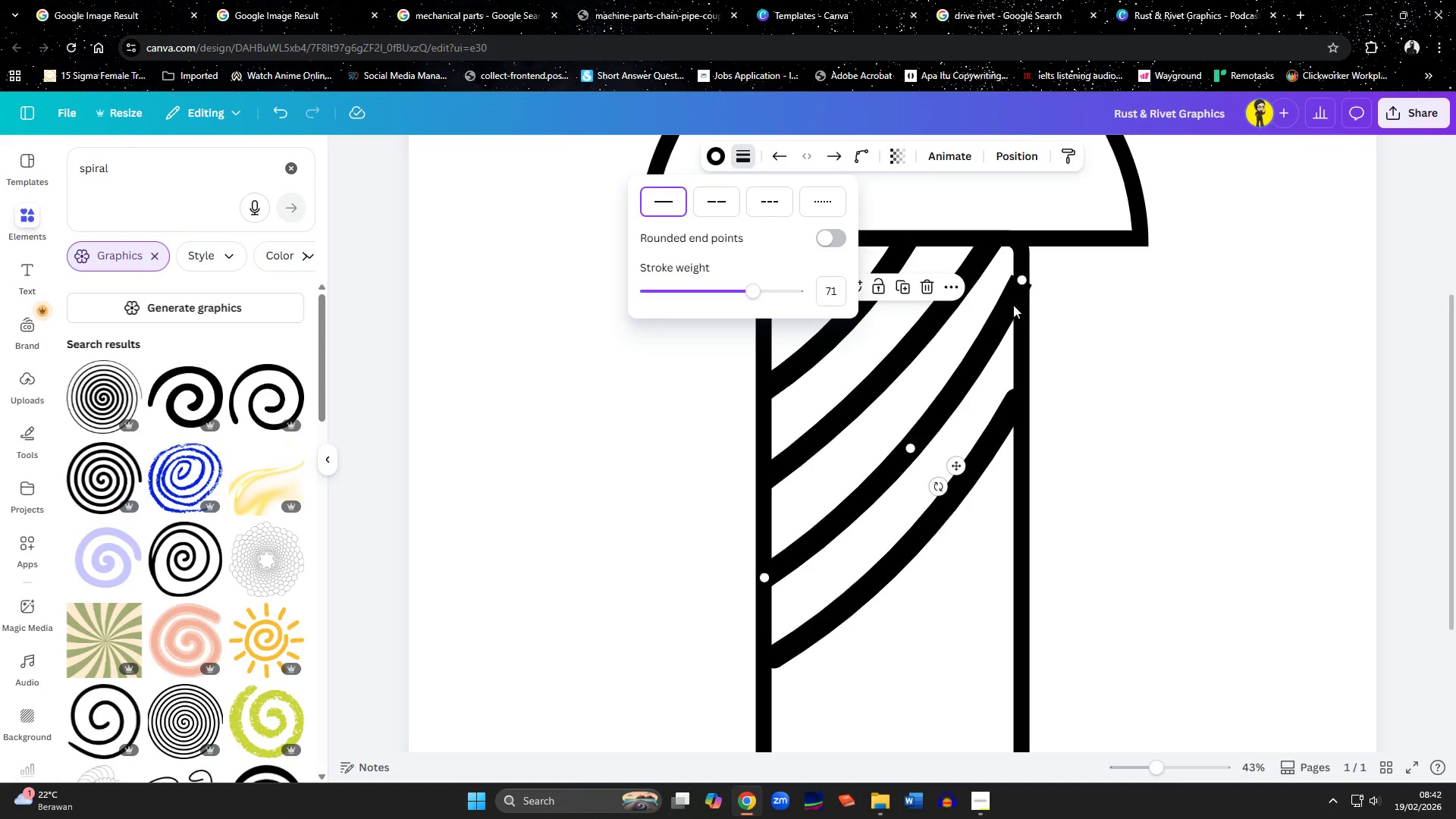 
left_click([1100, 362])
 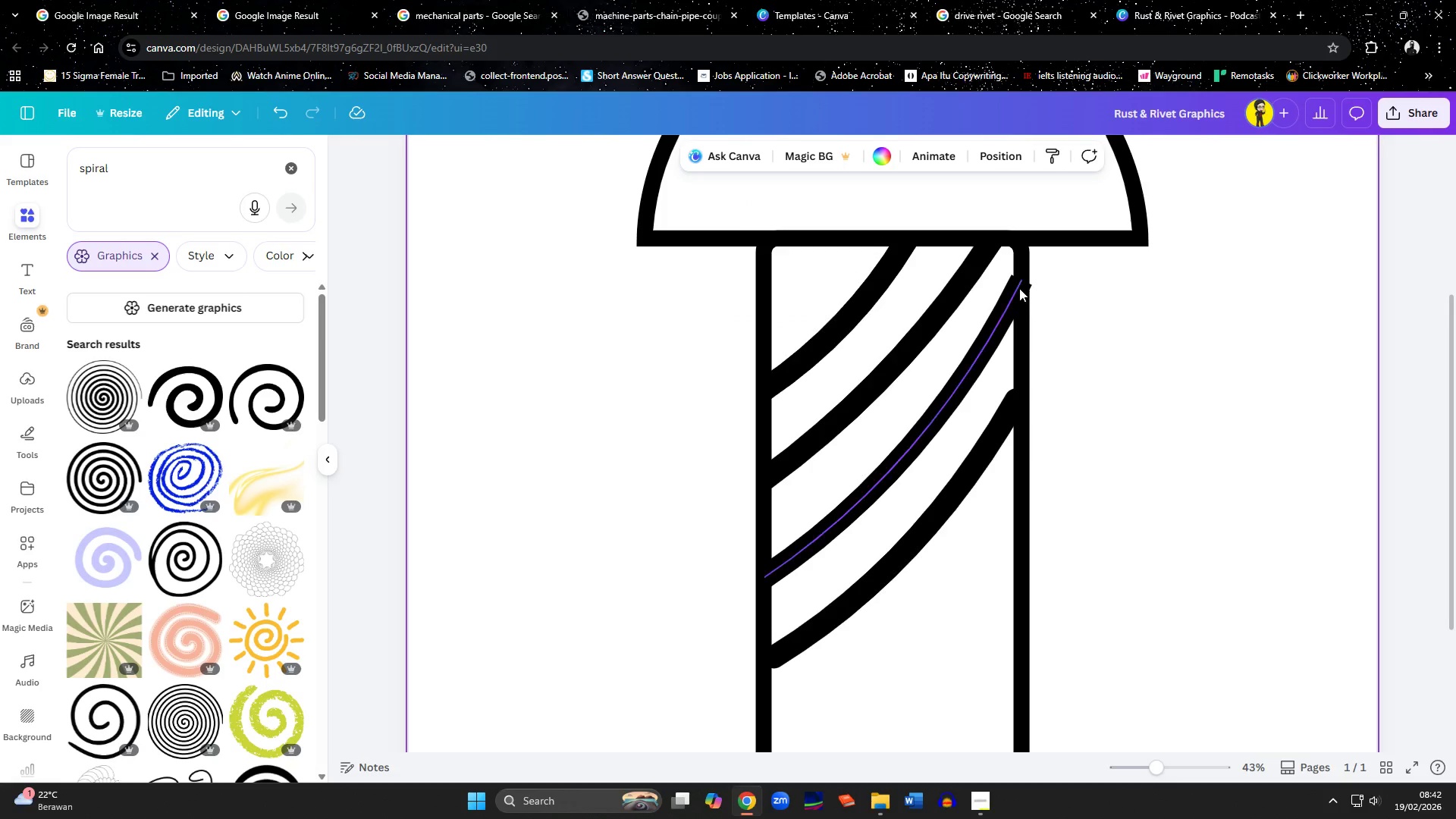 
left_click([1018, 288])
 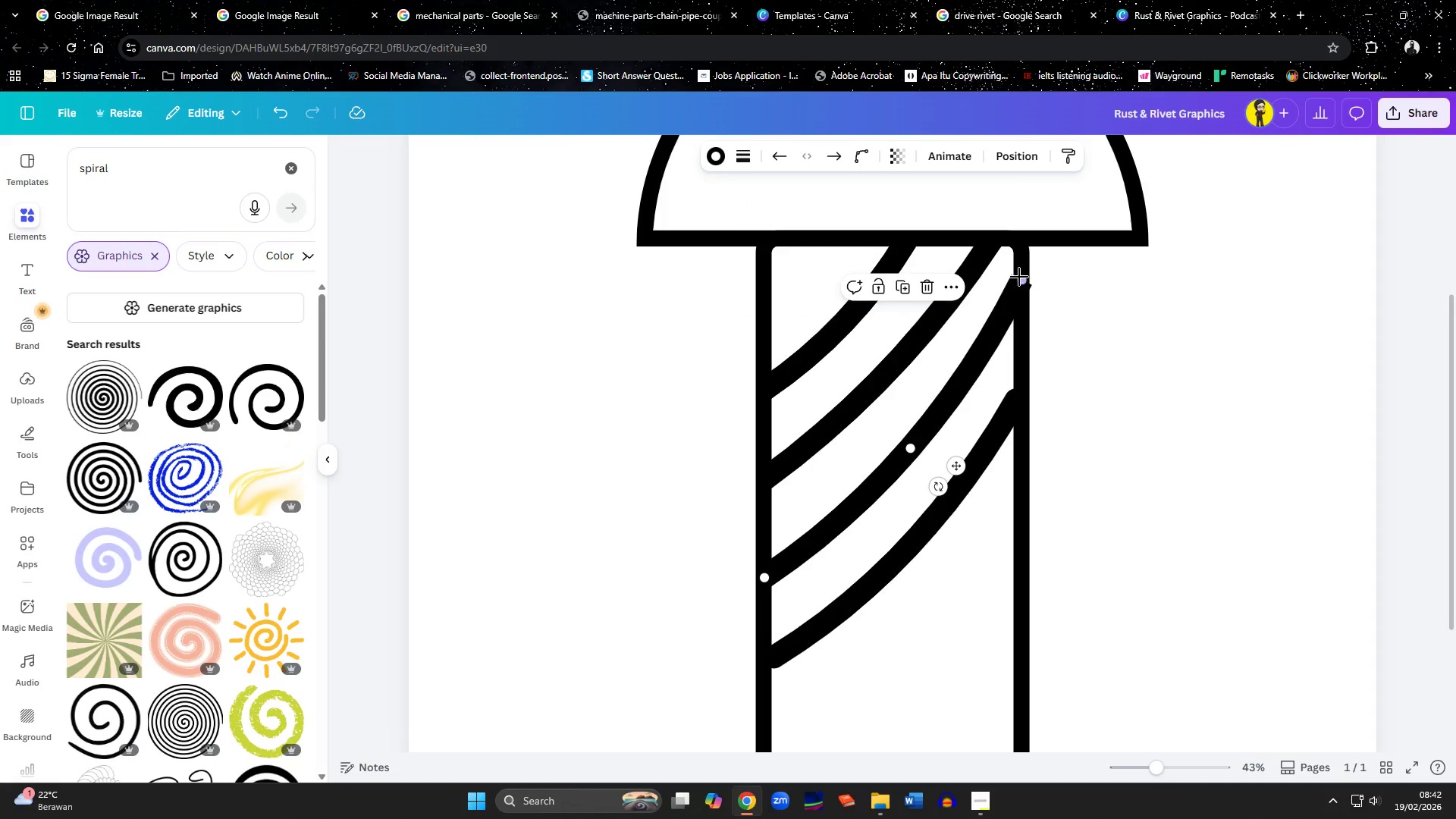 
left_click_drag(start_coordinate=[1019, 277], to_coordinate=[1022, 310])
 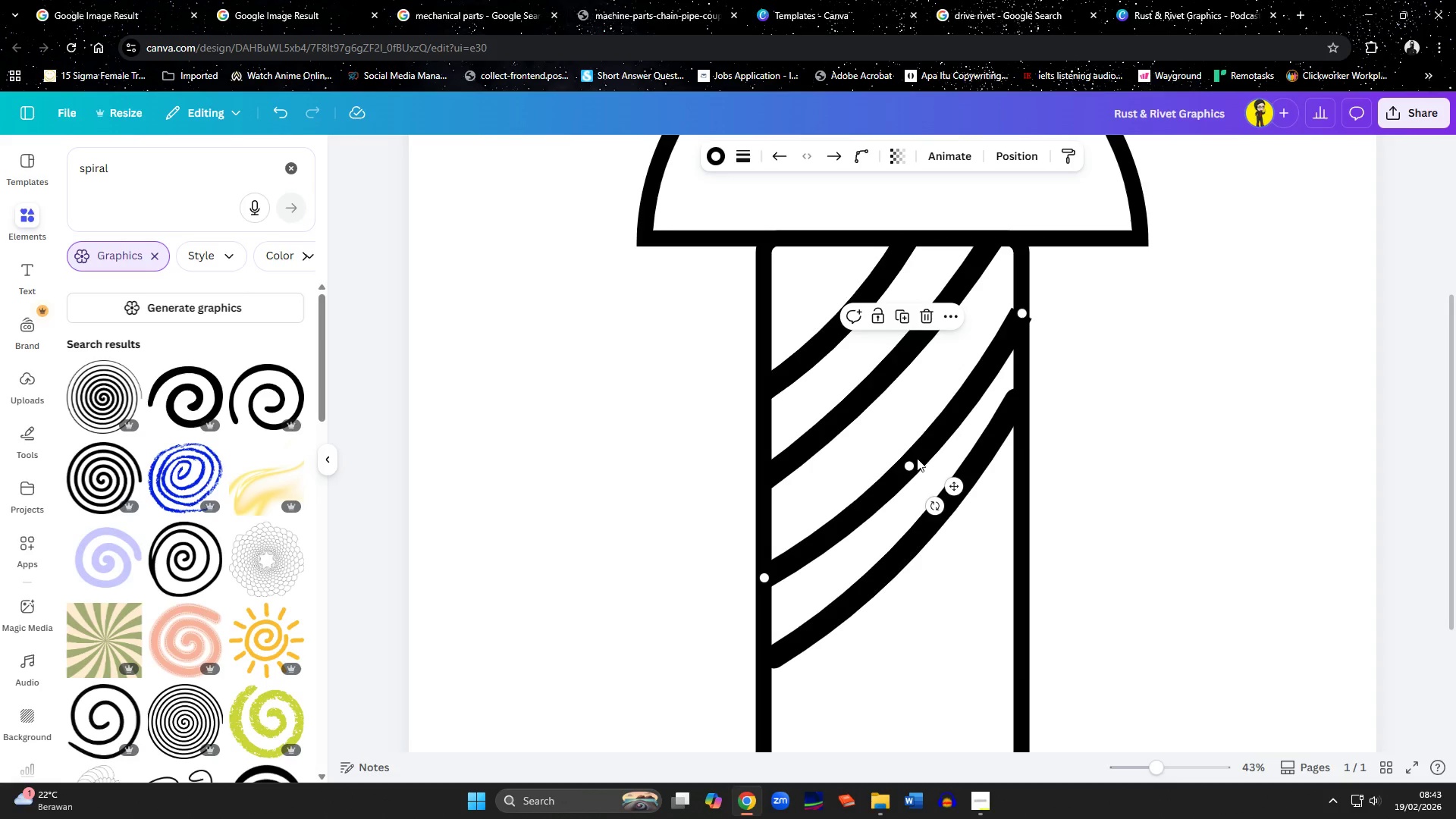 
left_click_drag(start_coordinate=[912, 463], to_coordinate=[907, 457])
 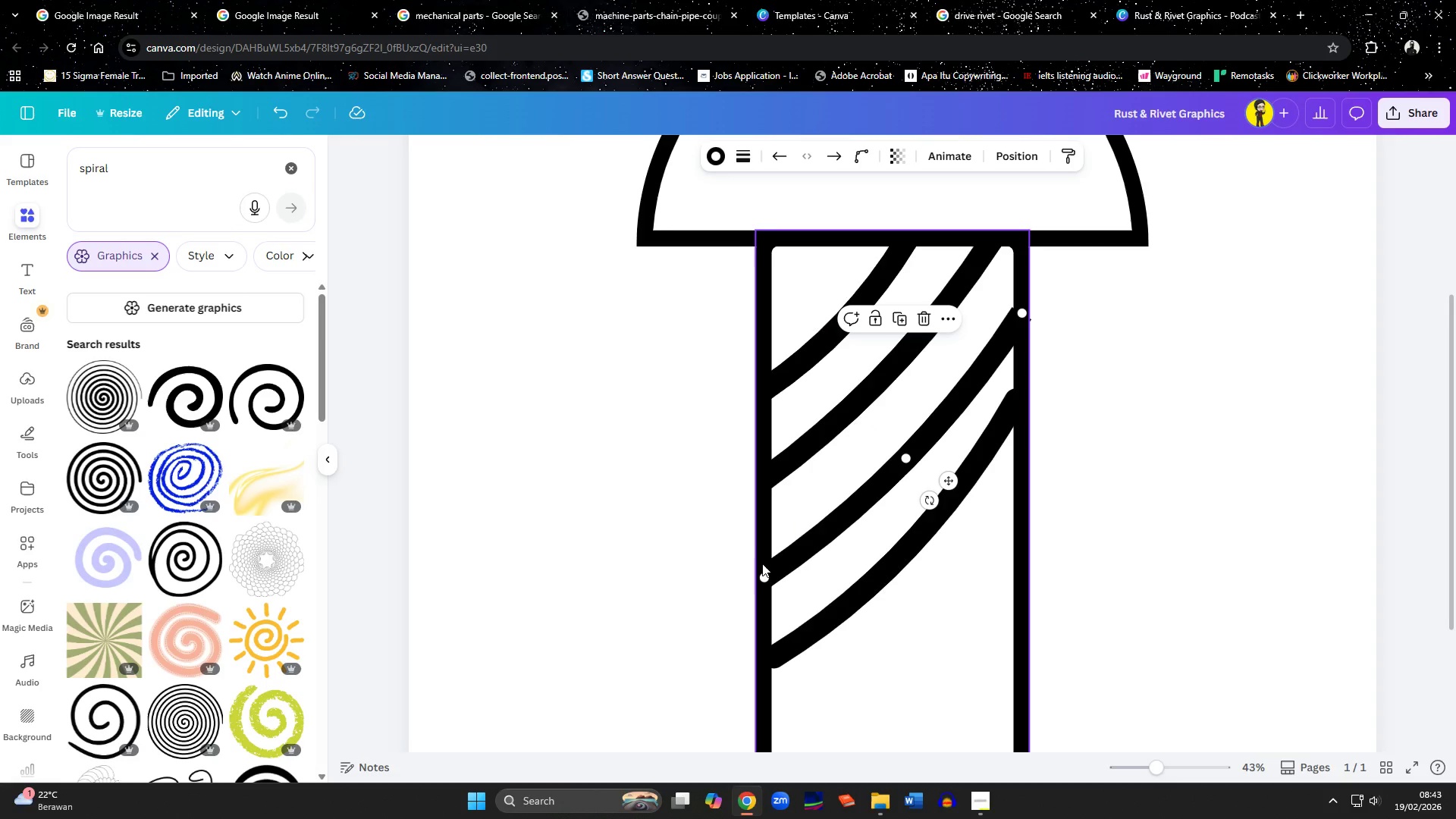 
left_click_drag(start_coordinate=[762, 572], to_coordinate=[761, 566])
 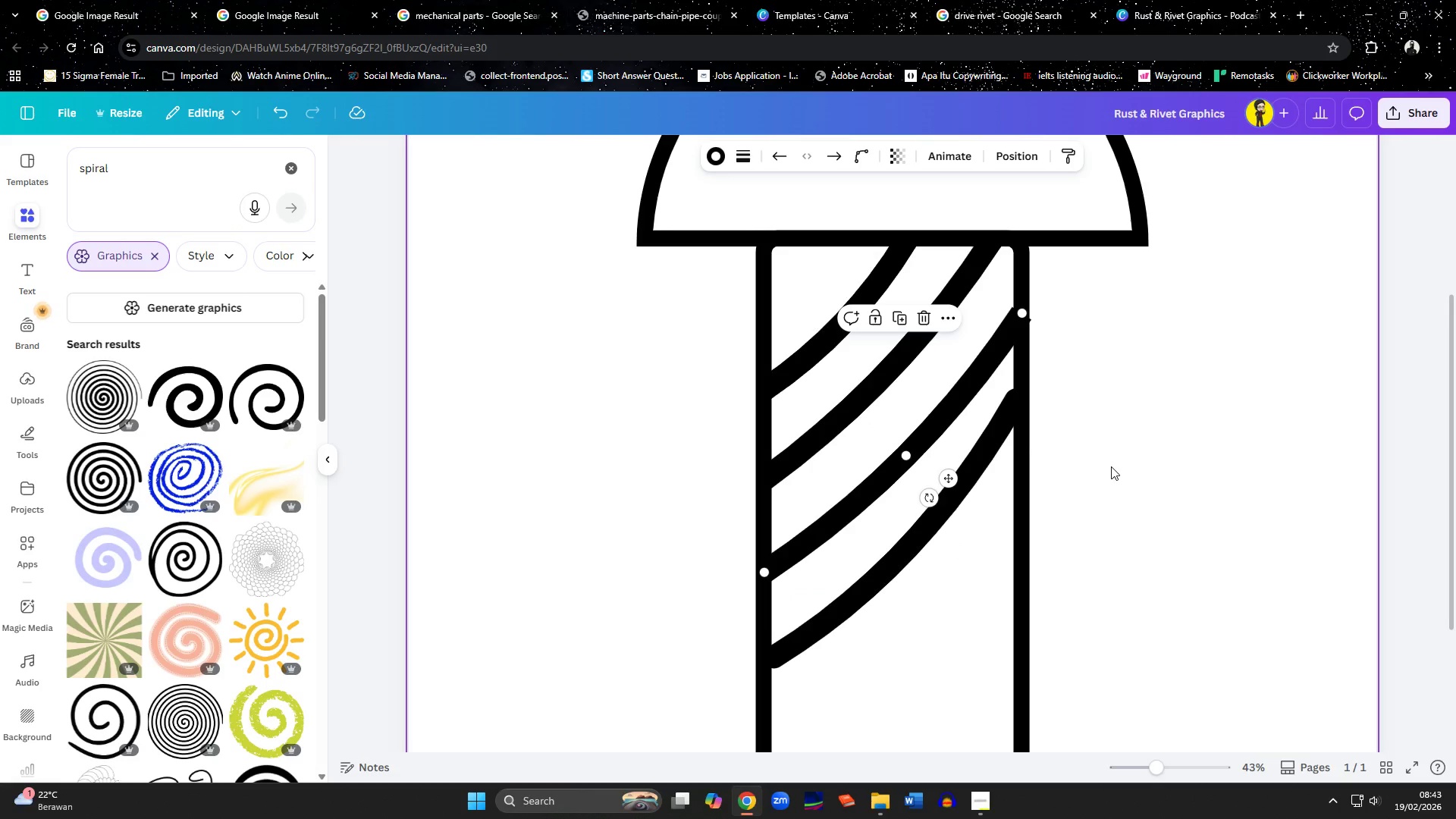 
left_click([1111, 466])
 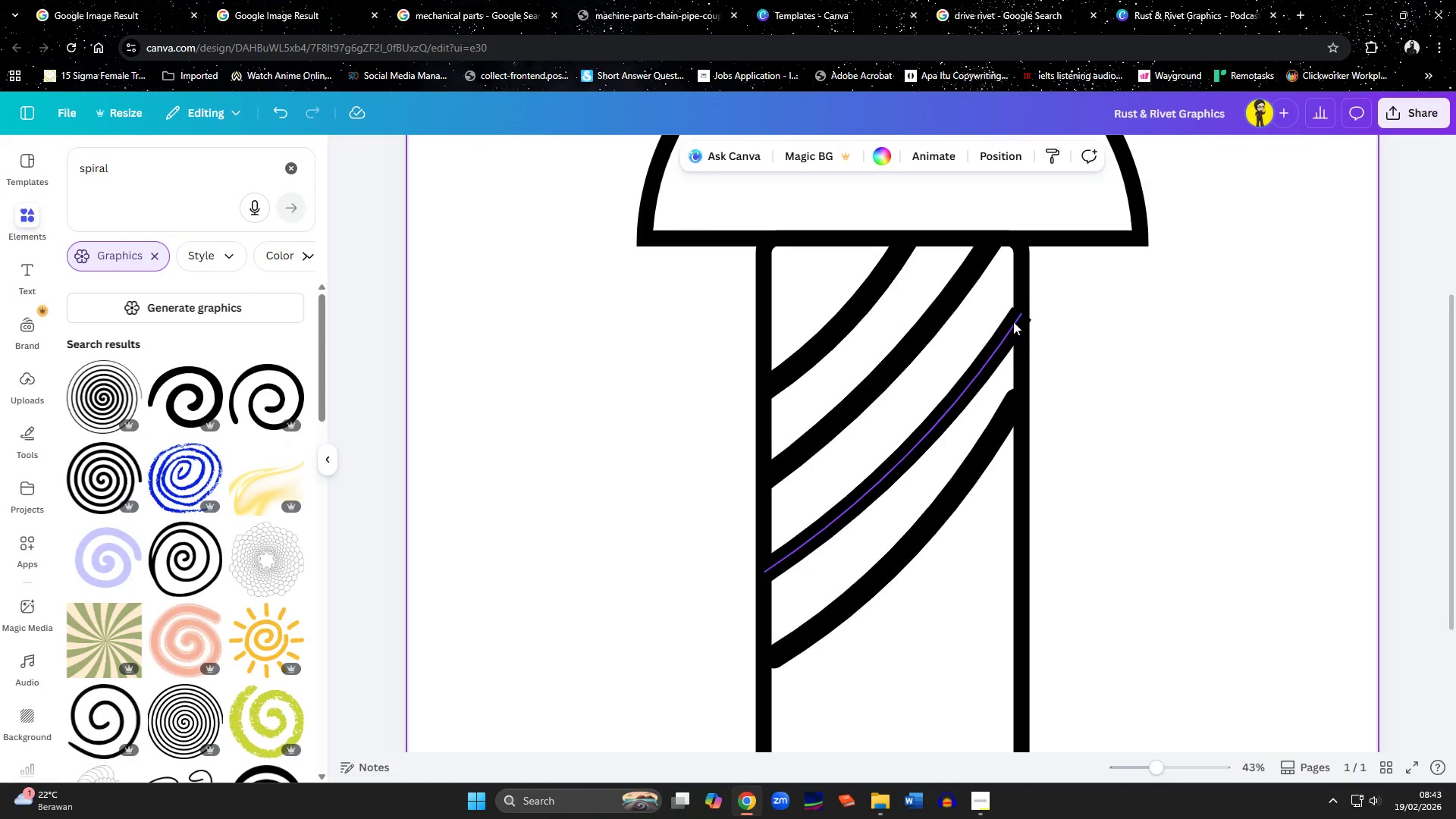 
left_click([1013, 322])
 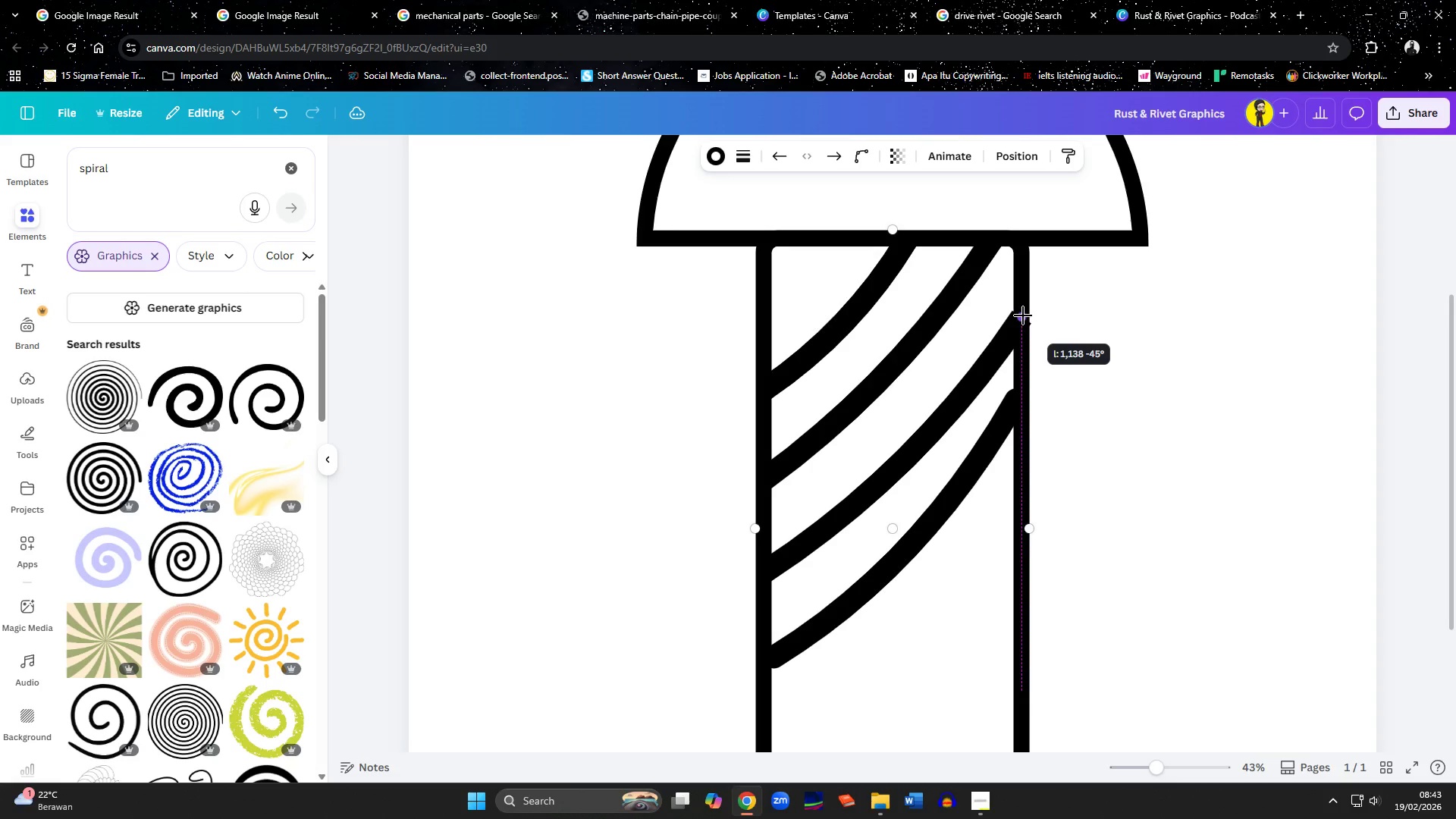 
wait(16.36)
 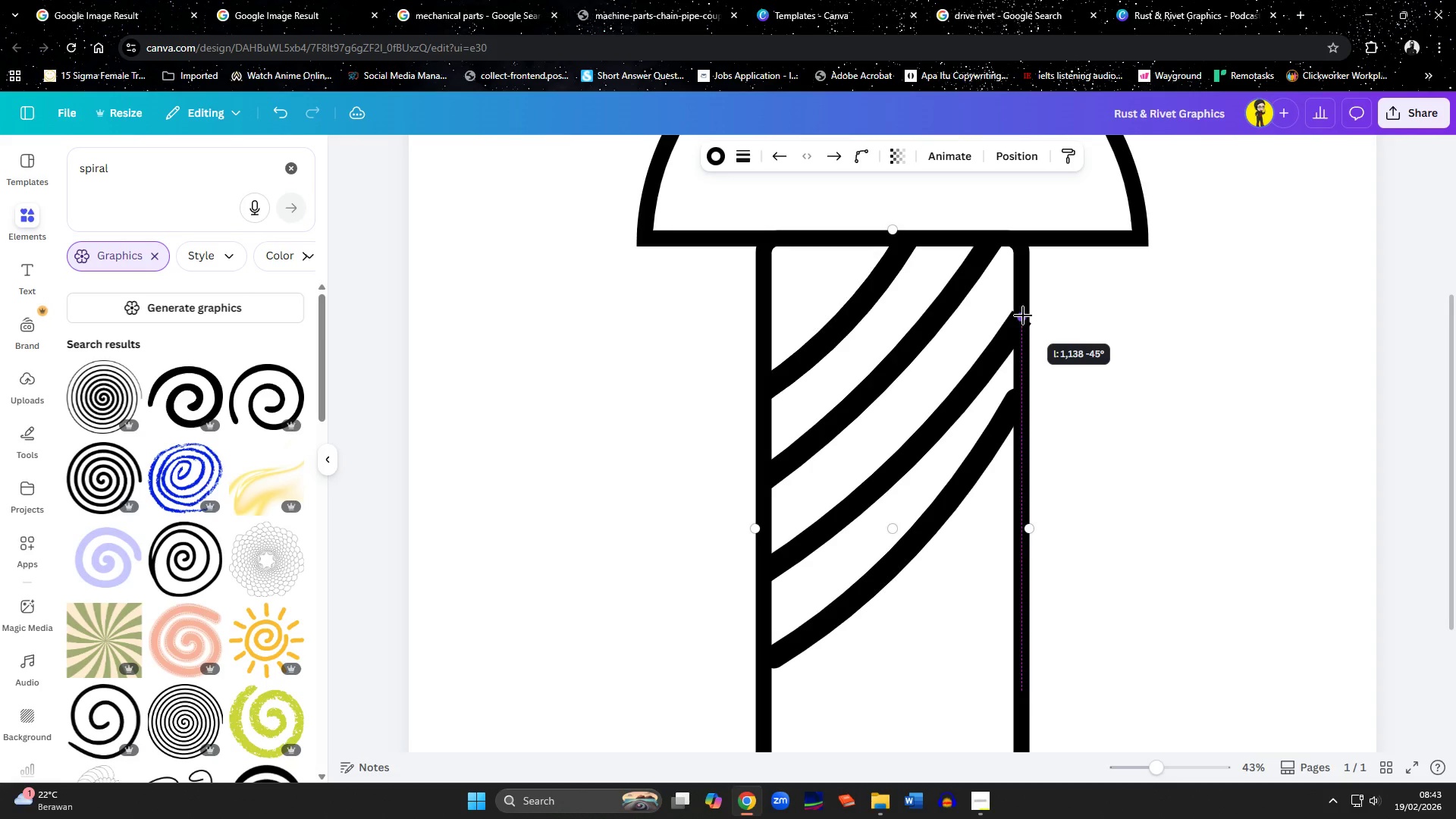 
left_click([752, 161])
 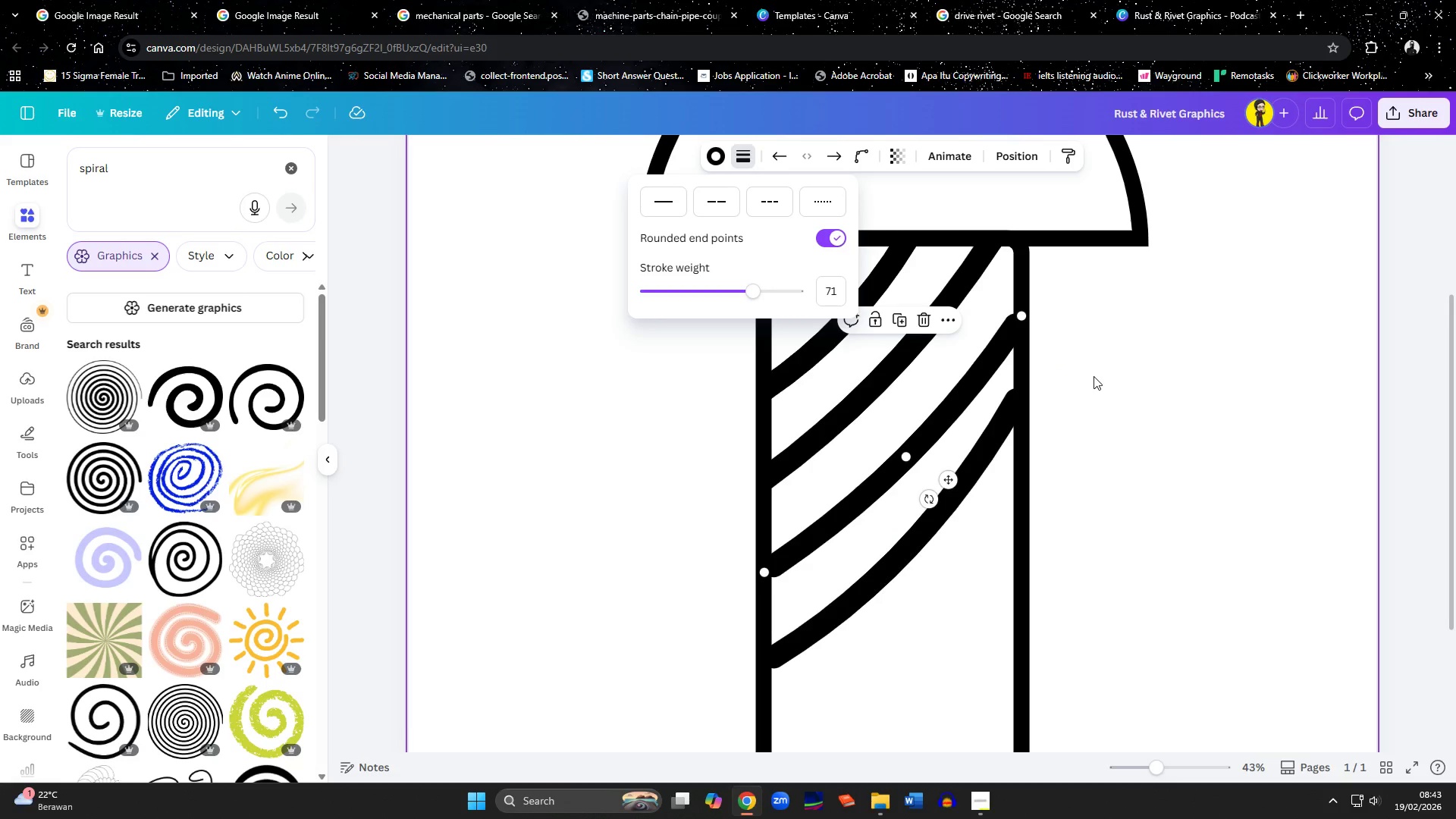 
left_click([1007, 328])
 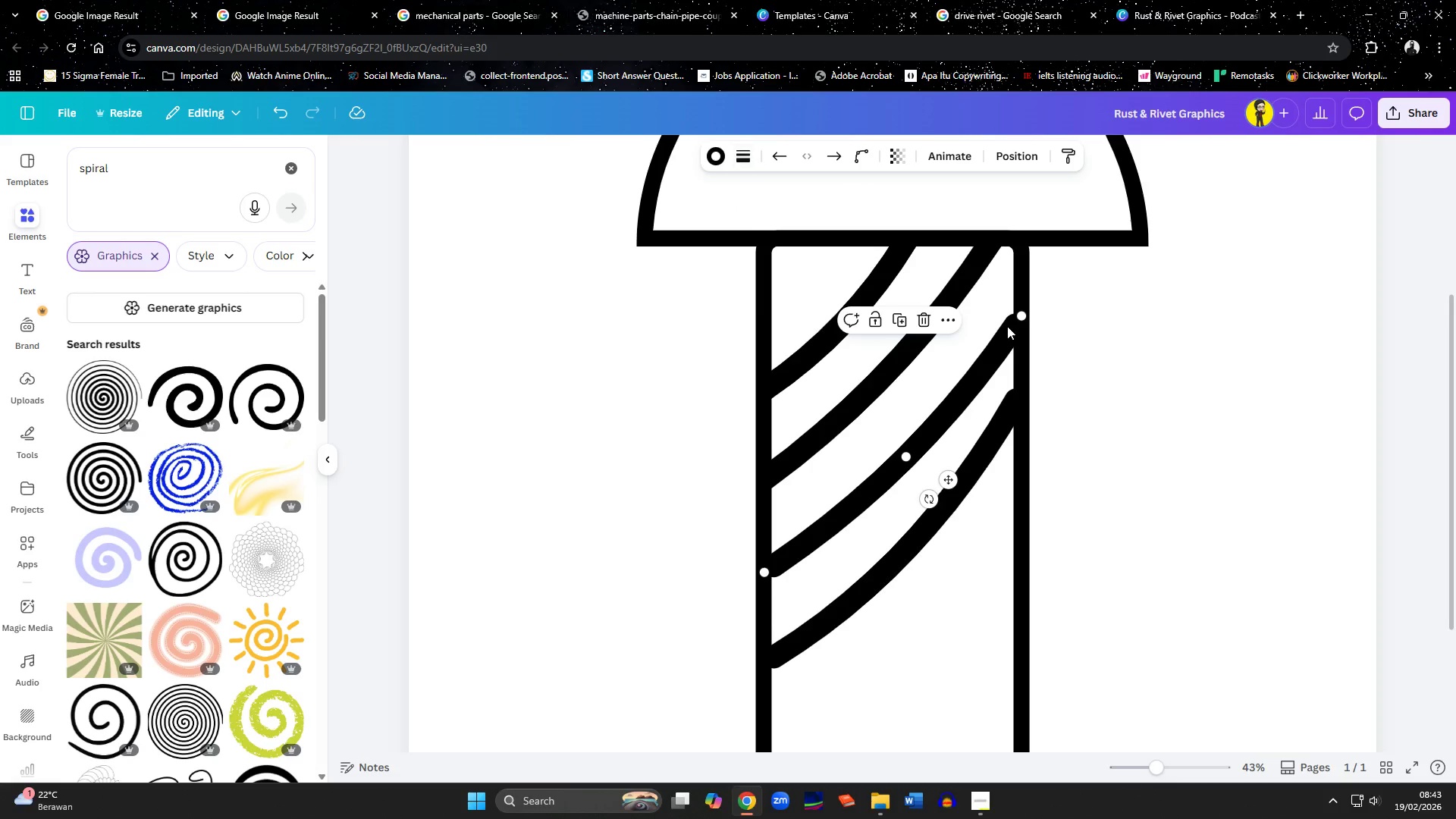 
mouse_move([1025, 337])
 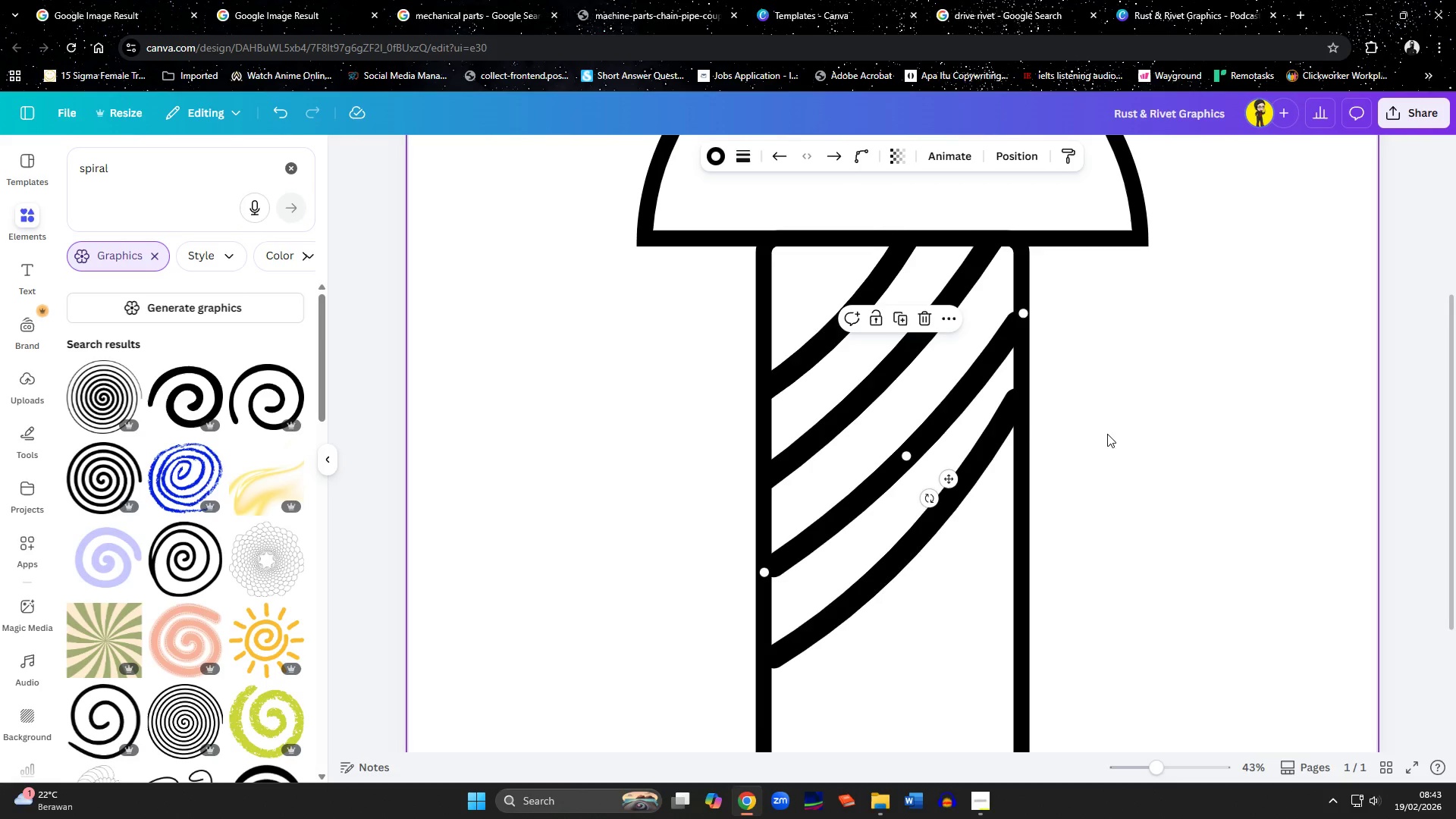 
left_click([1108, 440])
 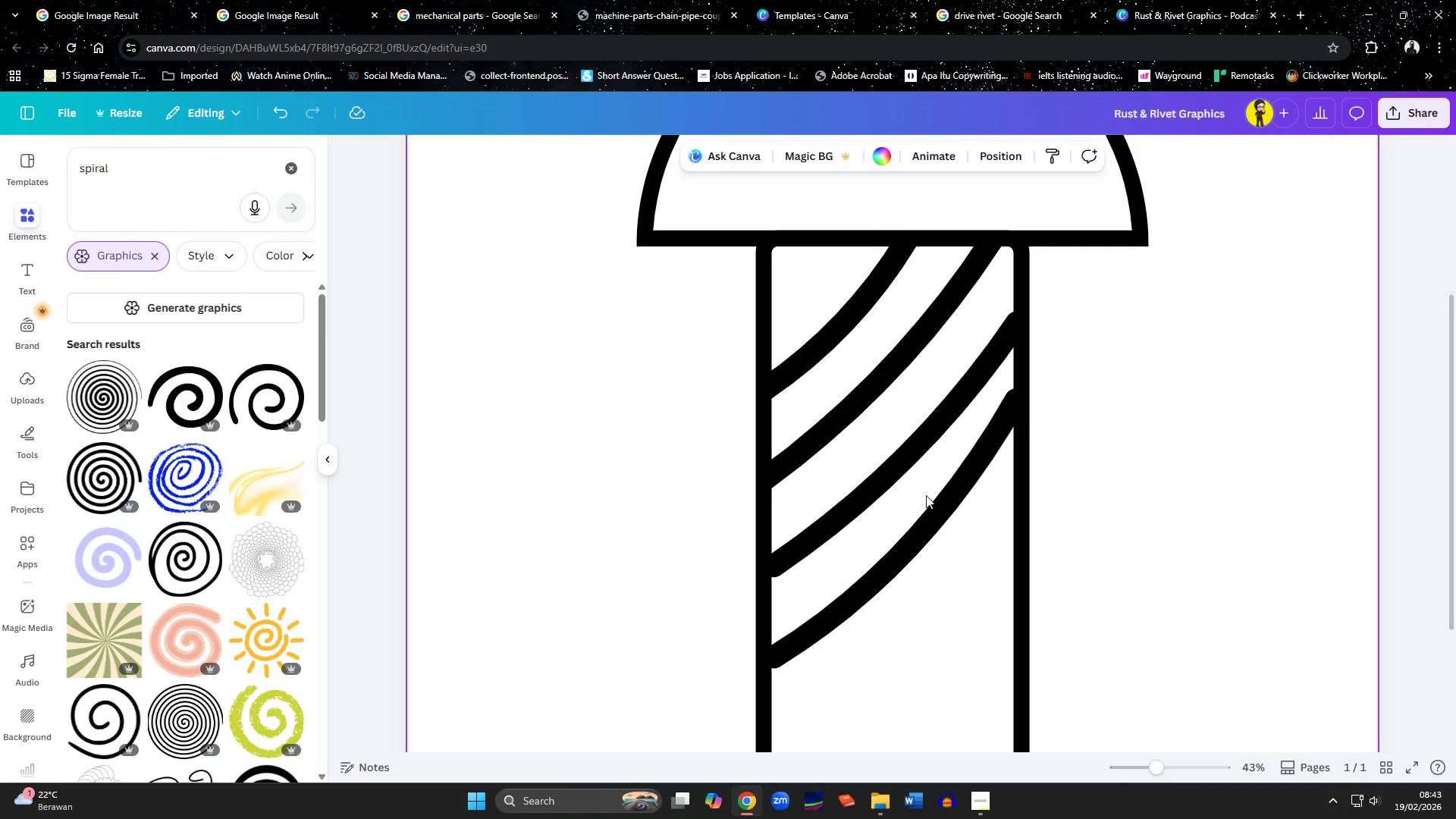 
left_click([783, 559])
 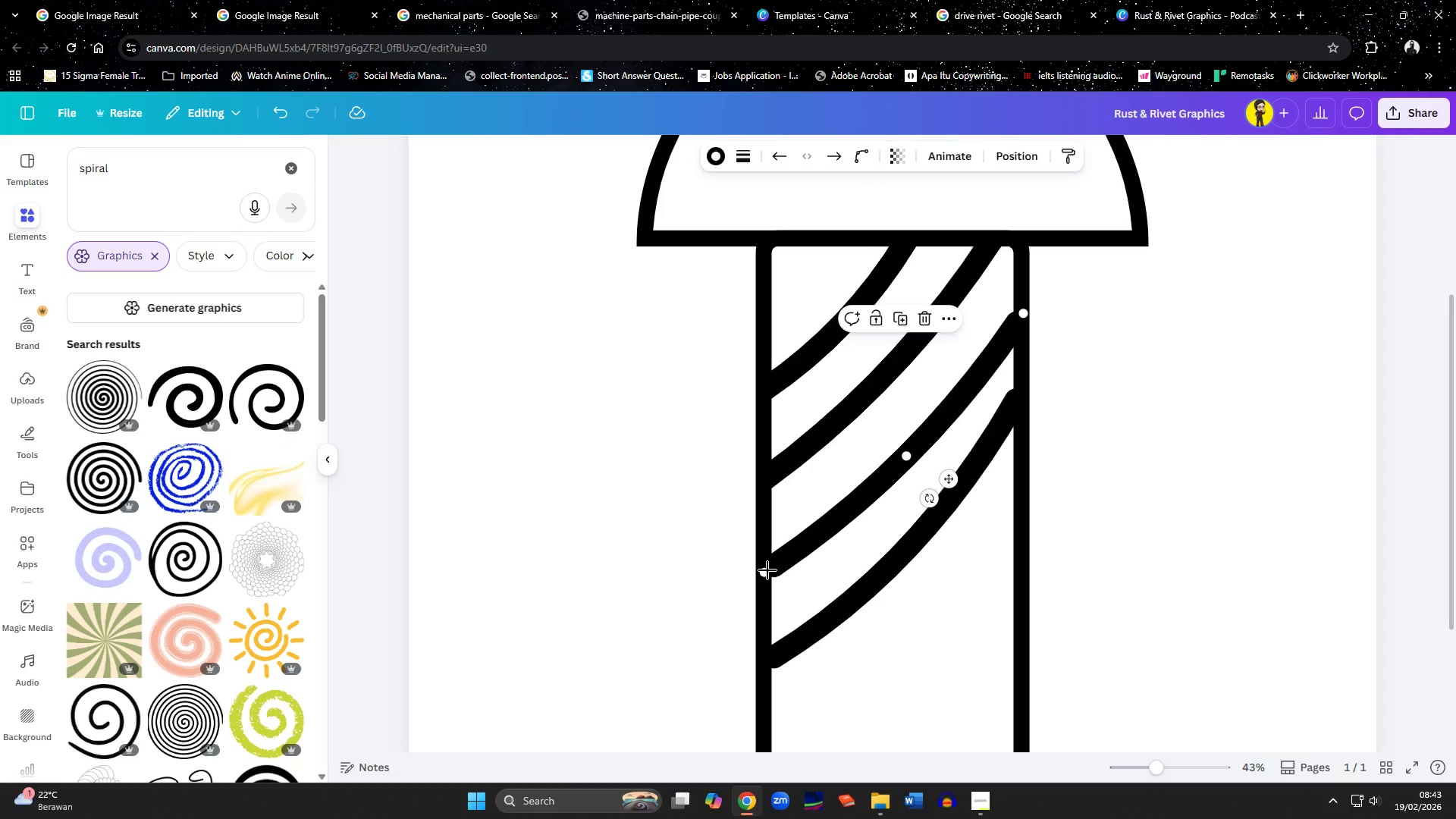 
left_click_drag(start_coordinate=[765, 571], to_coordinate=[759, 573])
 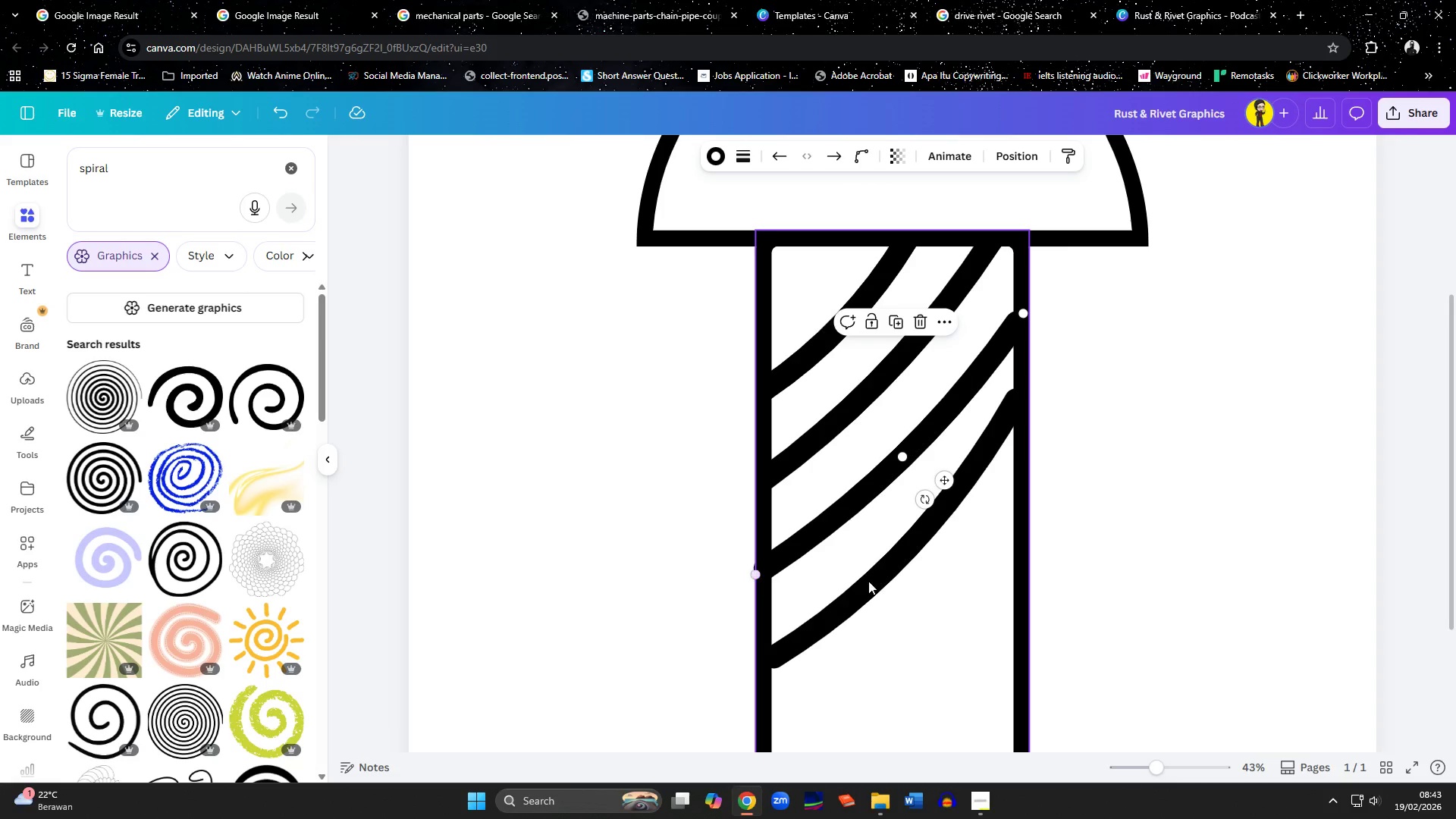 
left_click([869, 581])
 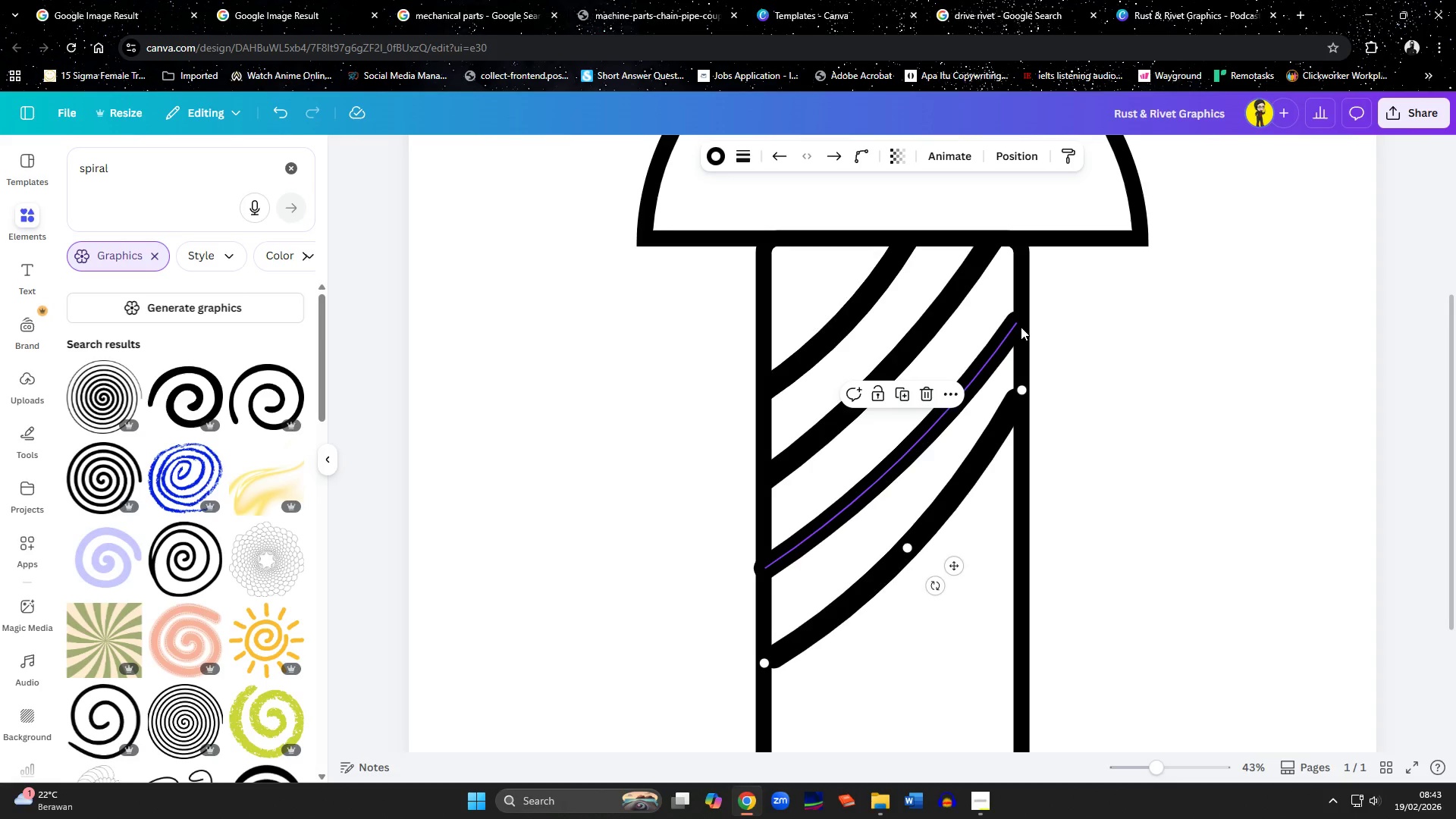 
key(Control+Z)
 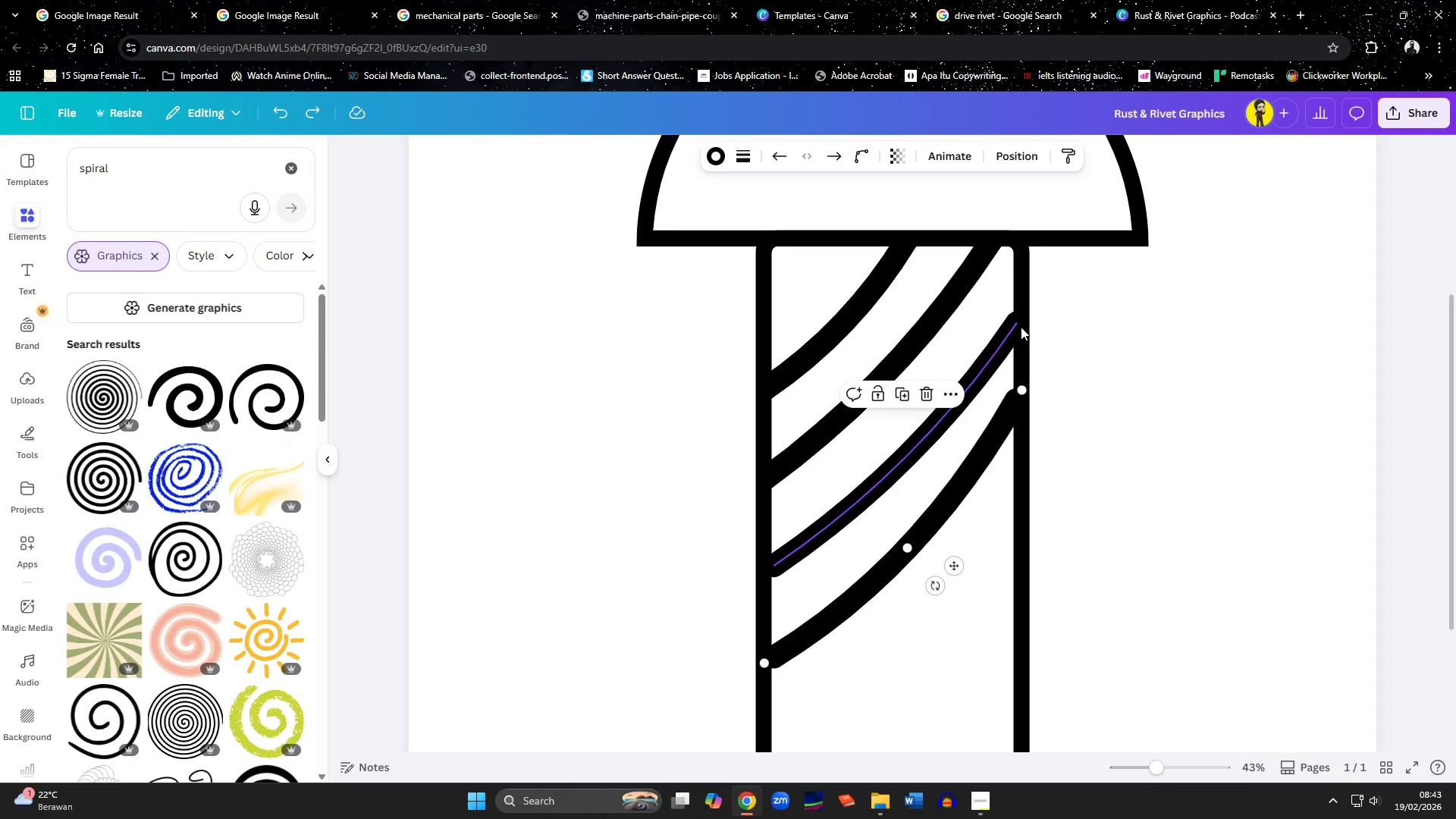 
key(Control+Z)
 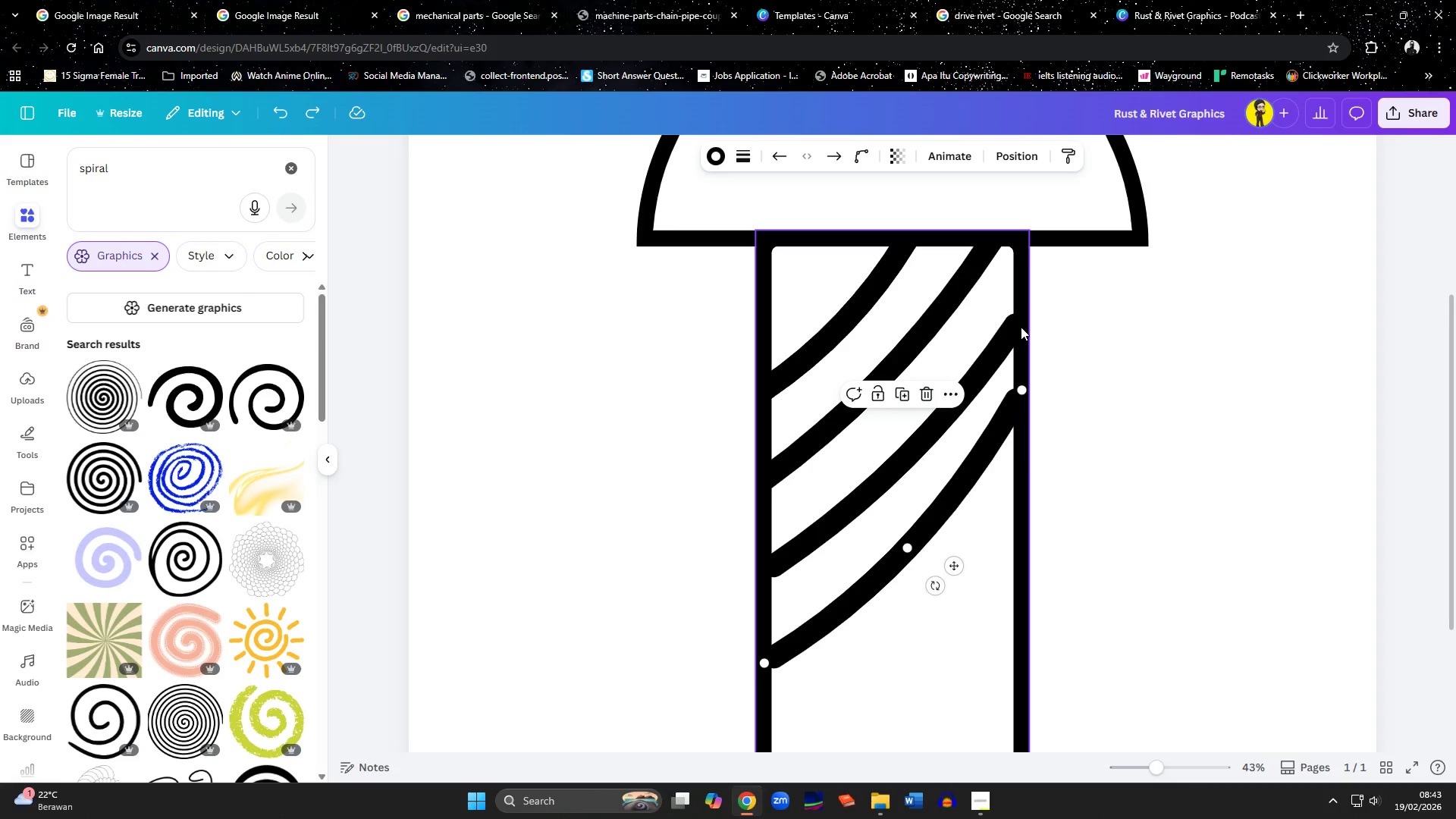 
key(Control+Z)
 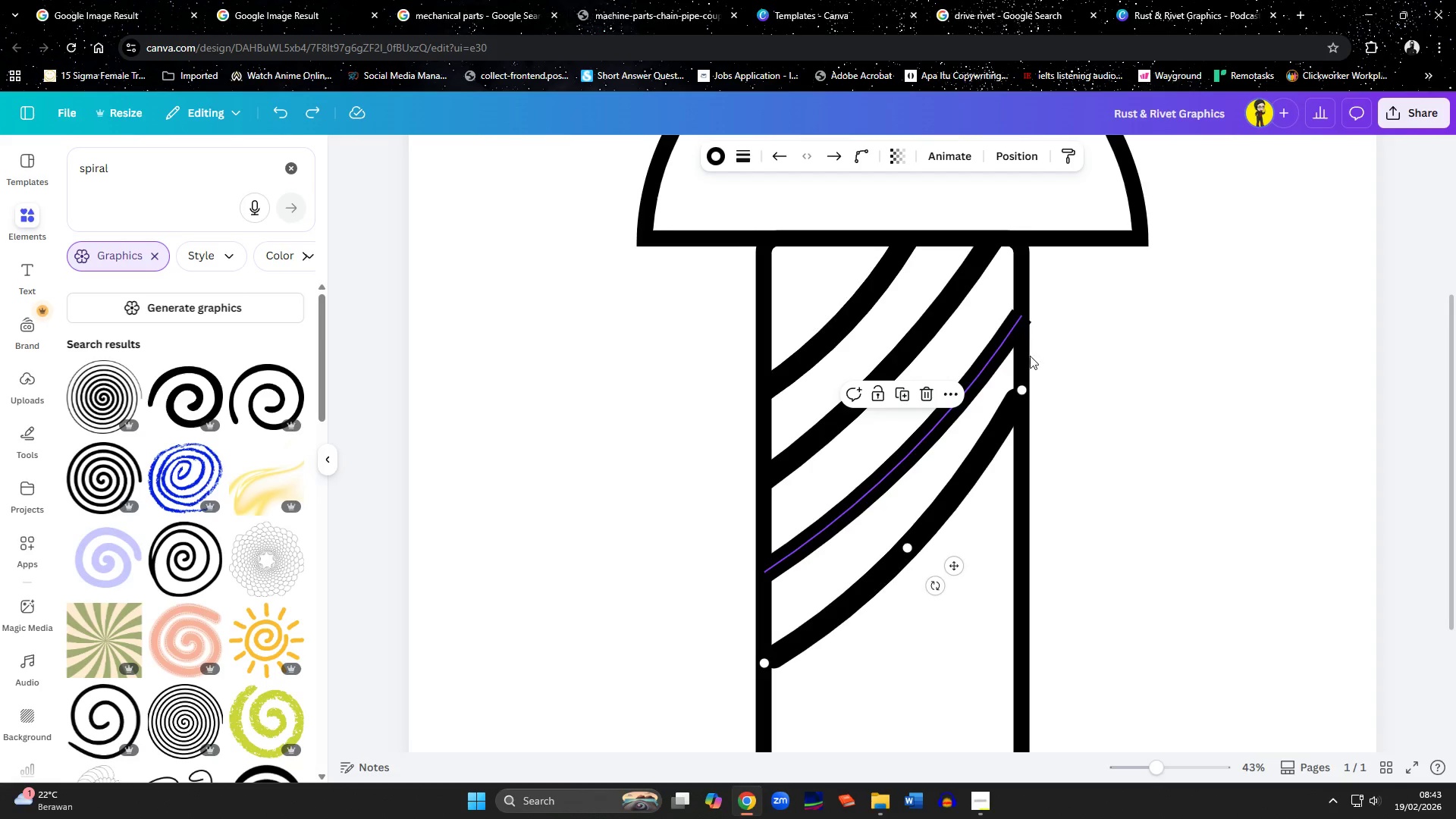 
left_click([1070, 418])
 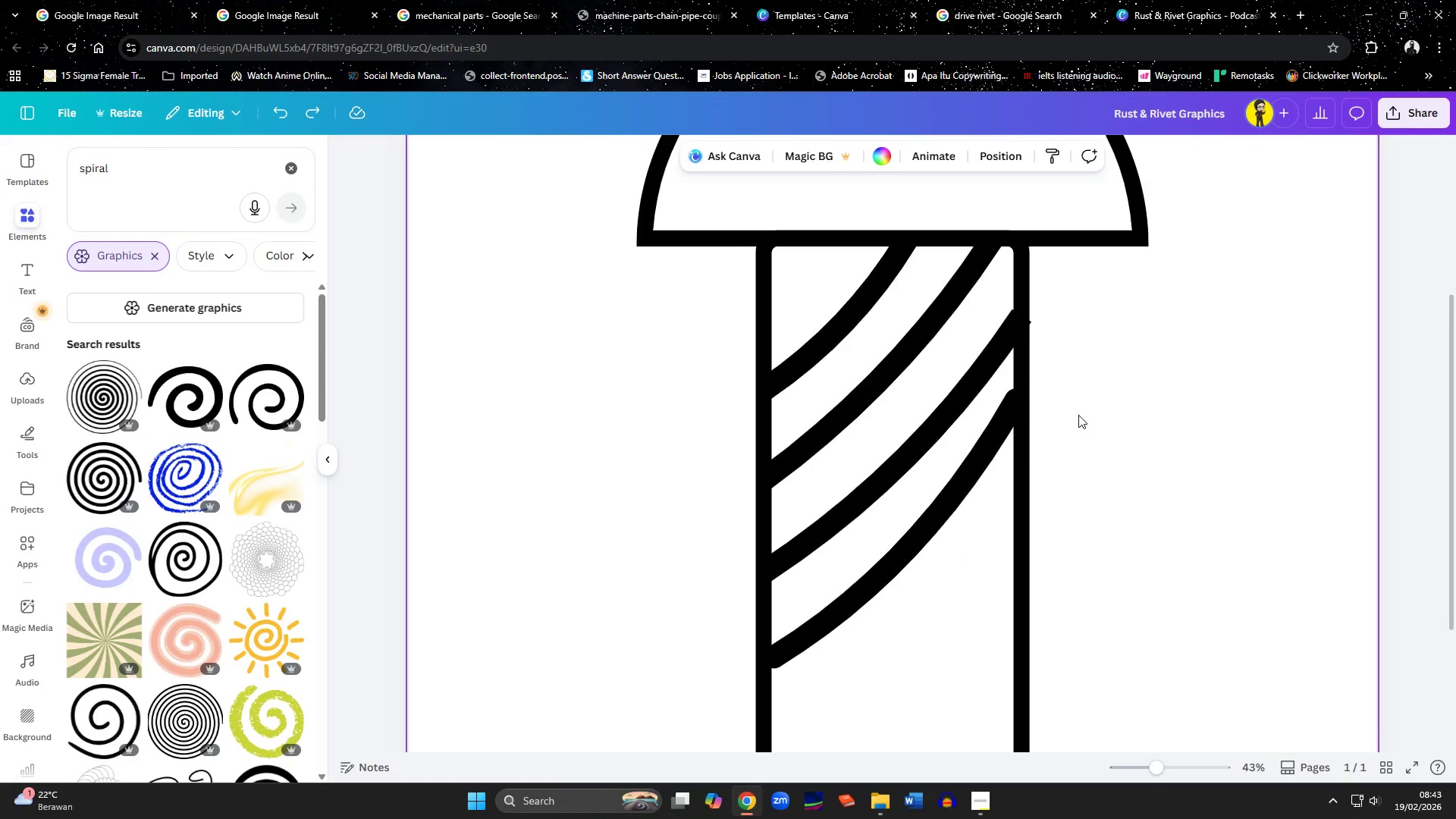 
left_click([1013, 331])
 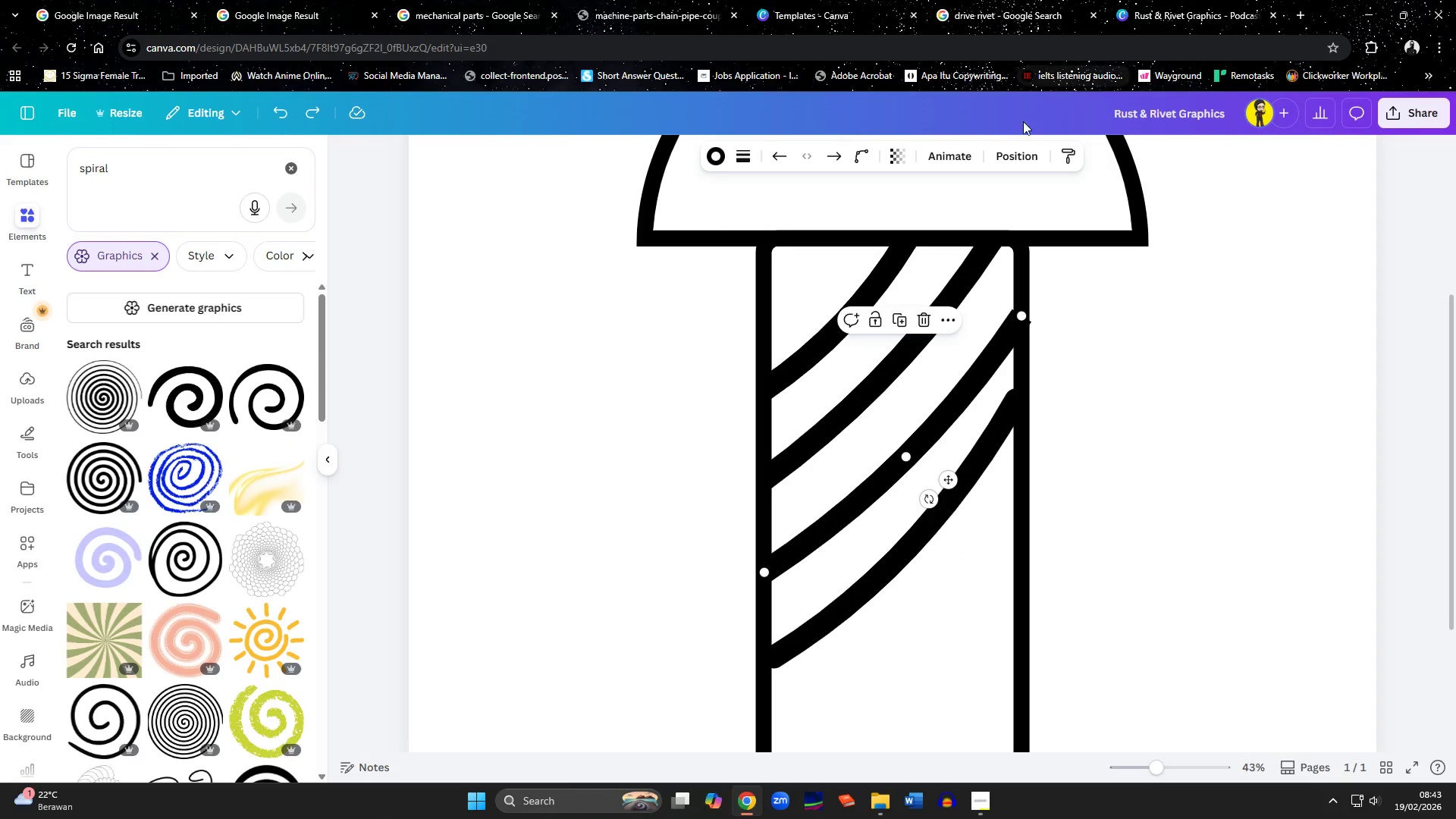 
left_click([1018, 149])
 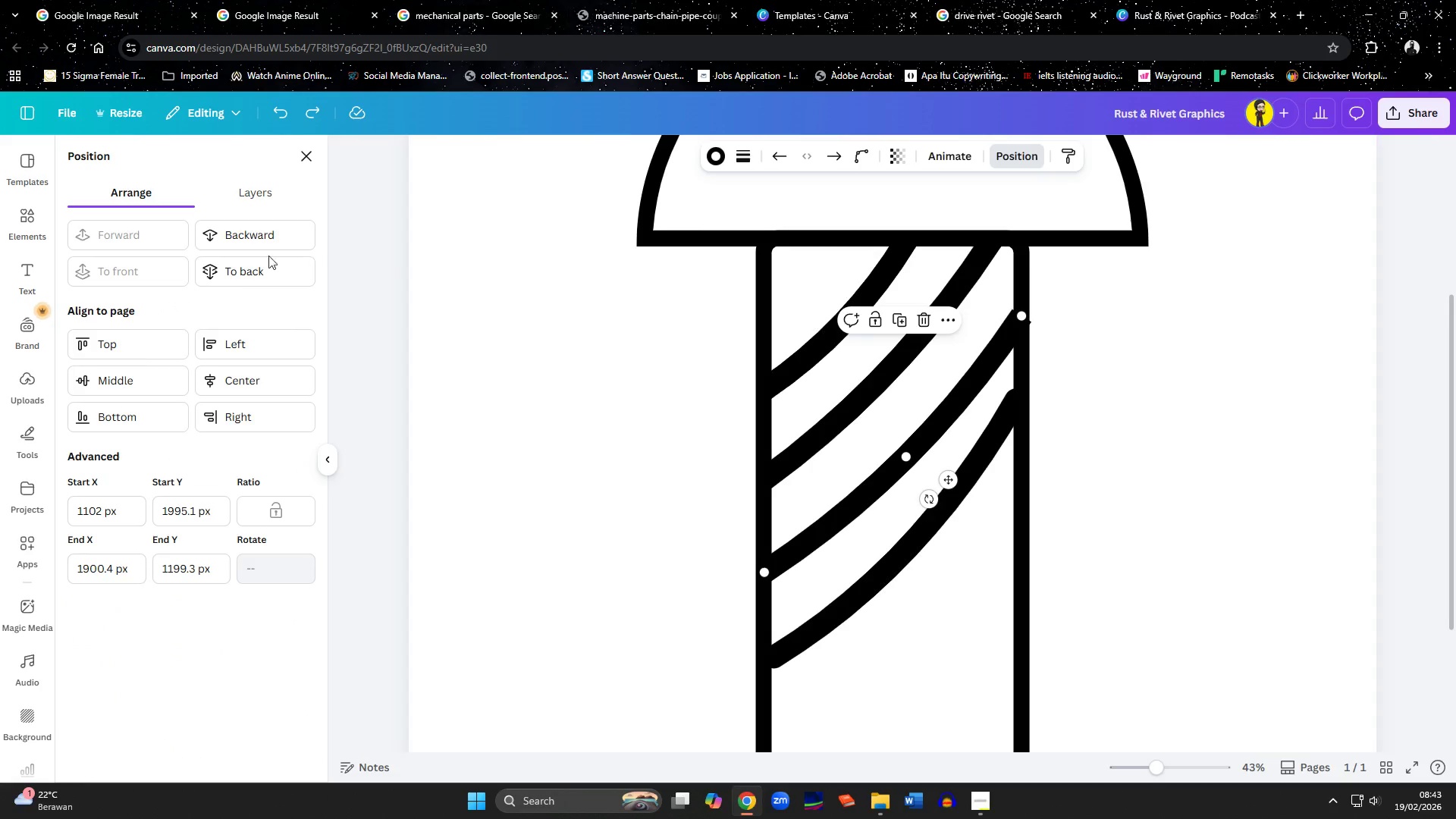 
left_click([231, 266])
 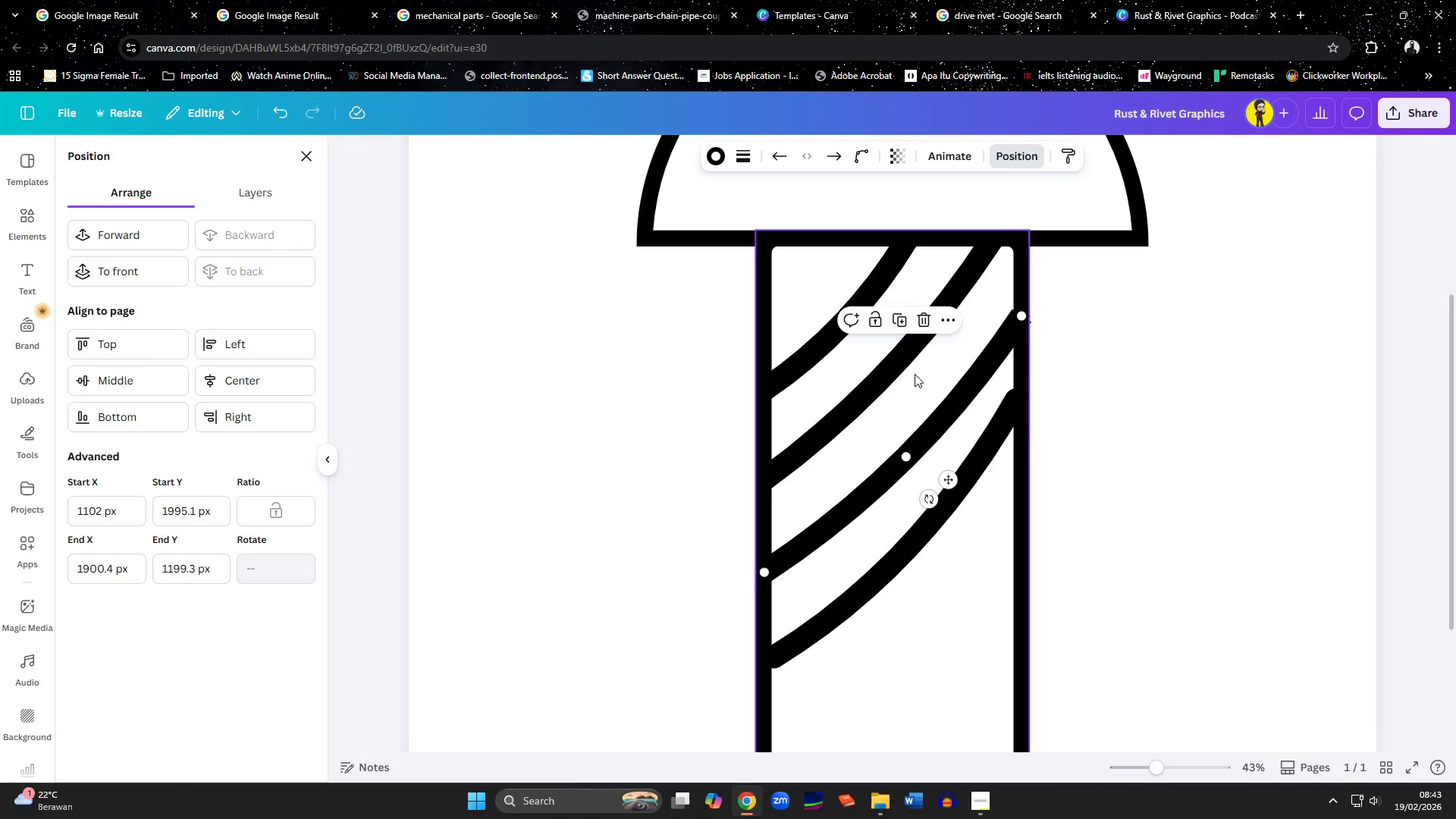 
left_click([993, 350])
 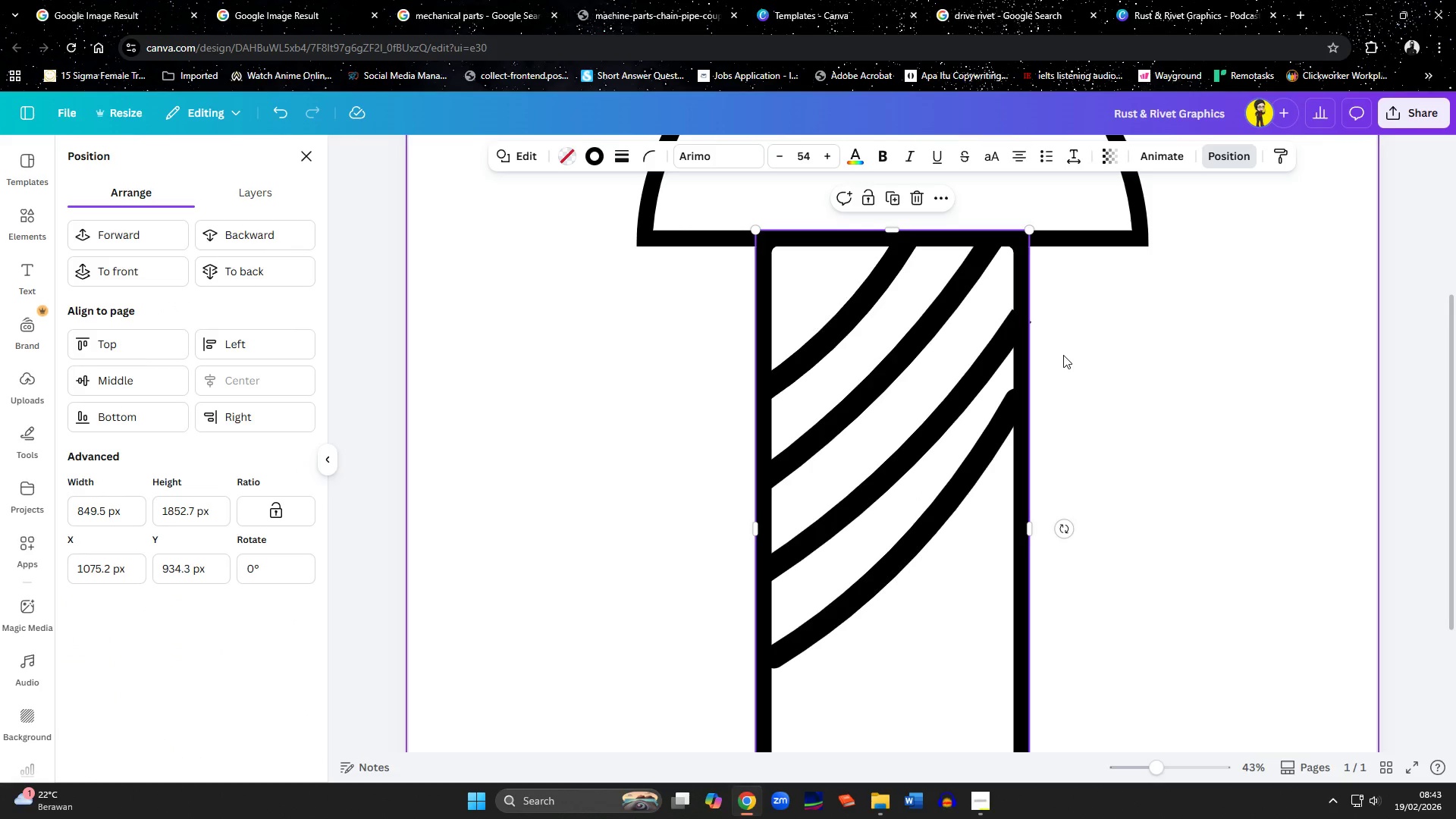 
left_click([1063, 355])
 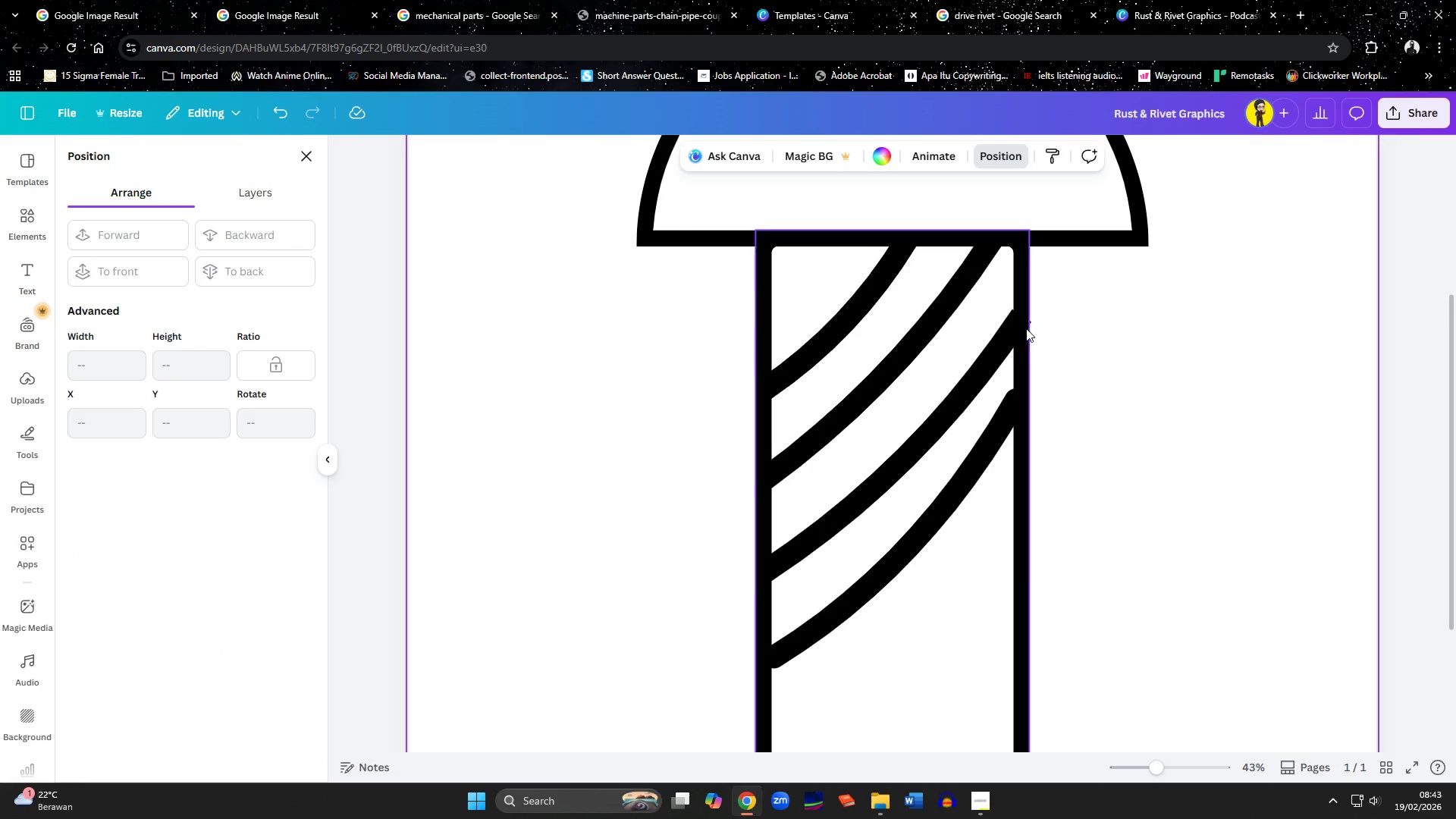 
left_click([1021, 325])
 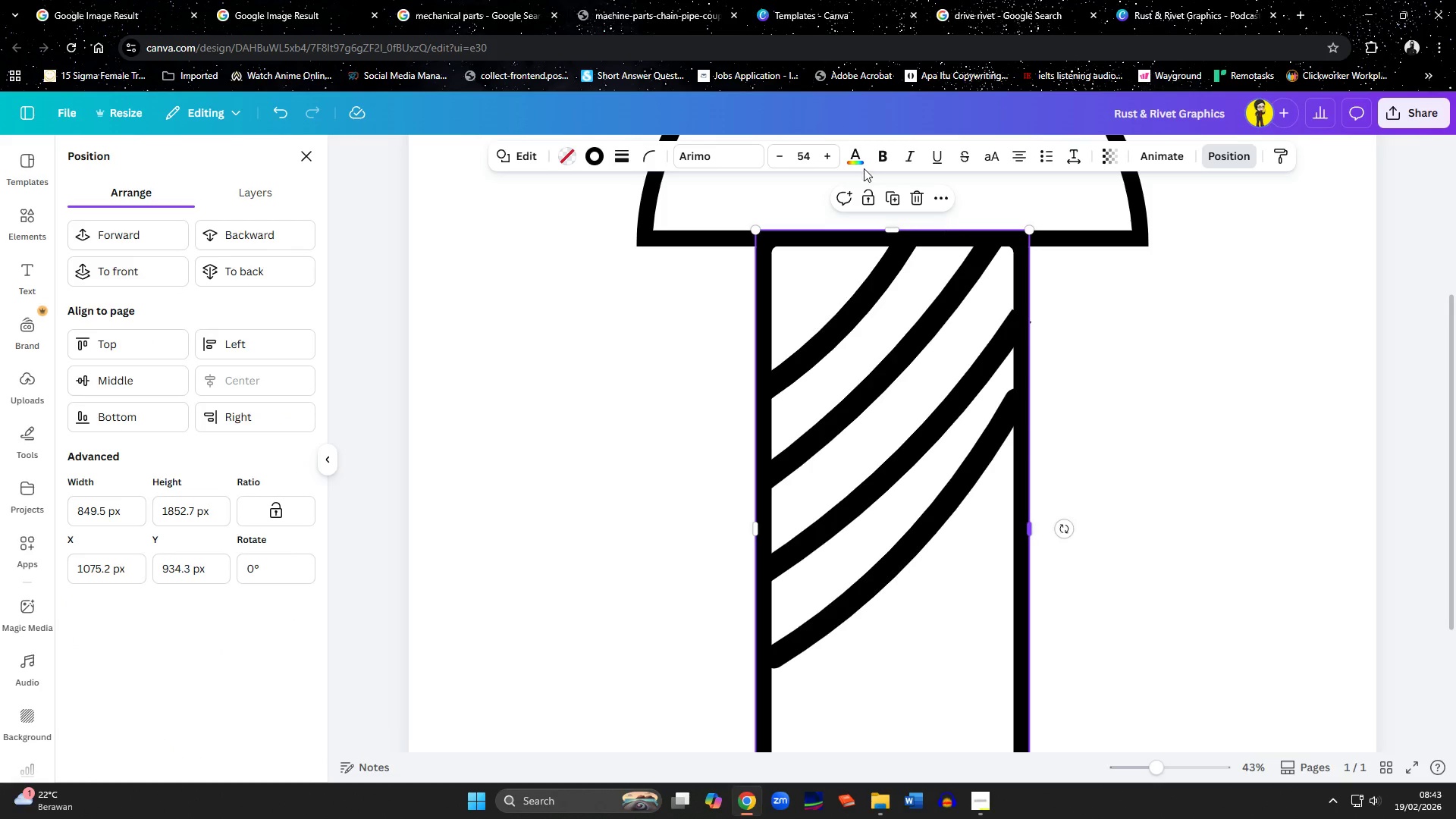 
left_click([628, 159])
 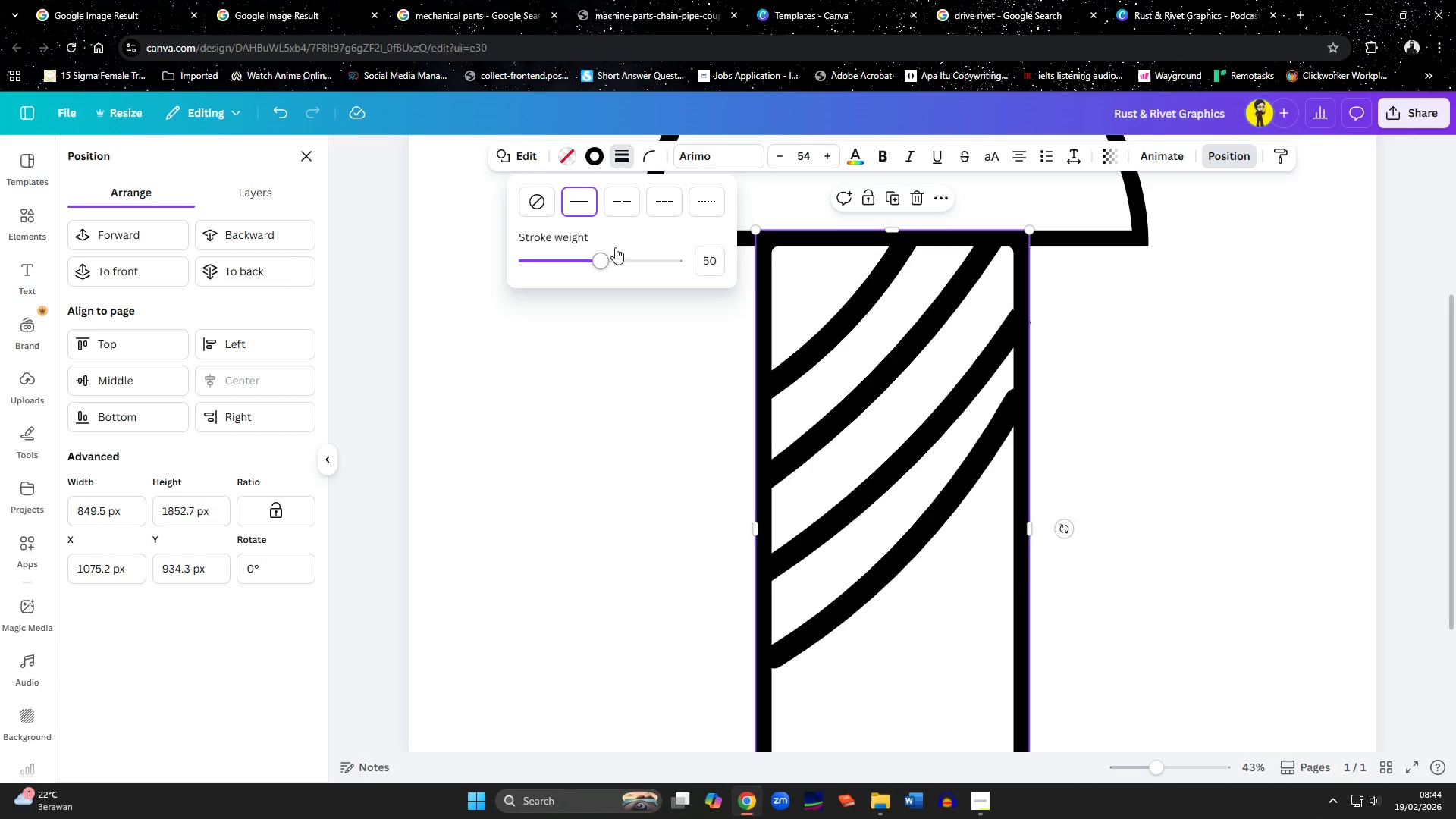 
left_click_drag(start_coordinate=[610, 259], to_coordinate=[631, 263])
 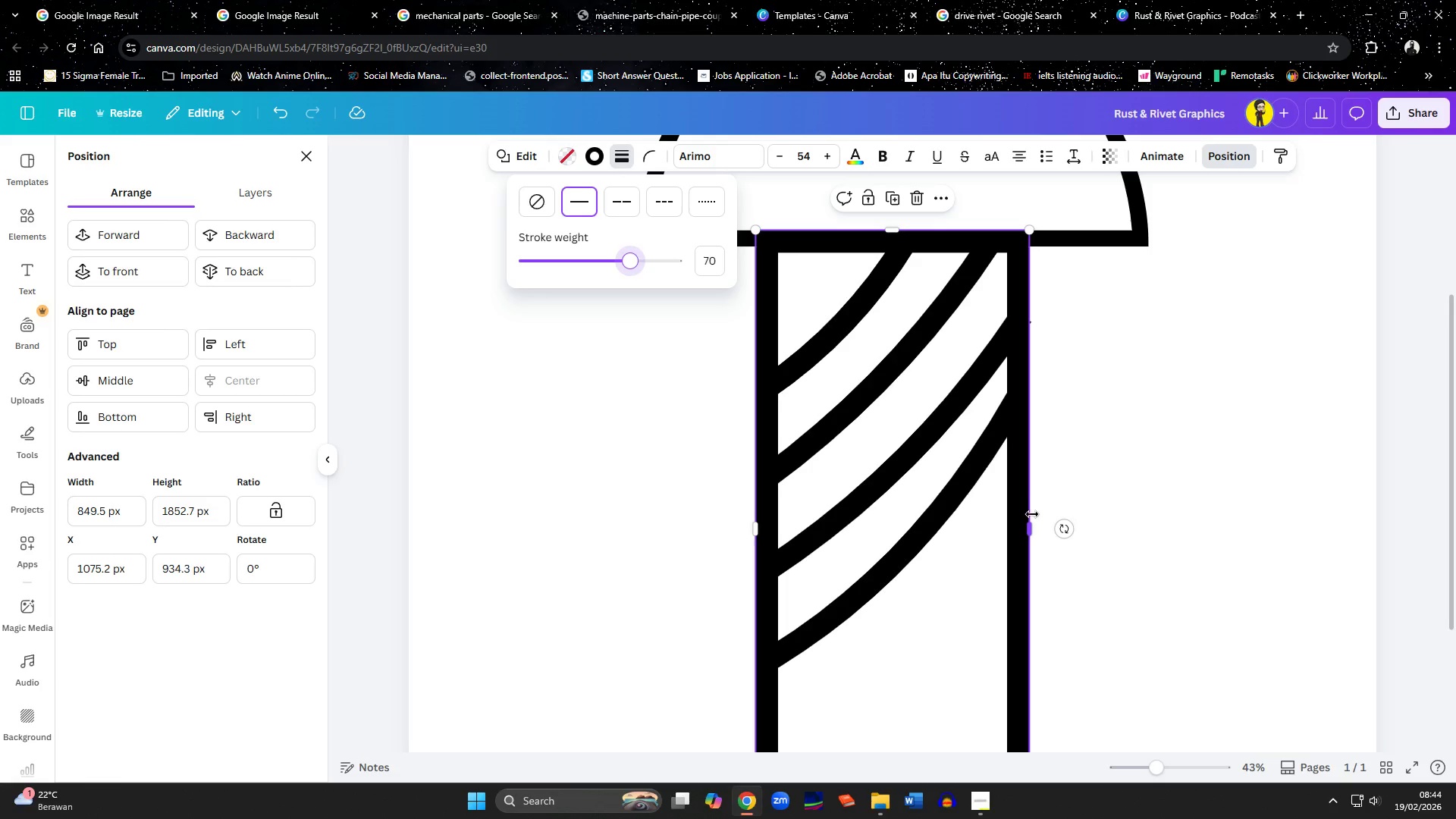 
left_click_drag(start_coordinate=[1034, 527], to_coordinate=[1037, 528])
 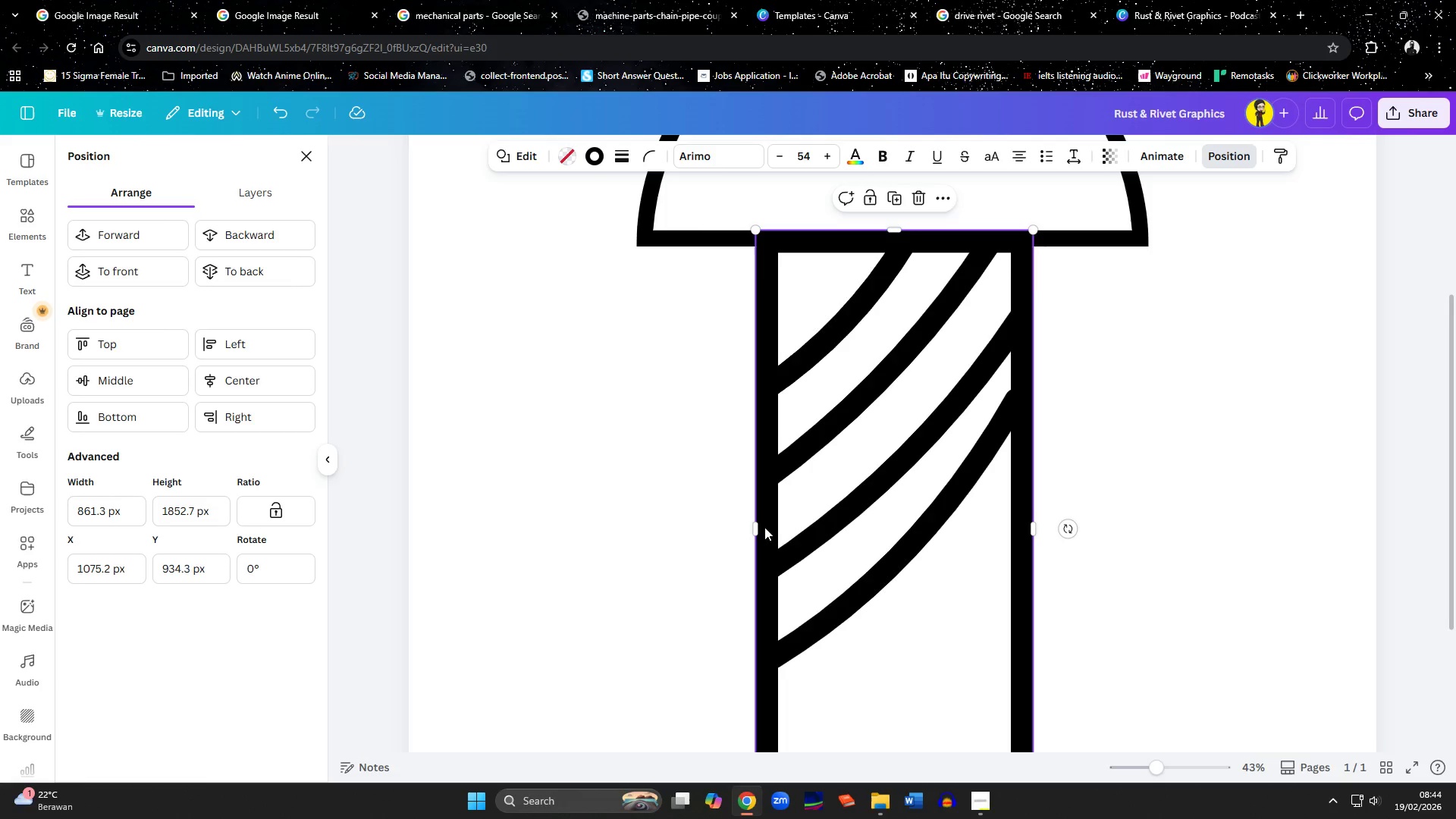 
left_click_drag(start_coordinate=[757, 530], to_coordinate=[746, 529])
 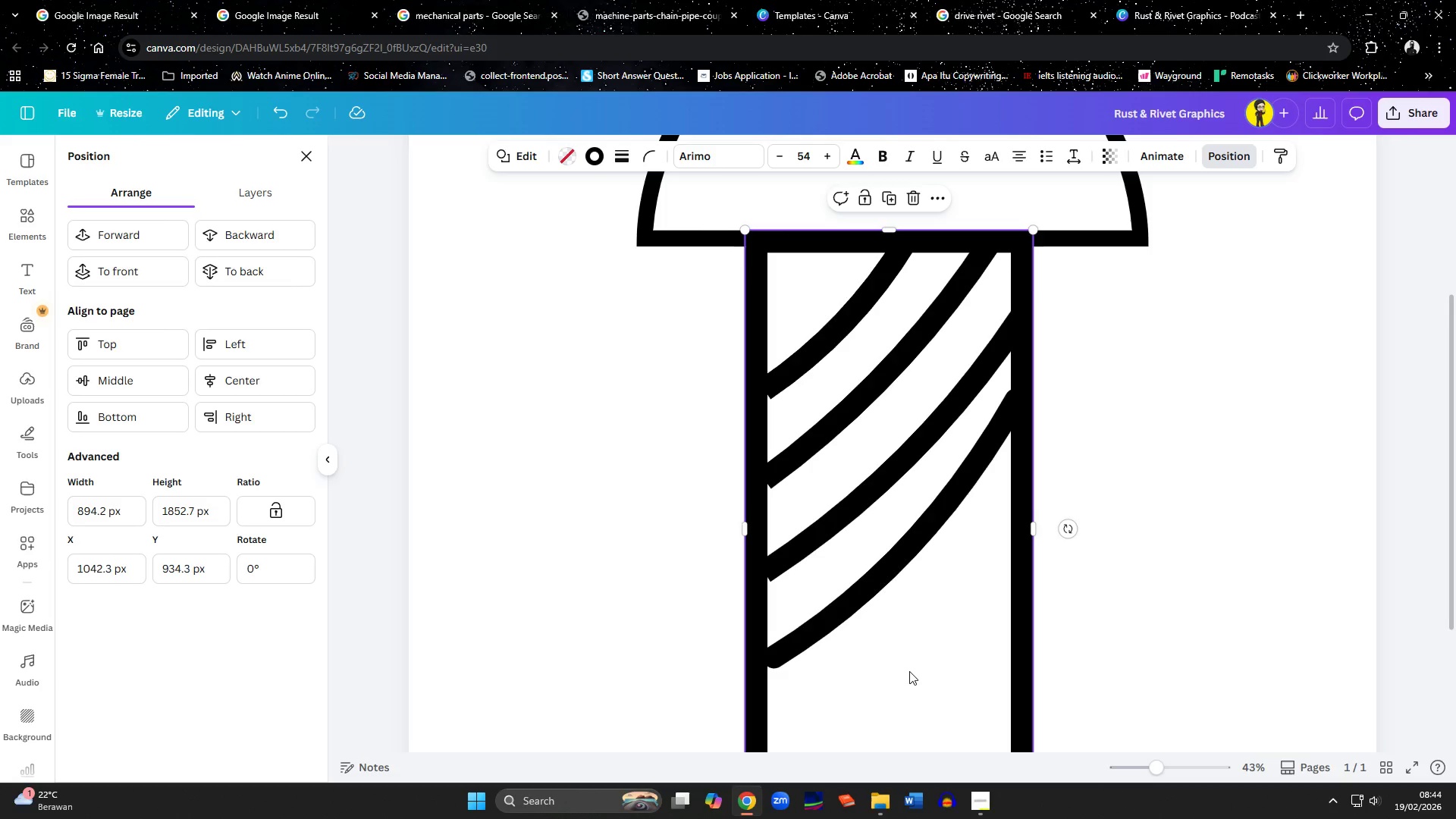 
left_click_drag(start_coordinate=[909, 672], to_coordinate=[915, 673])
 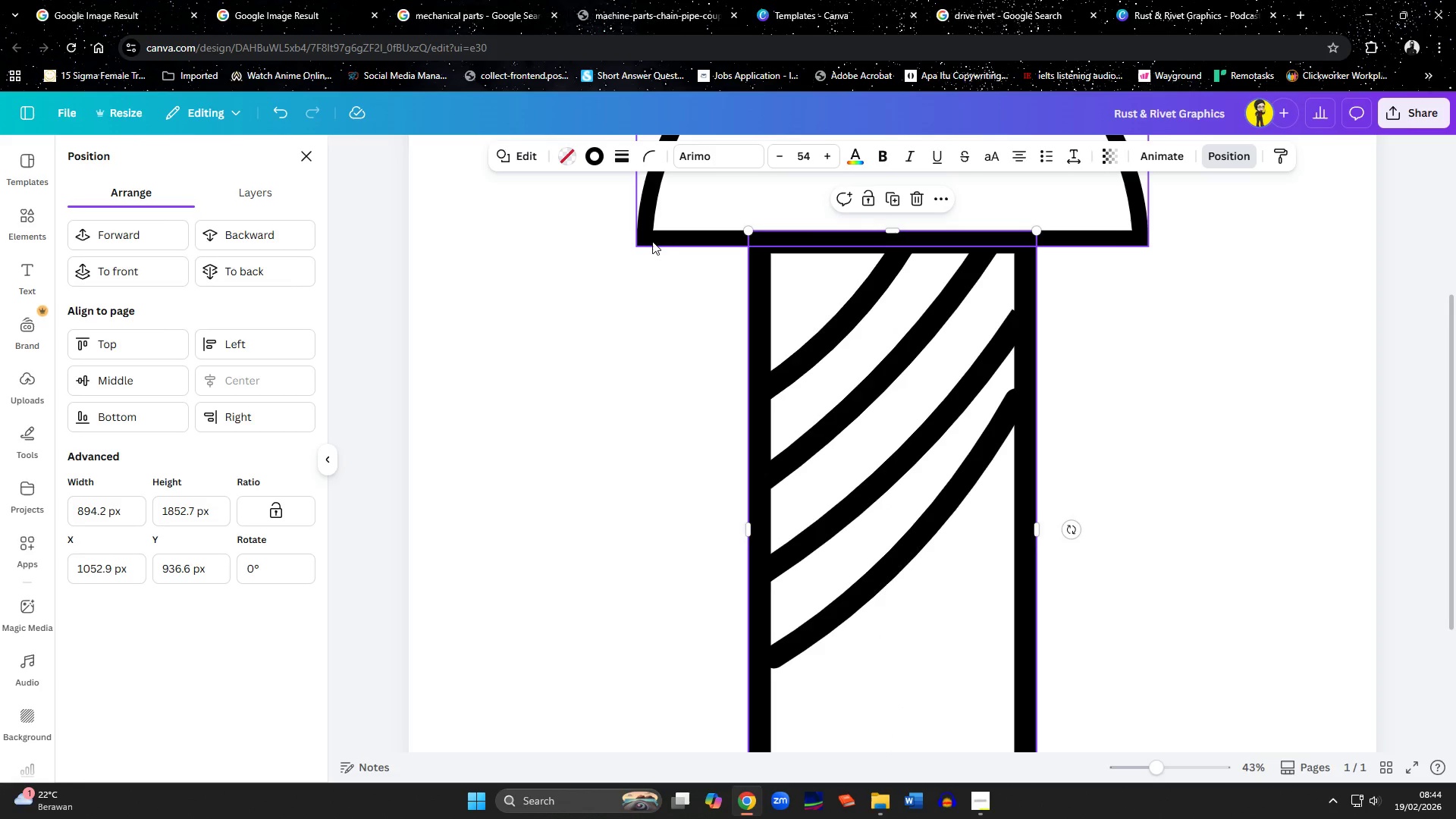 
left_click([652, 240])
 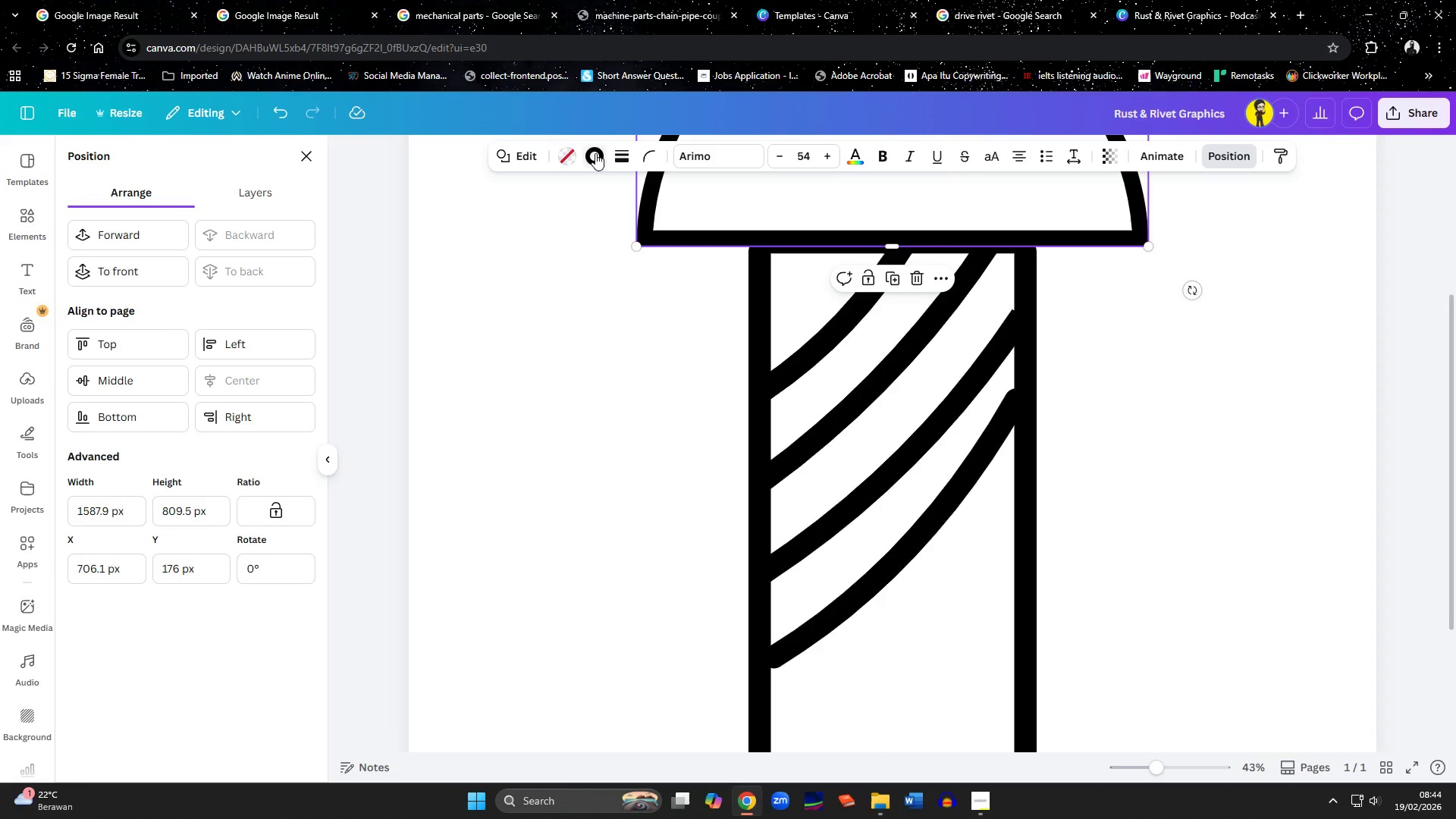 
left_click([611, 157])
 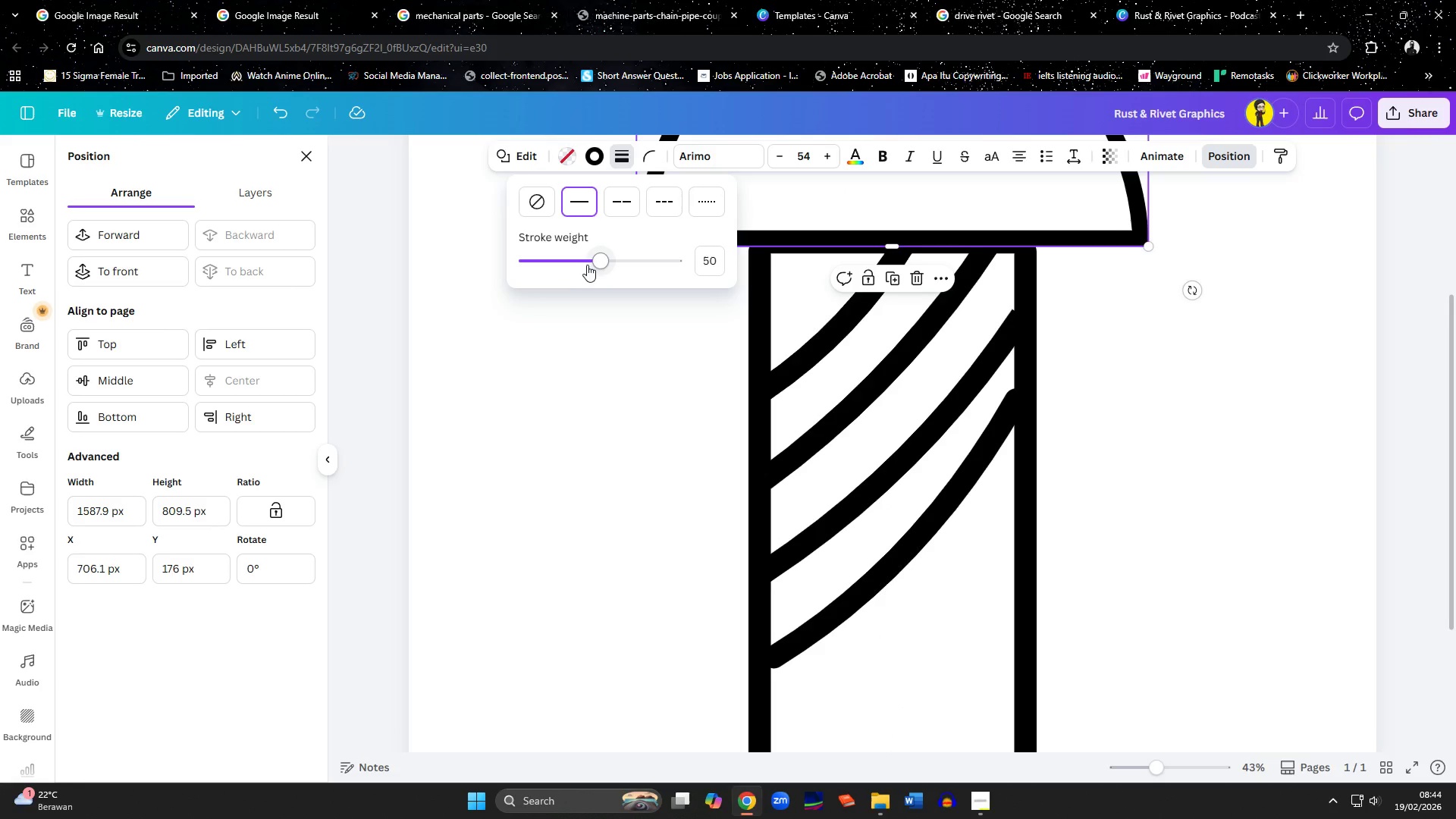 
left_click_drag(start_coordinate=[602, 264], to_coordinate=[631, 275])
 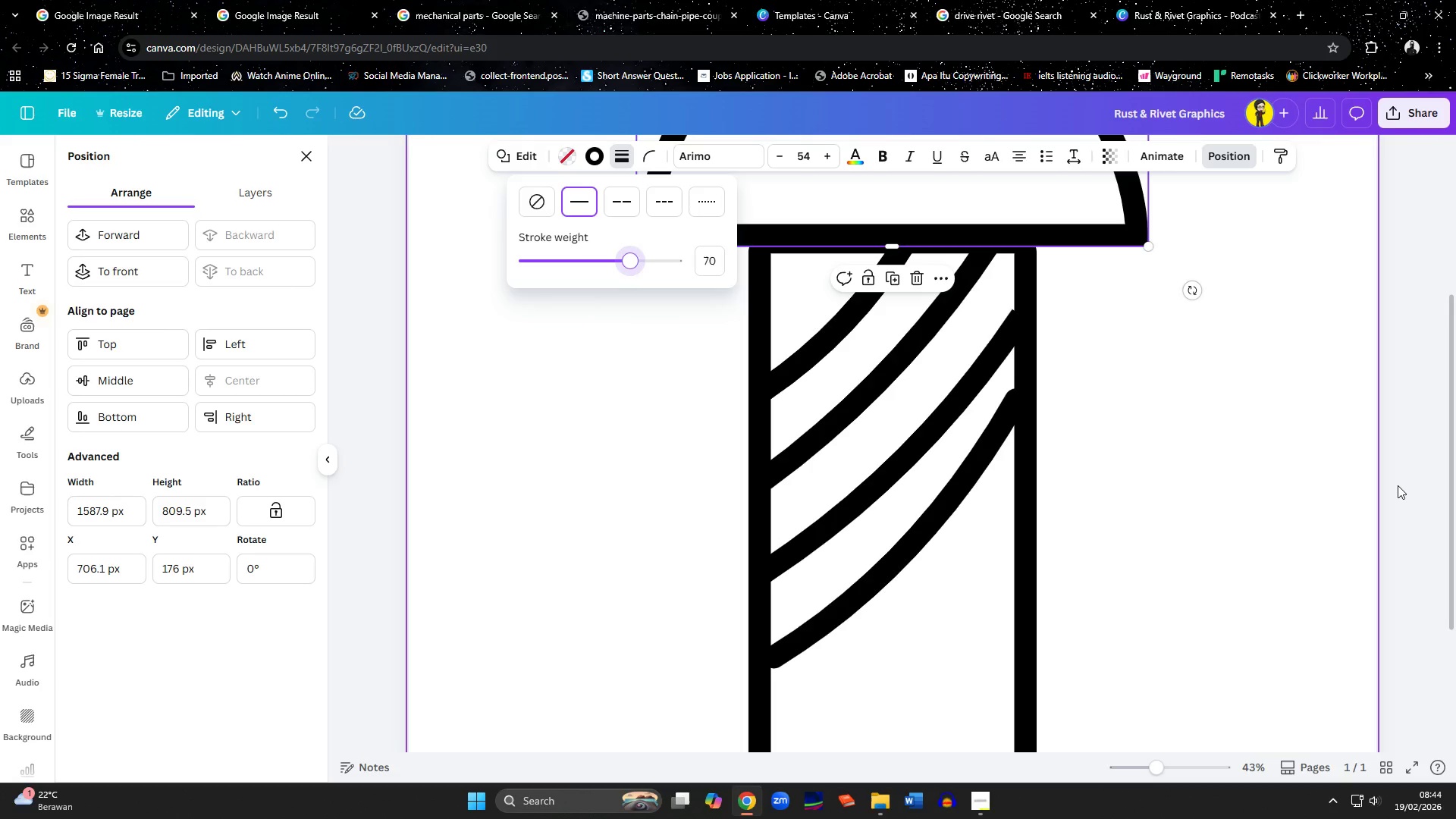 
left_click([1398, 485])
 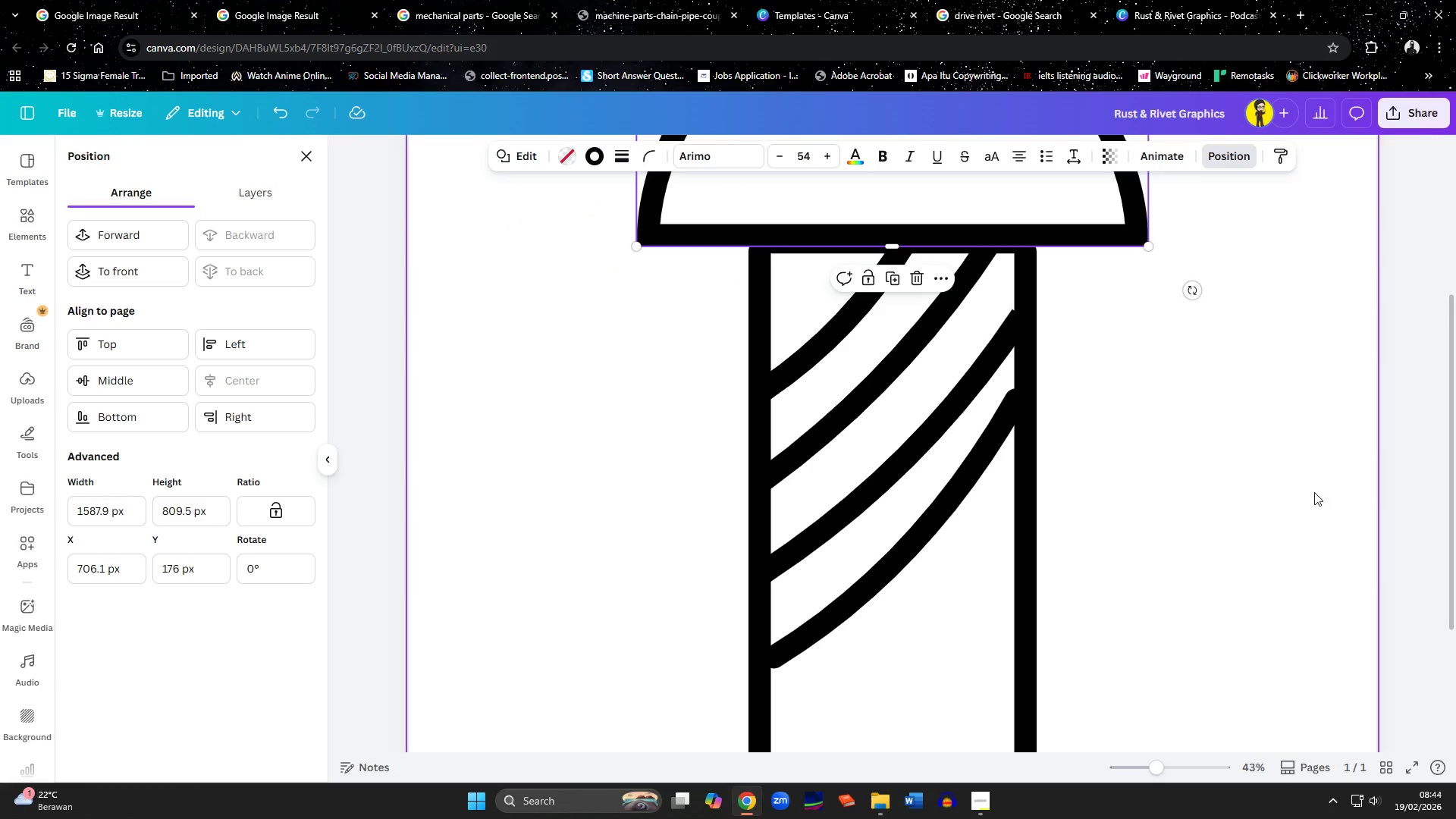 
left_click([1139, 504])
 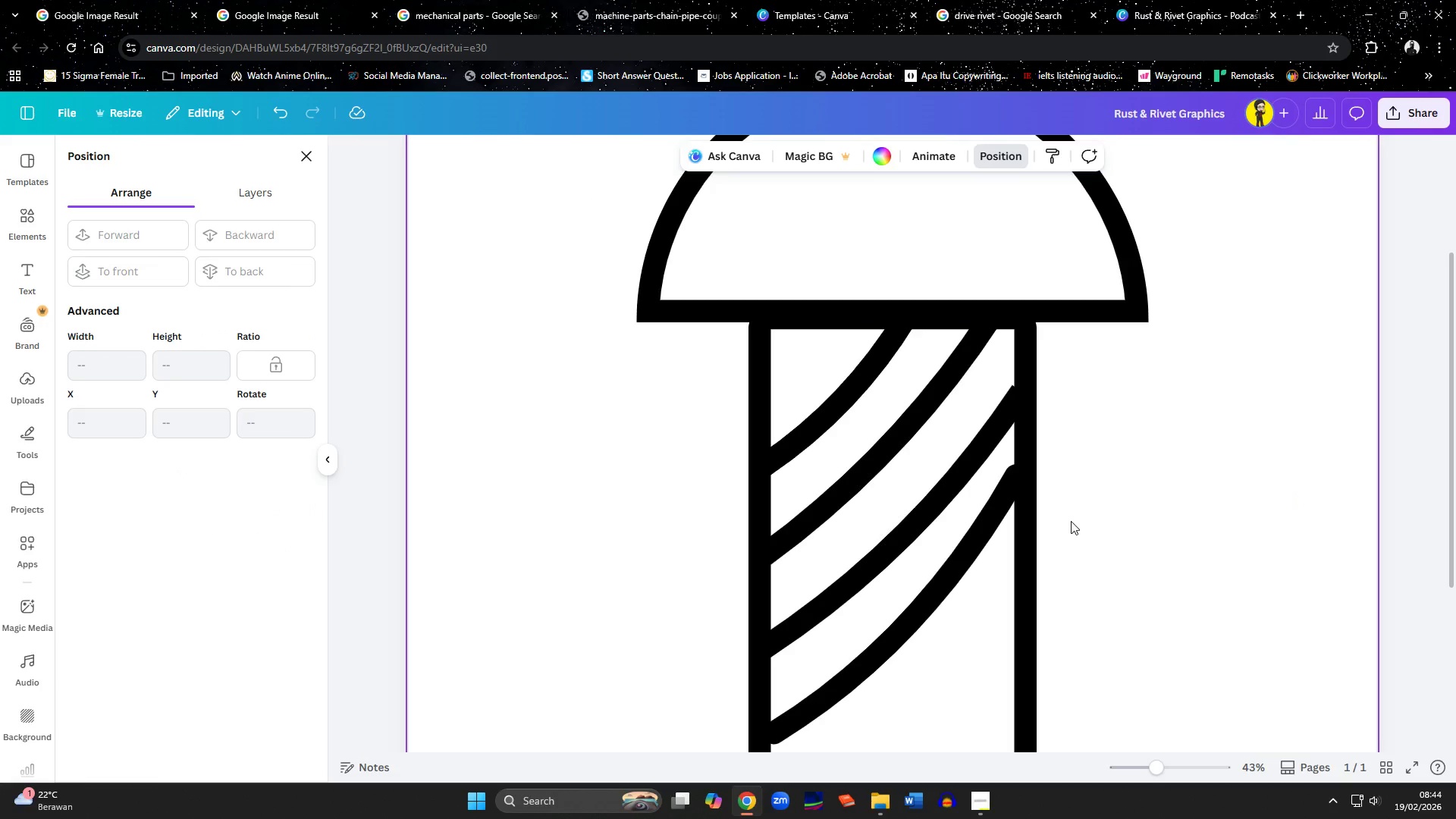 
scroll: coordinate [1291, 491], scroll_direction: up, amount: 1.0
 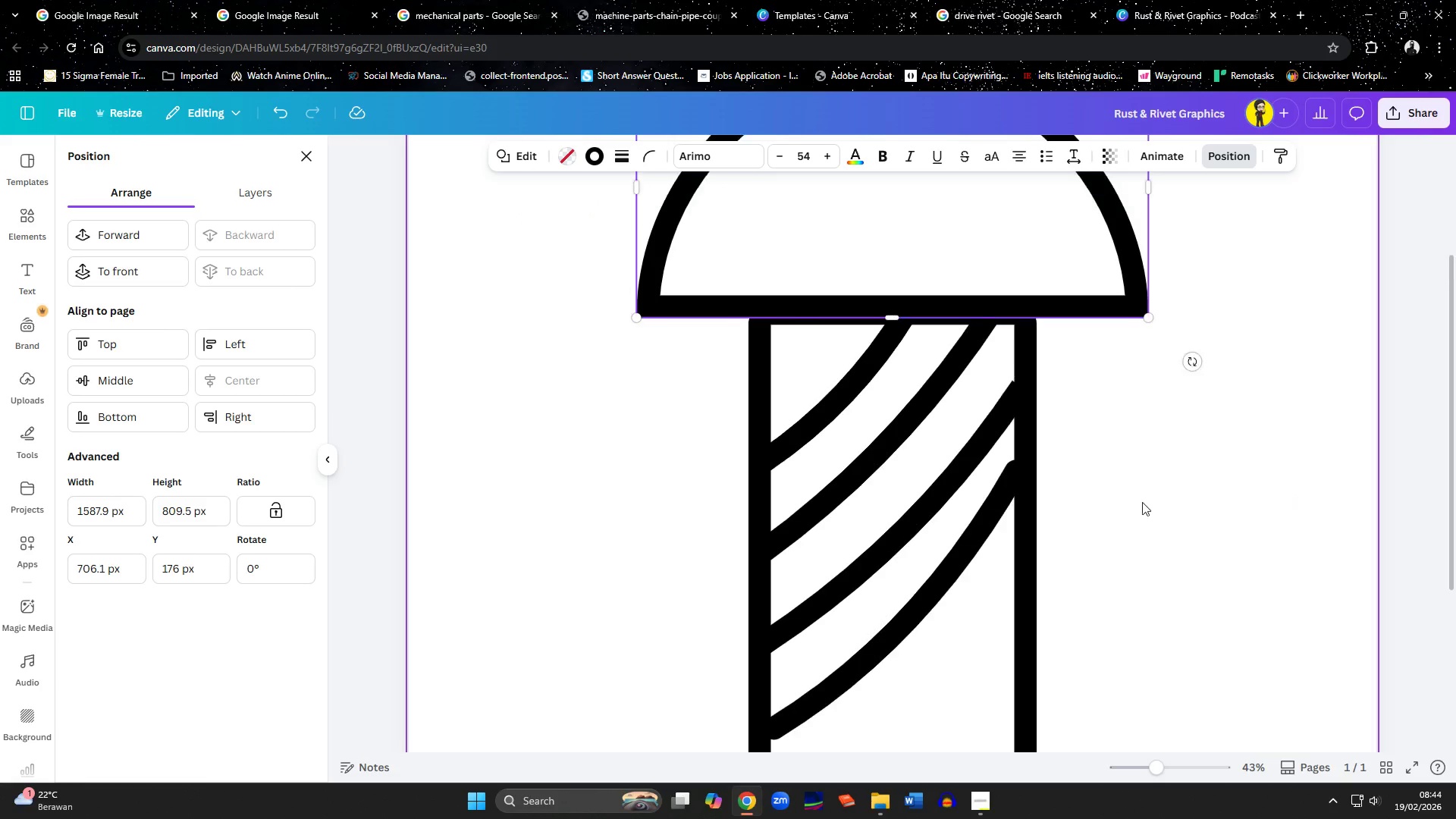 
scroll: coordinate [1117, 511], scroll_direction: down, amount: 1.0
 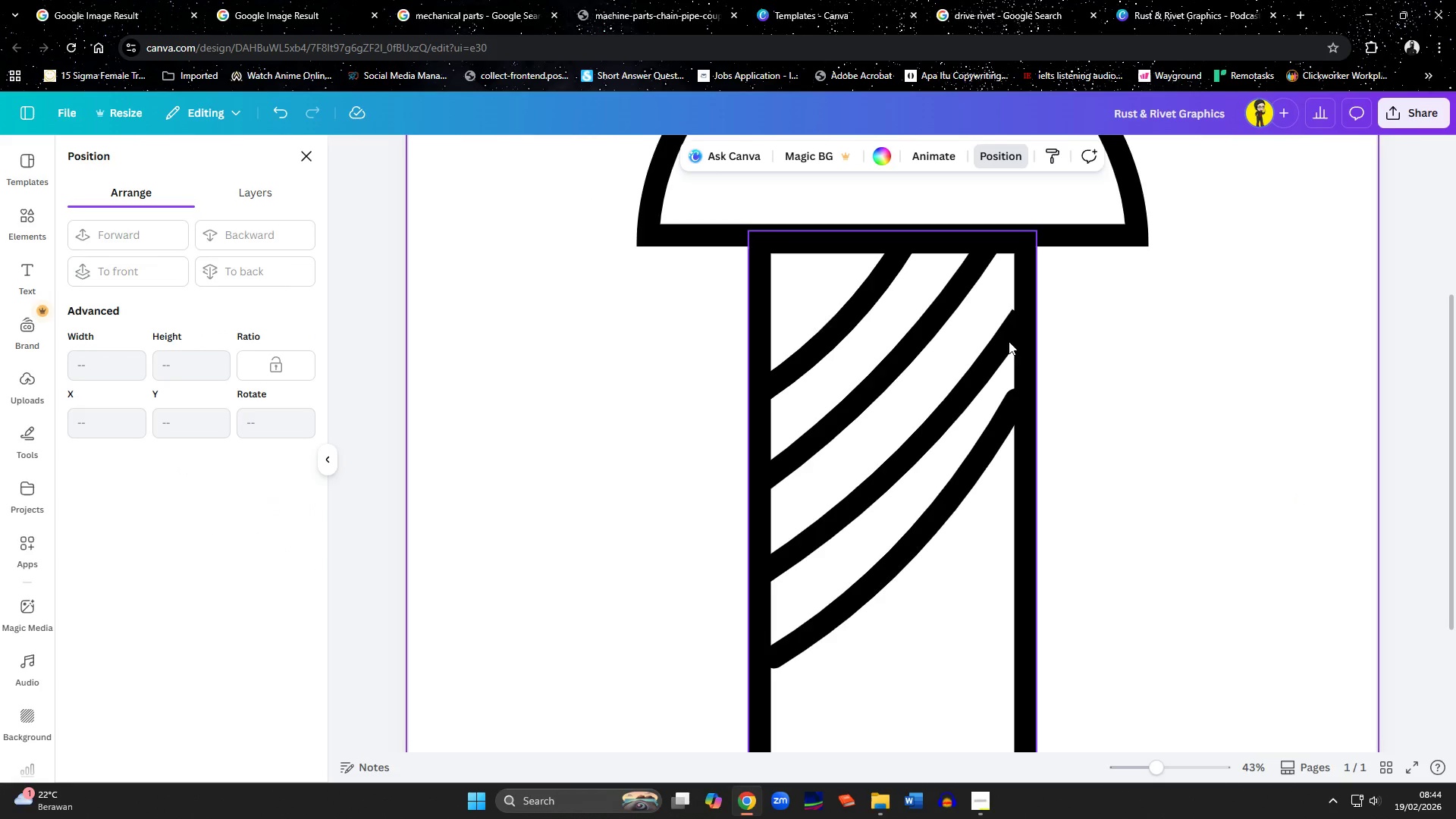 
left_click([1006, 337])
 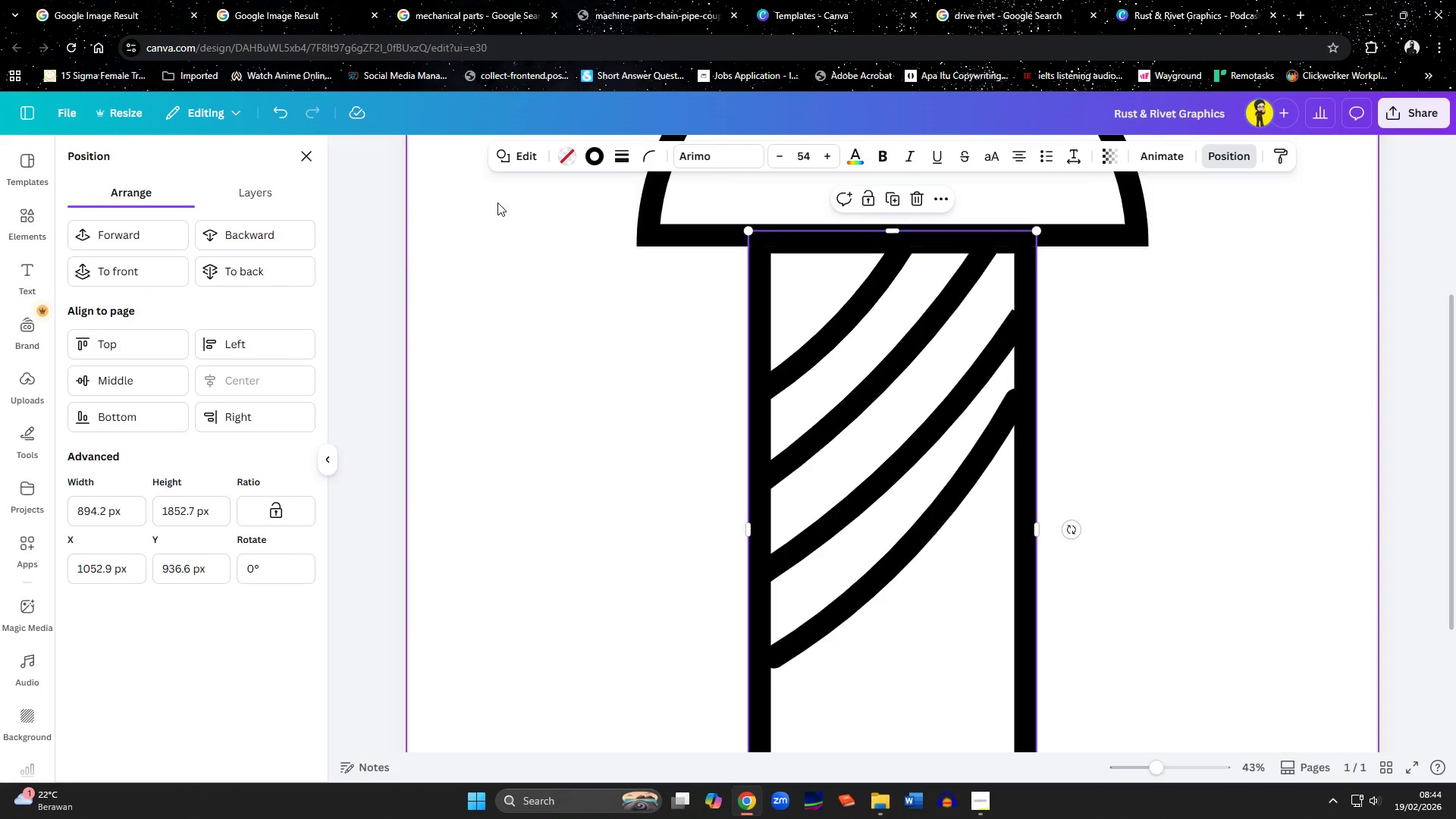 
left_click([232, 279])
 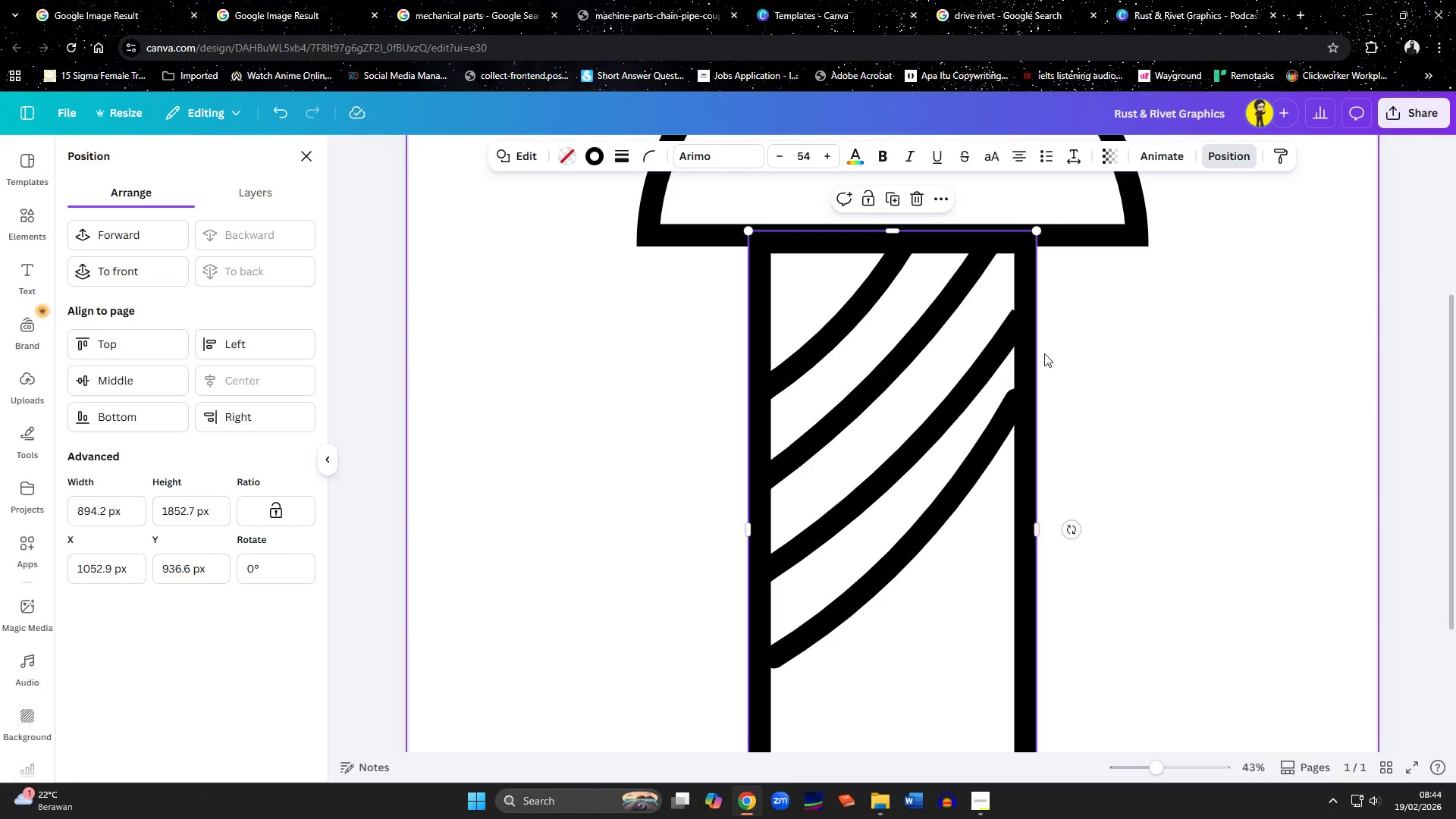 
left_click([1015, 334])
 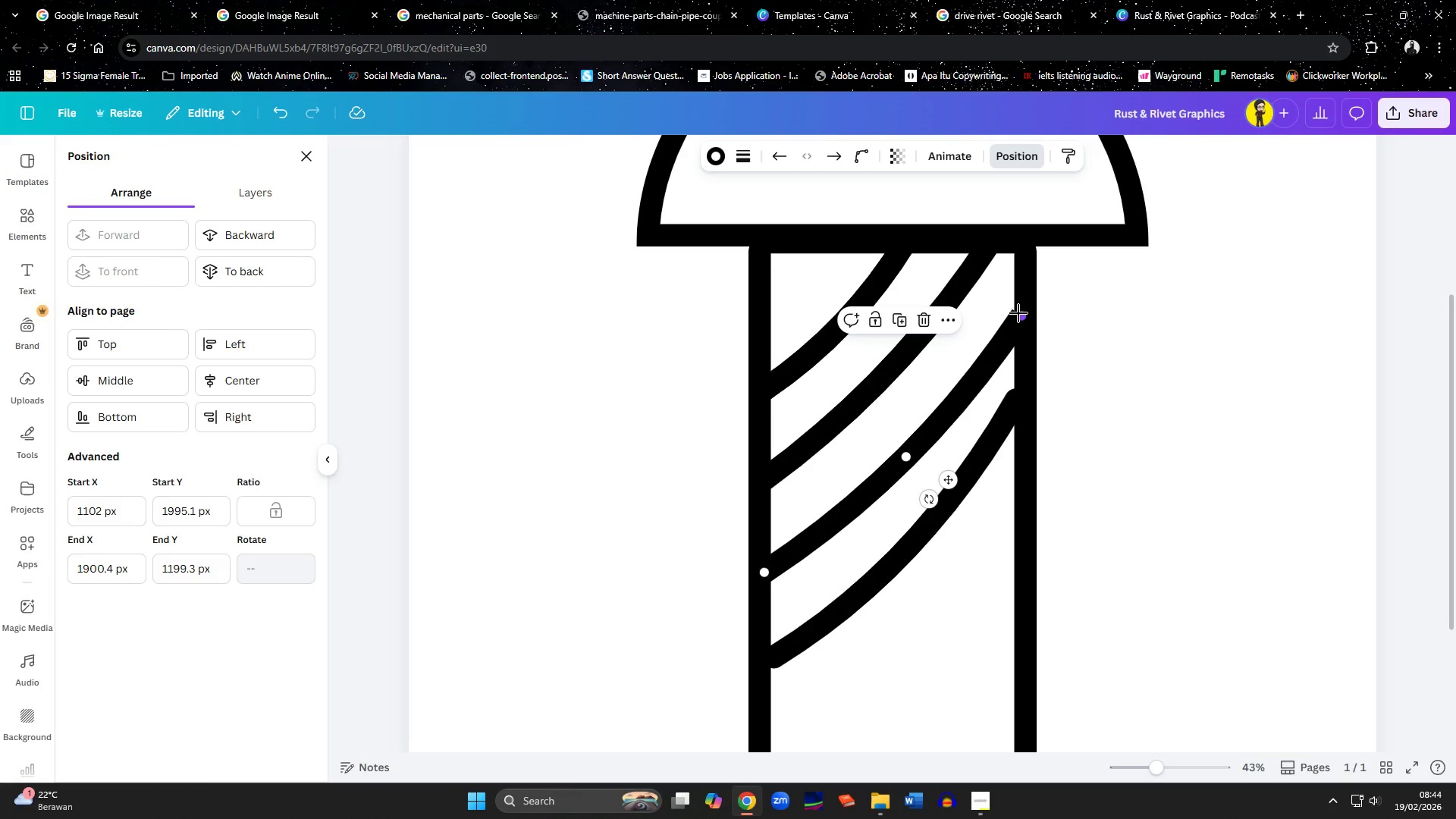 
left_click_drag(start_coordinate=[1021, 313], to_coordinate=[1029, 313])
 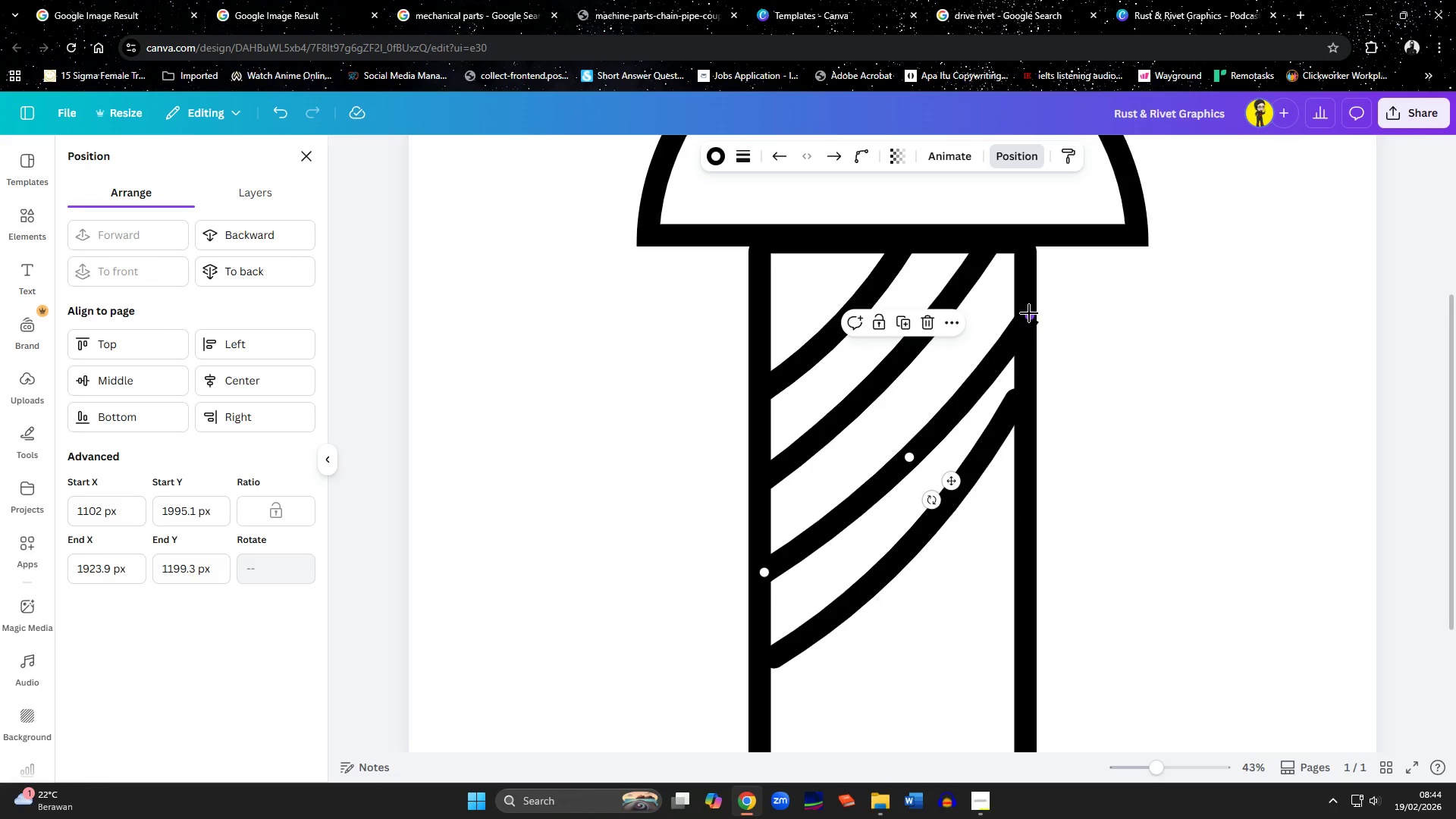 
hold_key(key=ControlLeft, duration=0.48)
scroll: coordinate [1029, 313], scroll_direction: up, amount: 1.0
 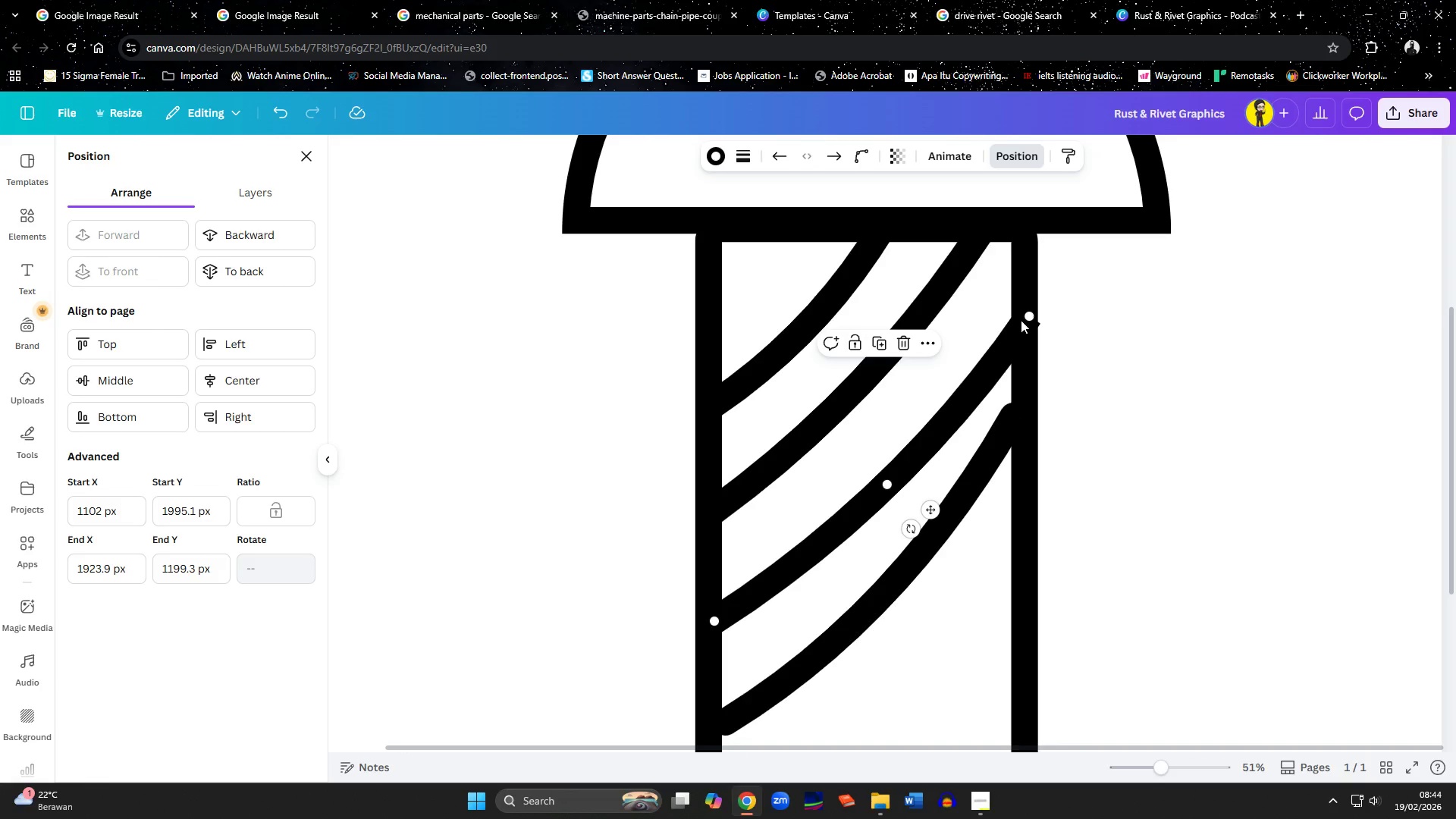 
left_click_drag(start_coordinate=[1025, 316], to_coordinate=[1022, 321])
 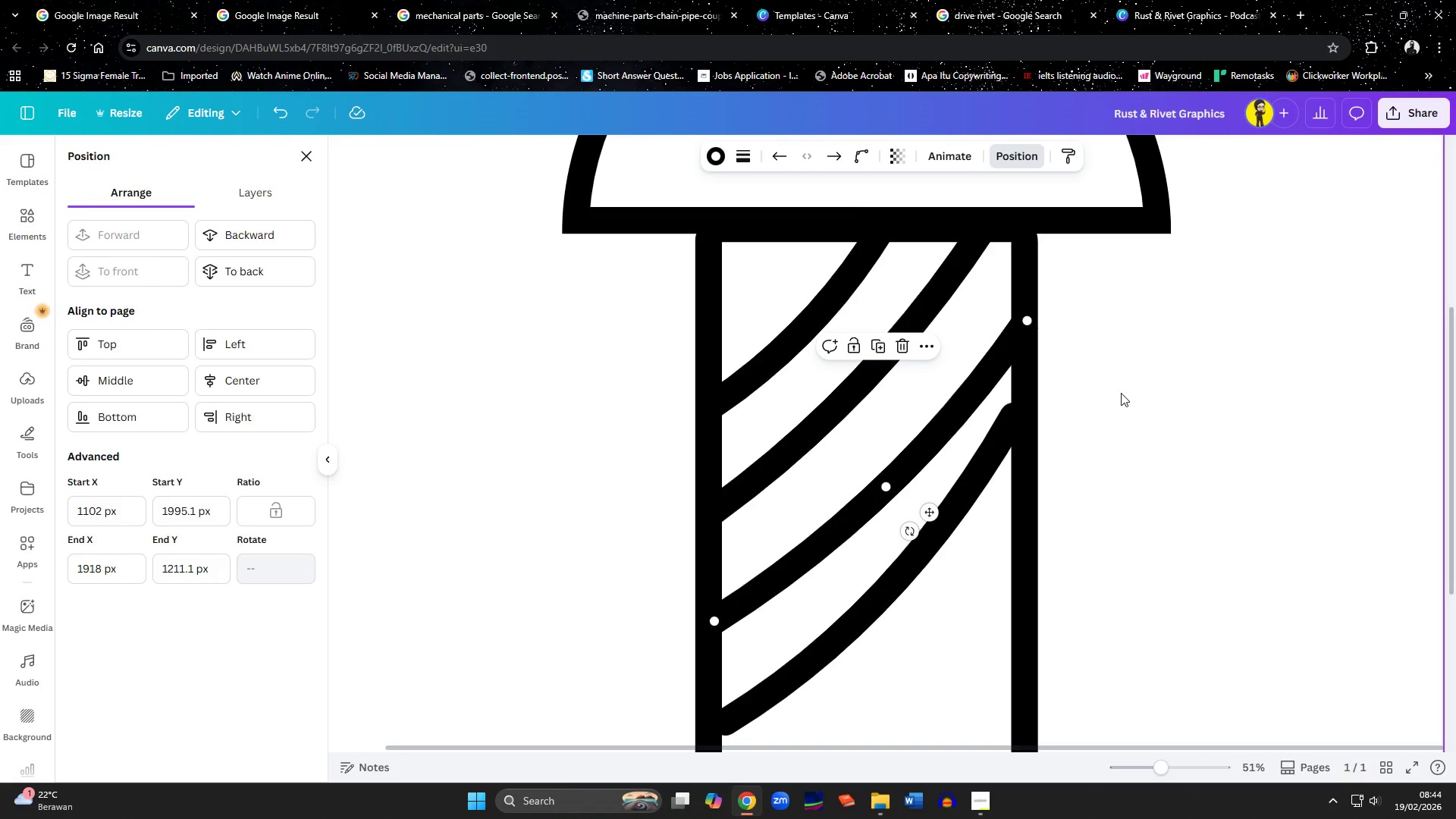 
left_click([1121, 393])
 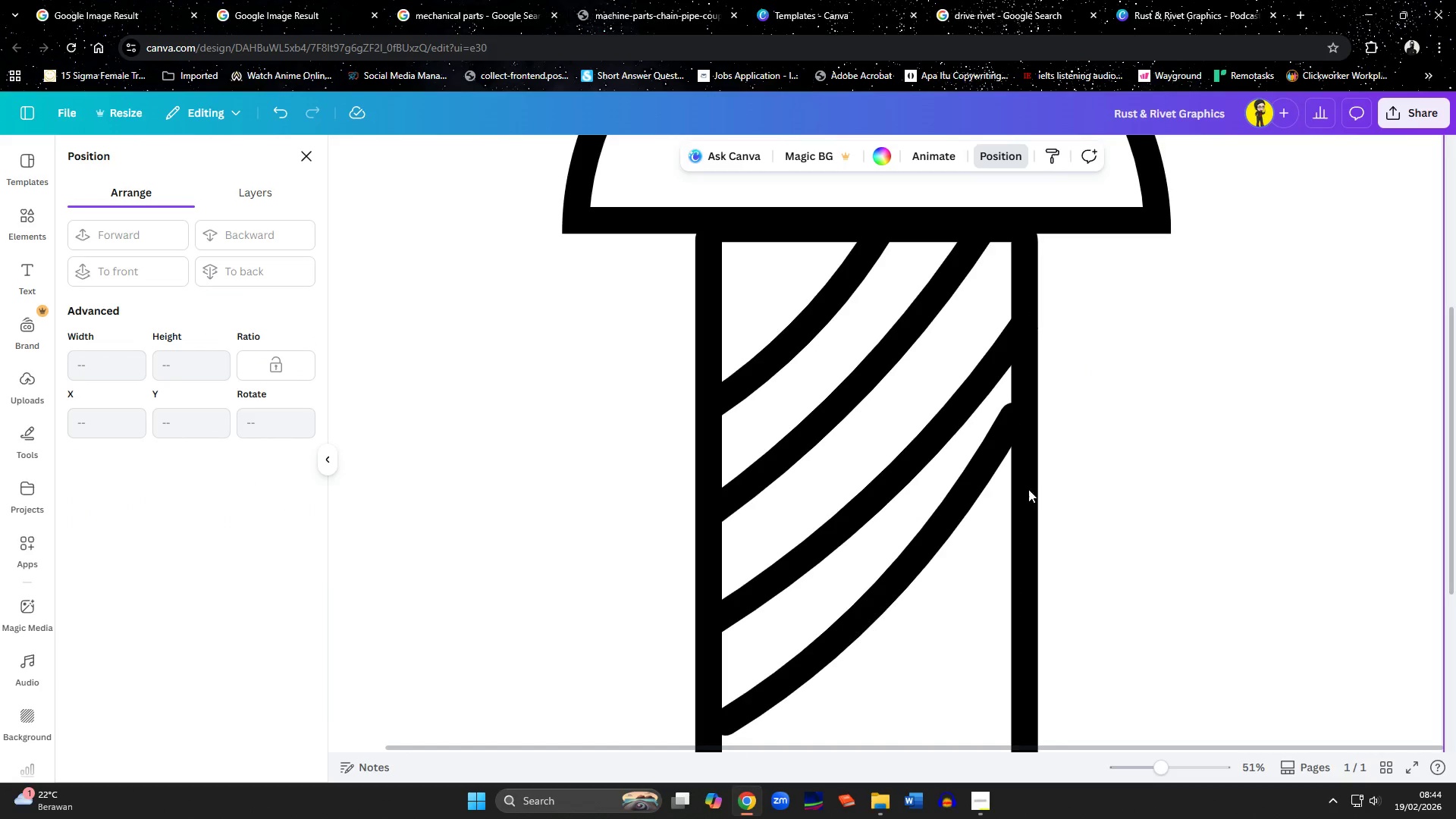 
scroll: coordinate [1164, 413], scroll_direction: down, amount: 1.0
 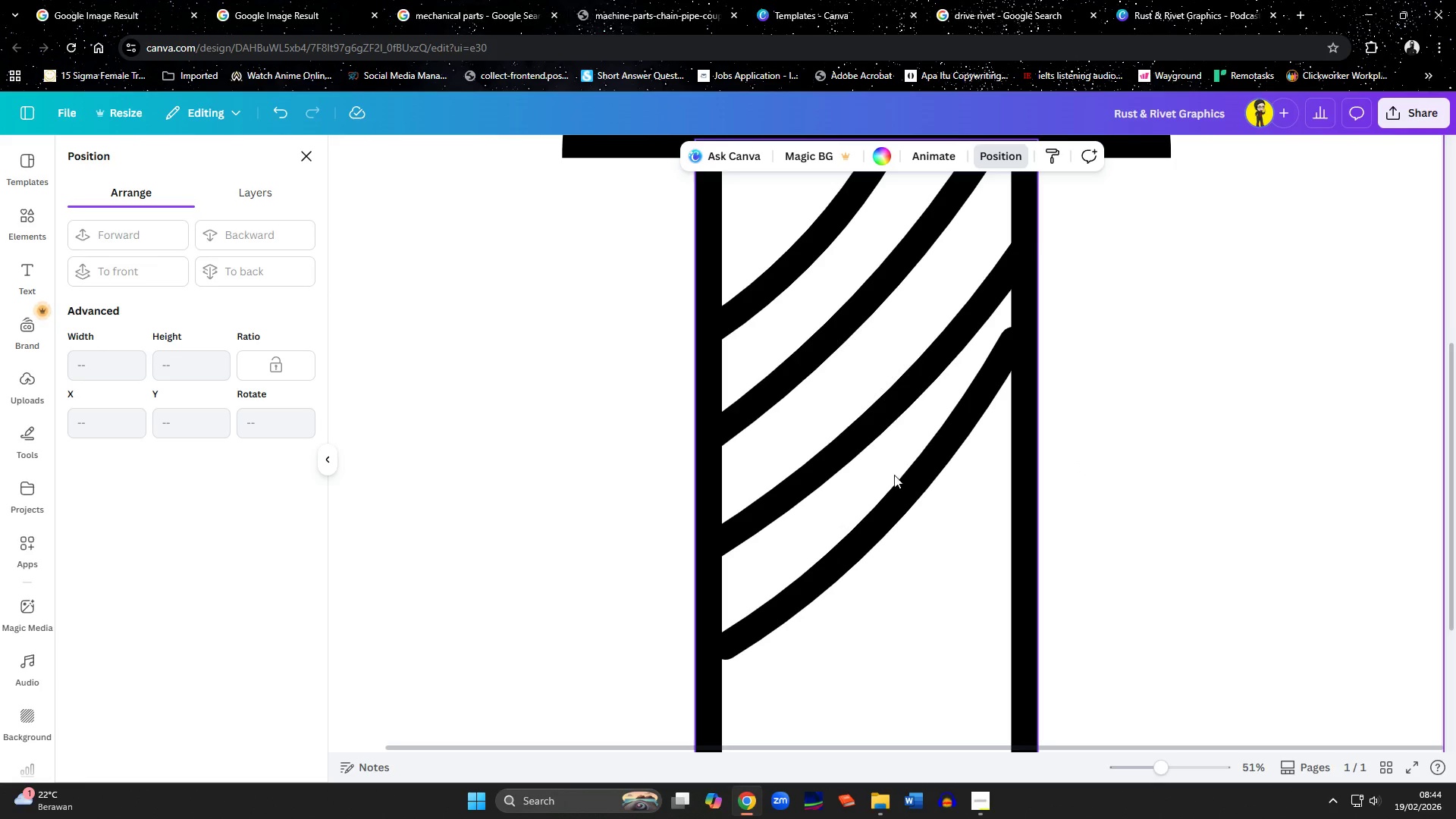 
left_click([907, 485])
 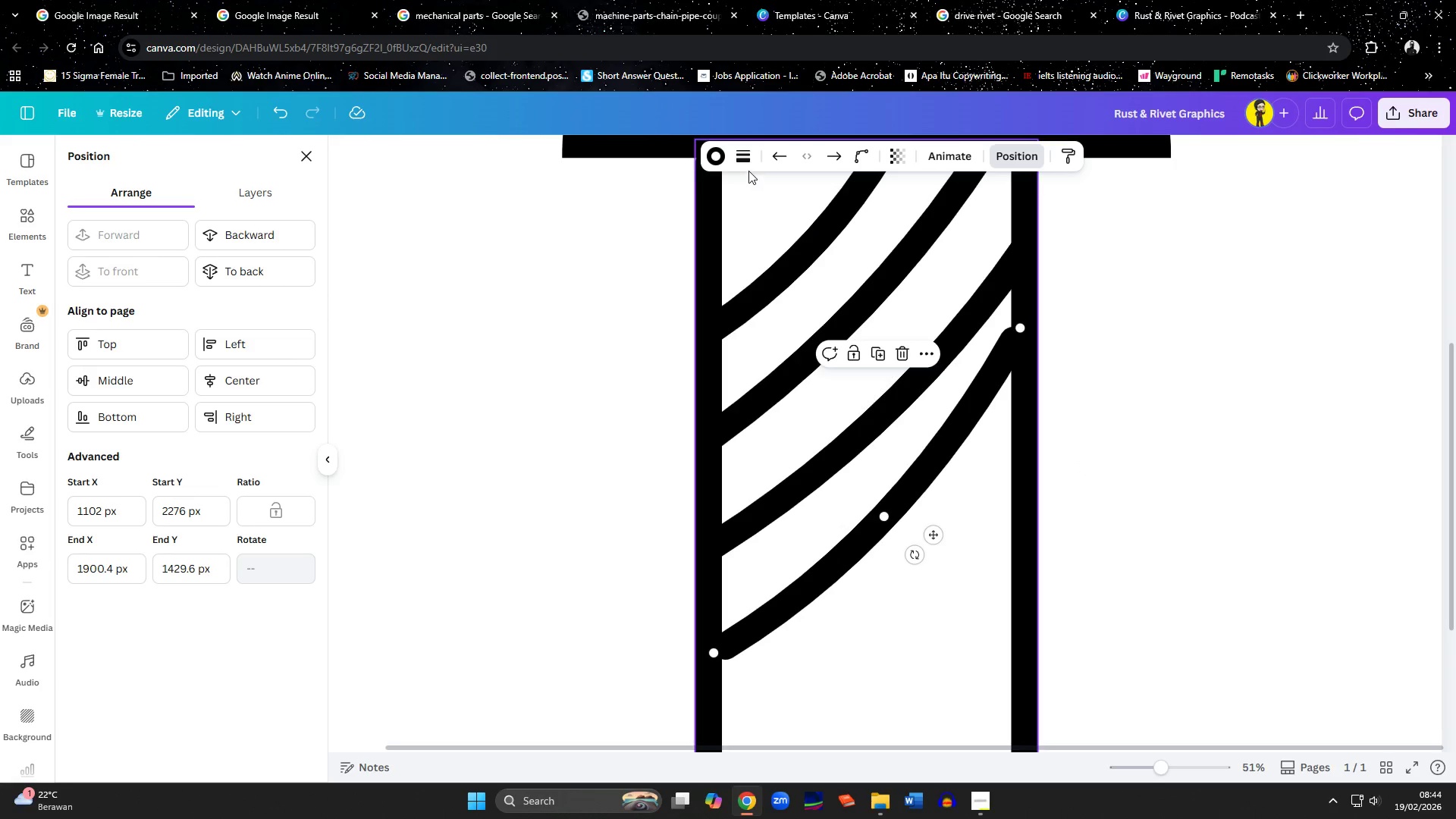 
left_click([747, 156])
 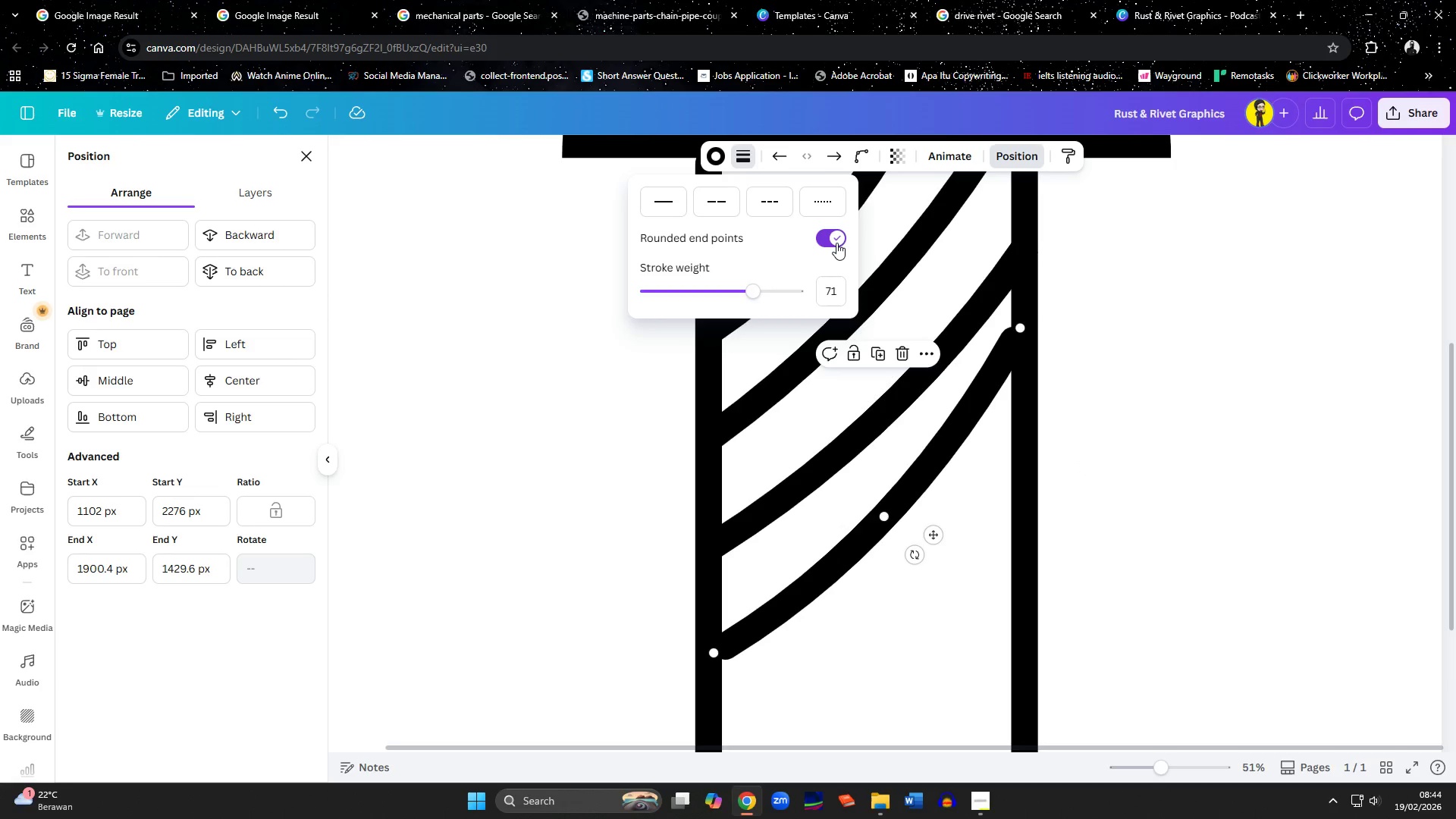 
left_click([833, 240])
 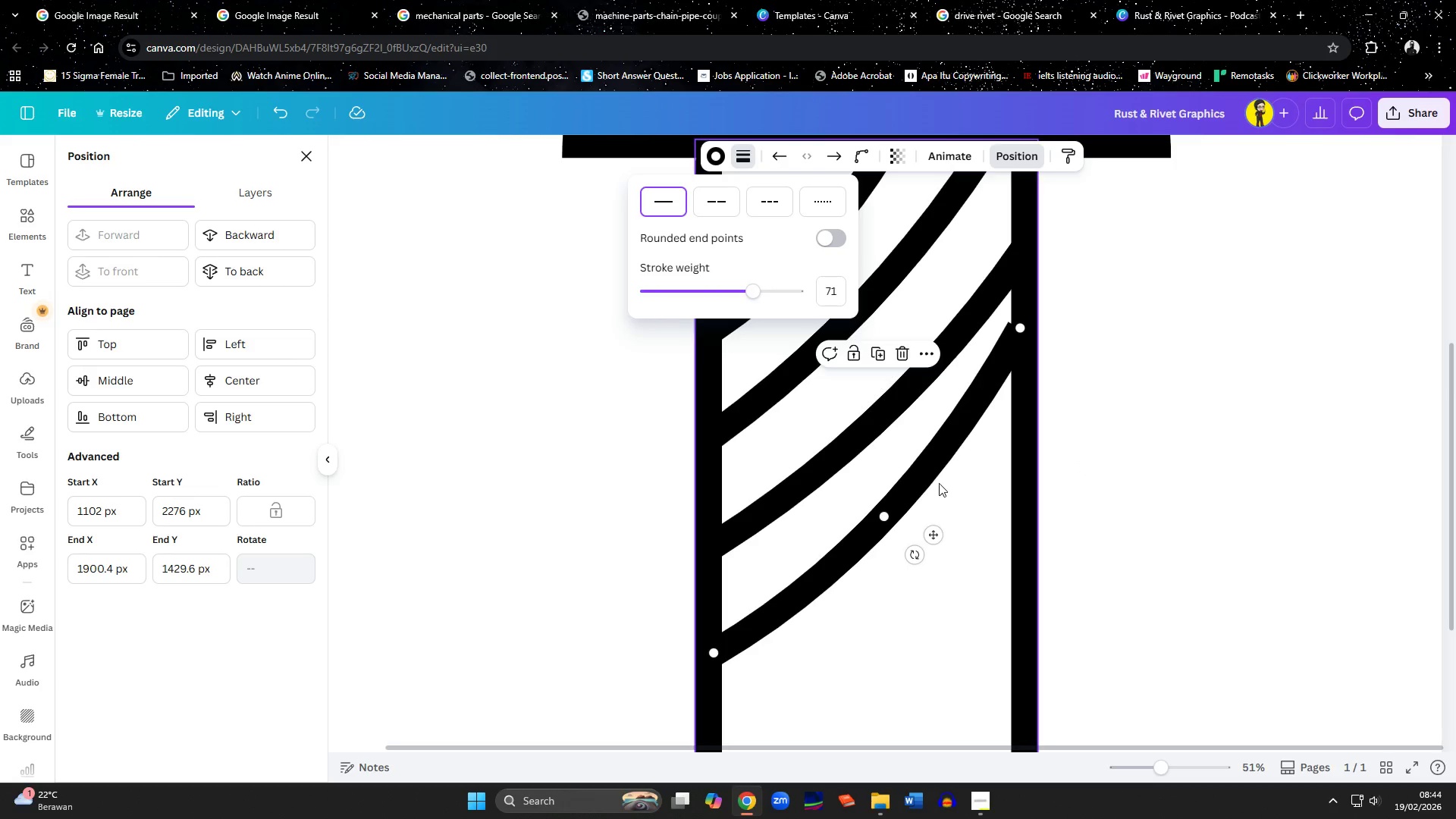 
left_click([854, 442])
 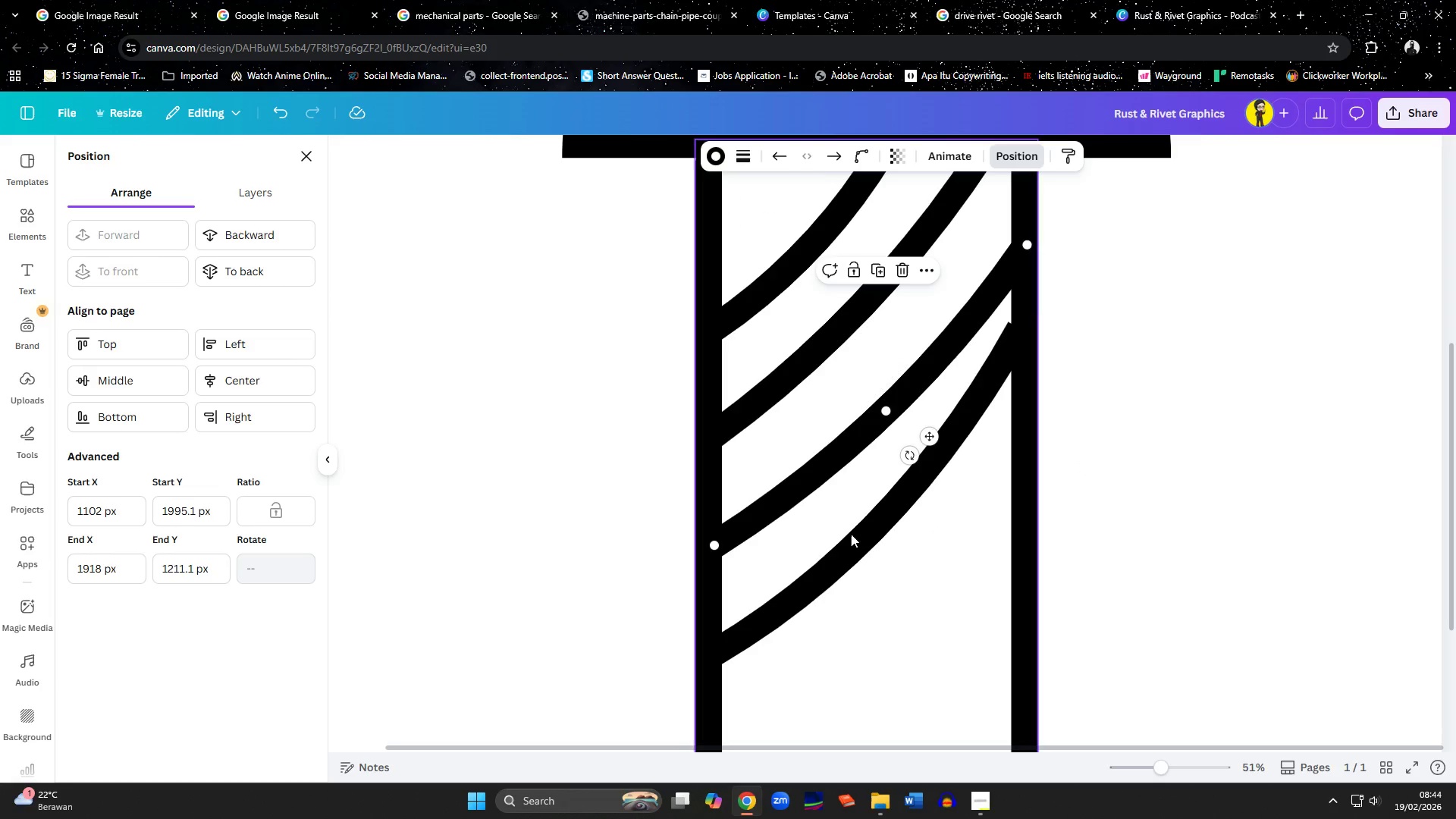 
left_click([853, 549])
 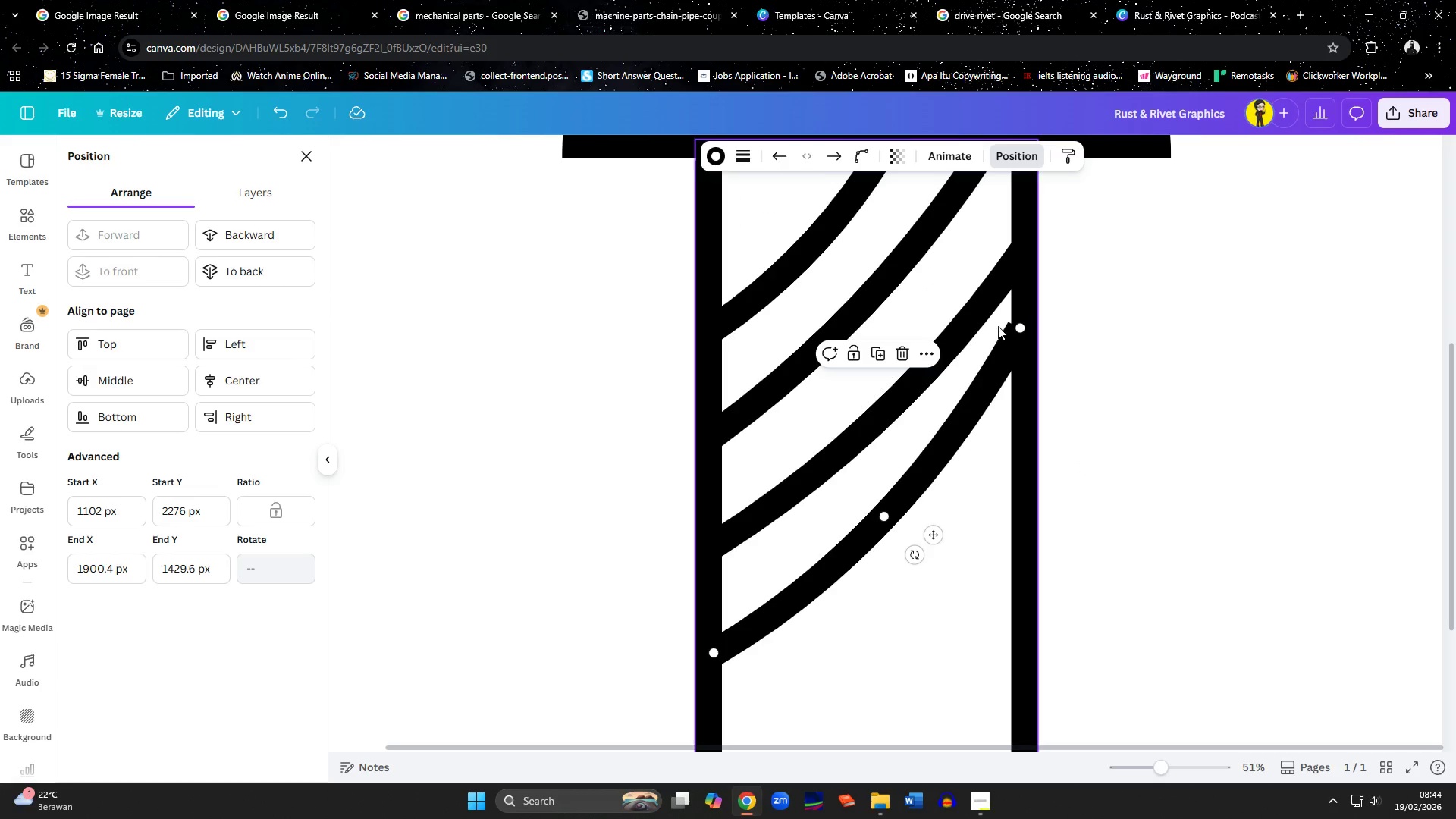 
left_click_drag(start_coordinate=[1022, 327], to_coordinate=[1030, 376])
 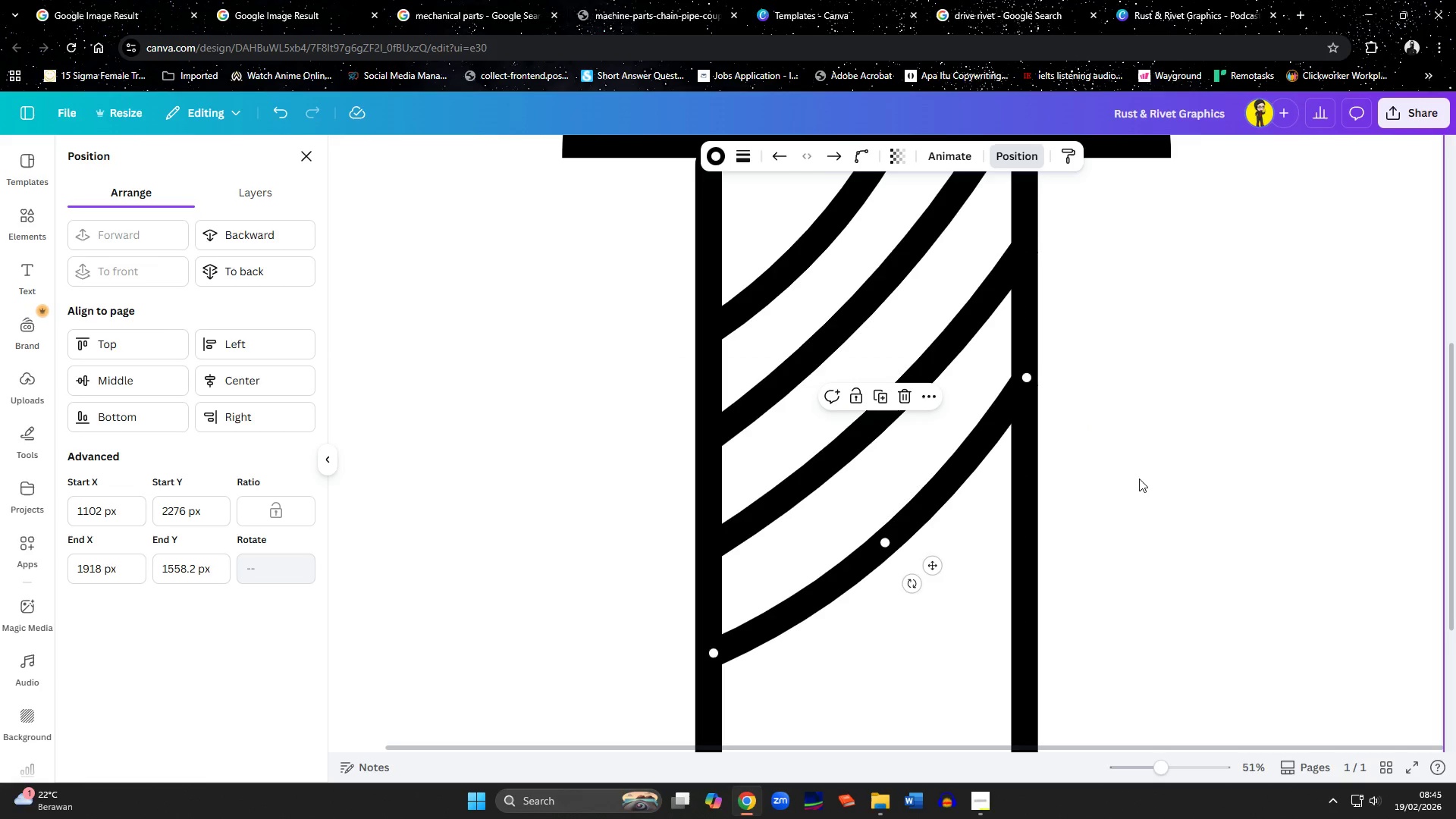 
left_click([1139, 479])
 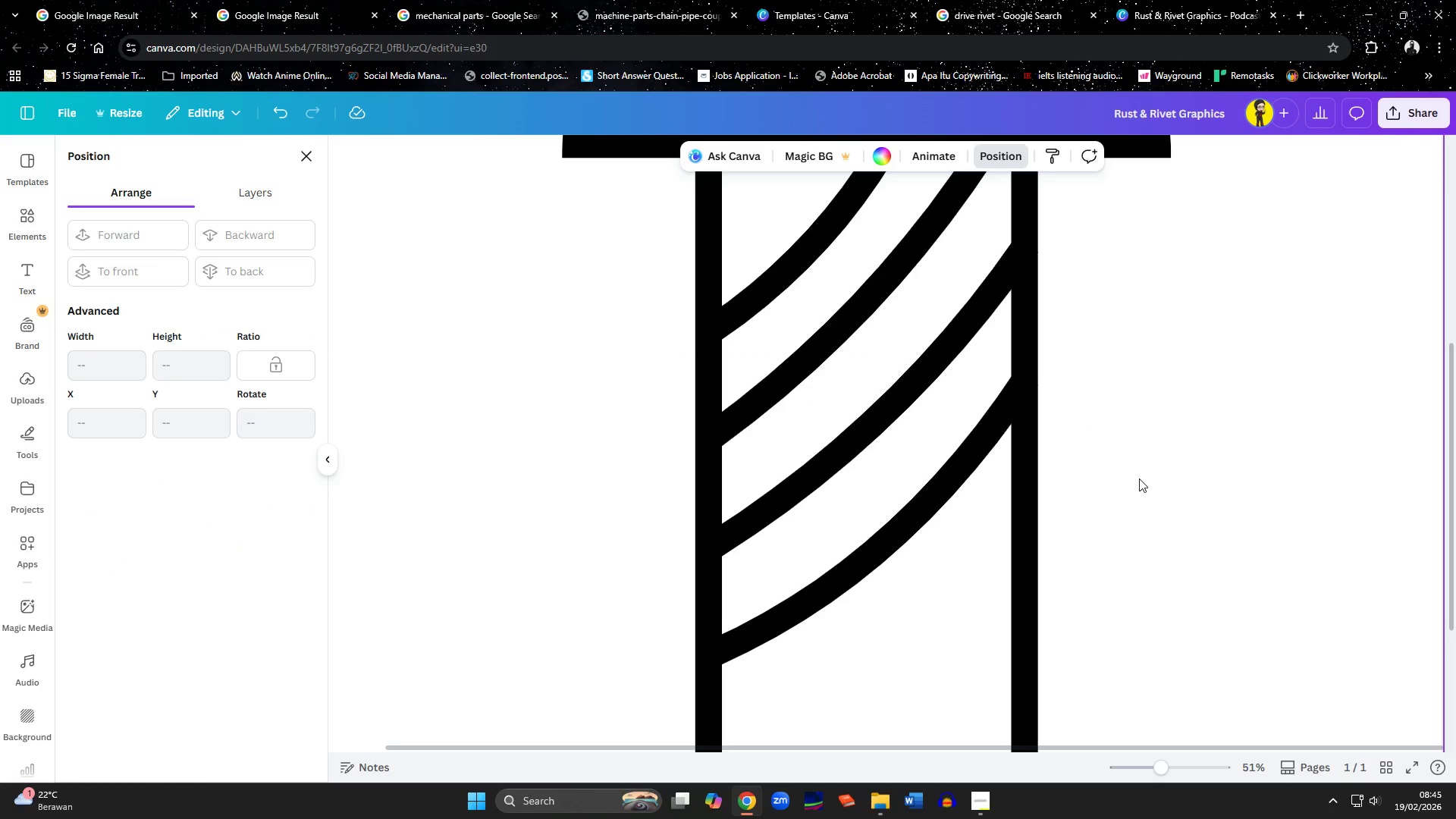 
hold_key(key=ControlLeft, duration=1.02)
scroll: coordinate [1139, 479], scroll_direction: down, amount: 4.0
 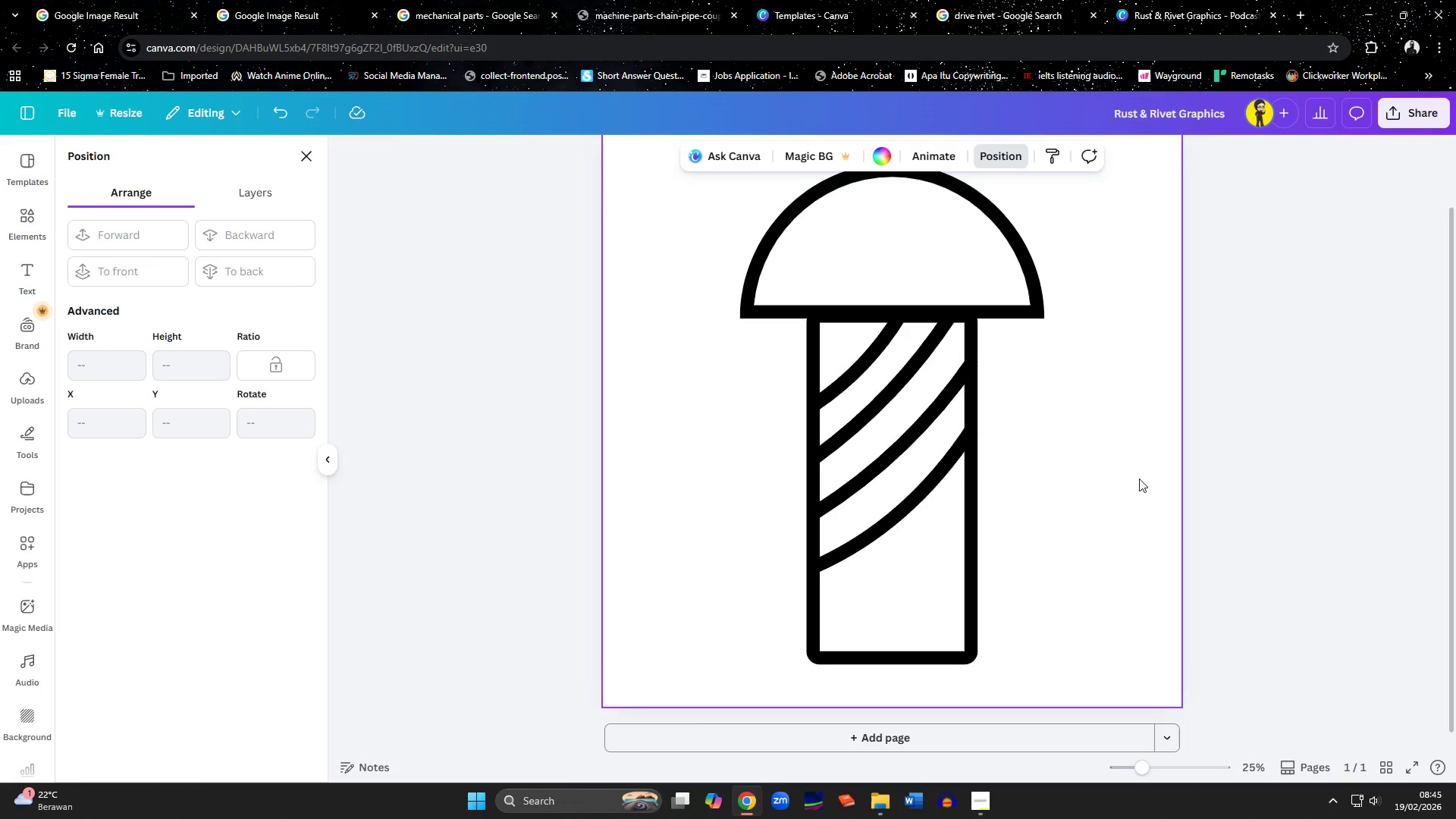 
wait(12.91)
 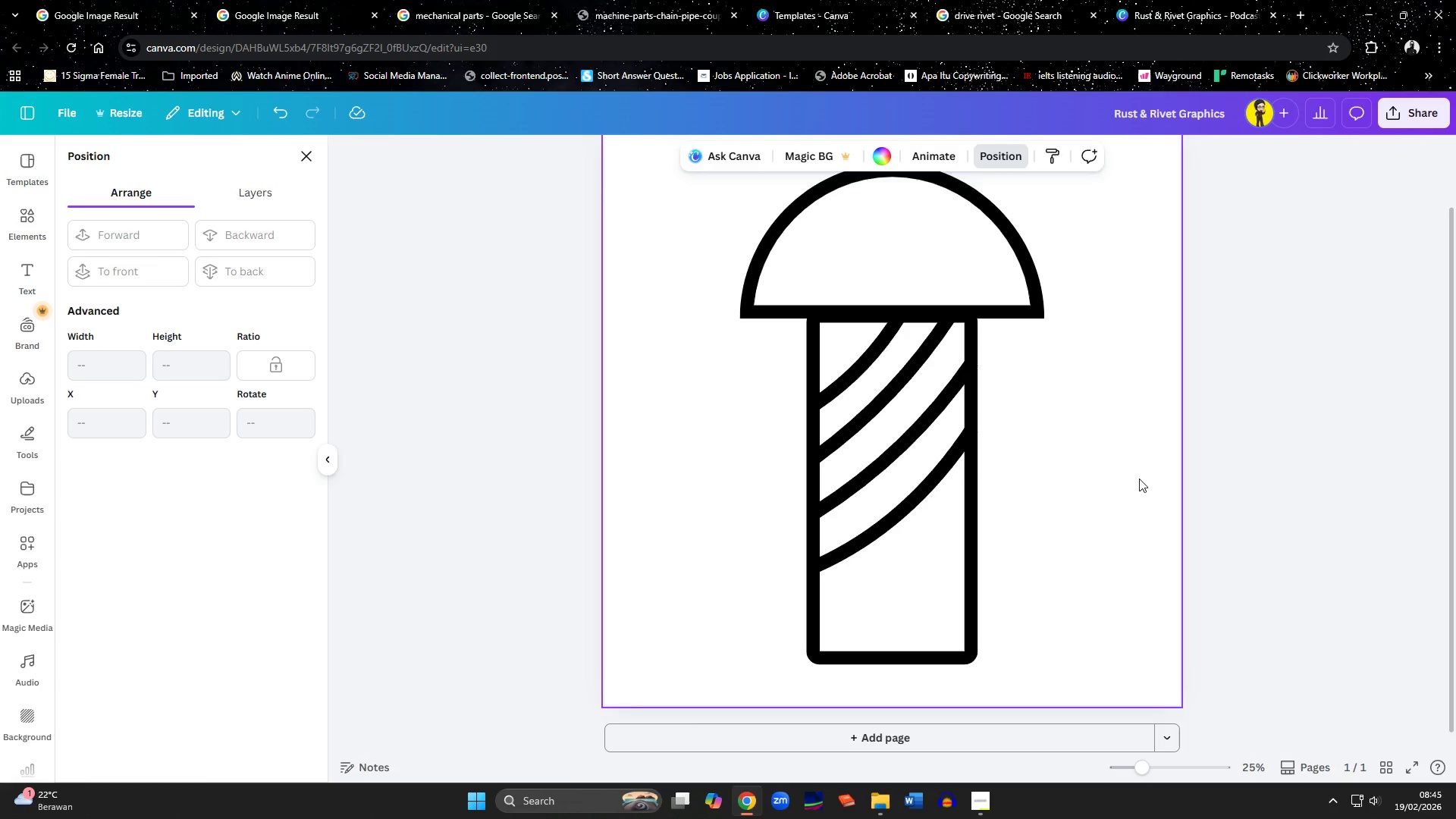 
left_click([1139, 479])
 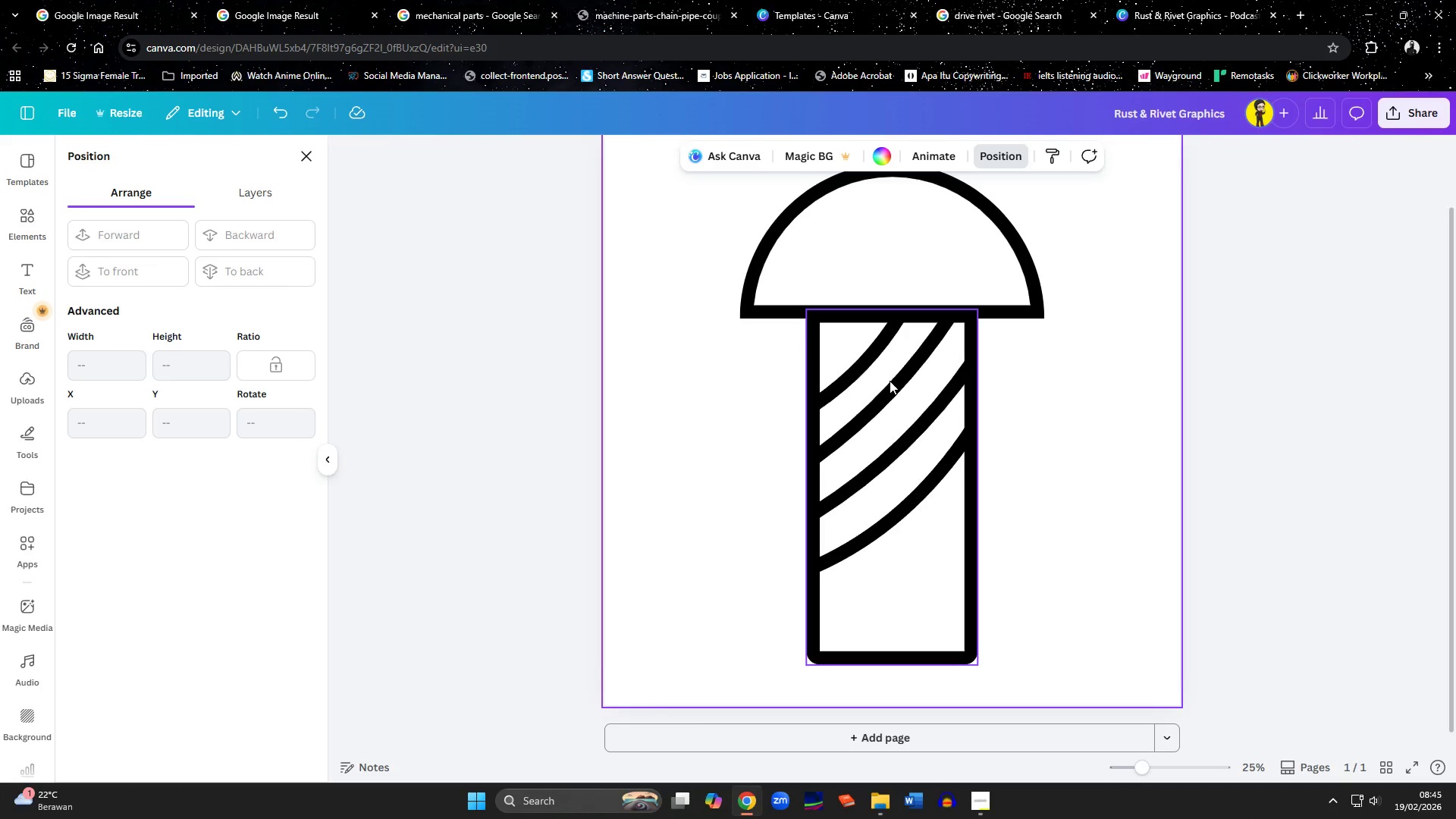 
left_click([883, 394])
 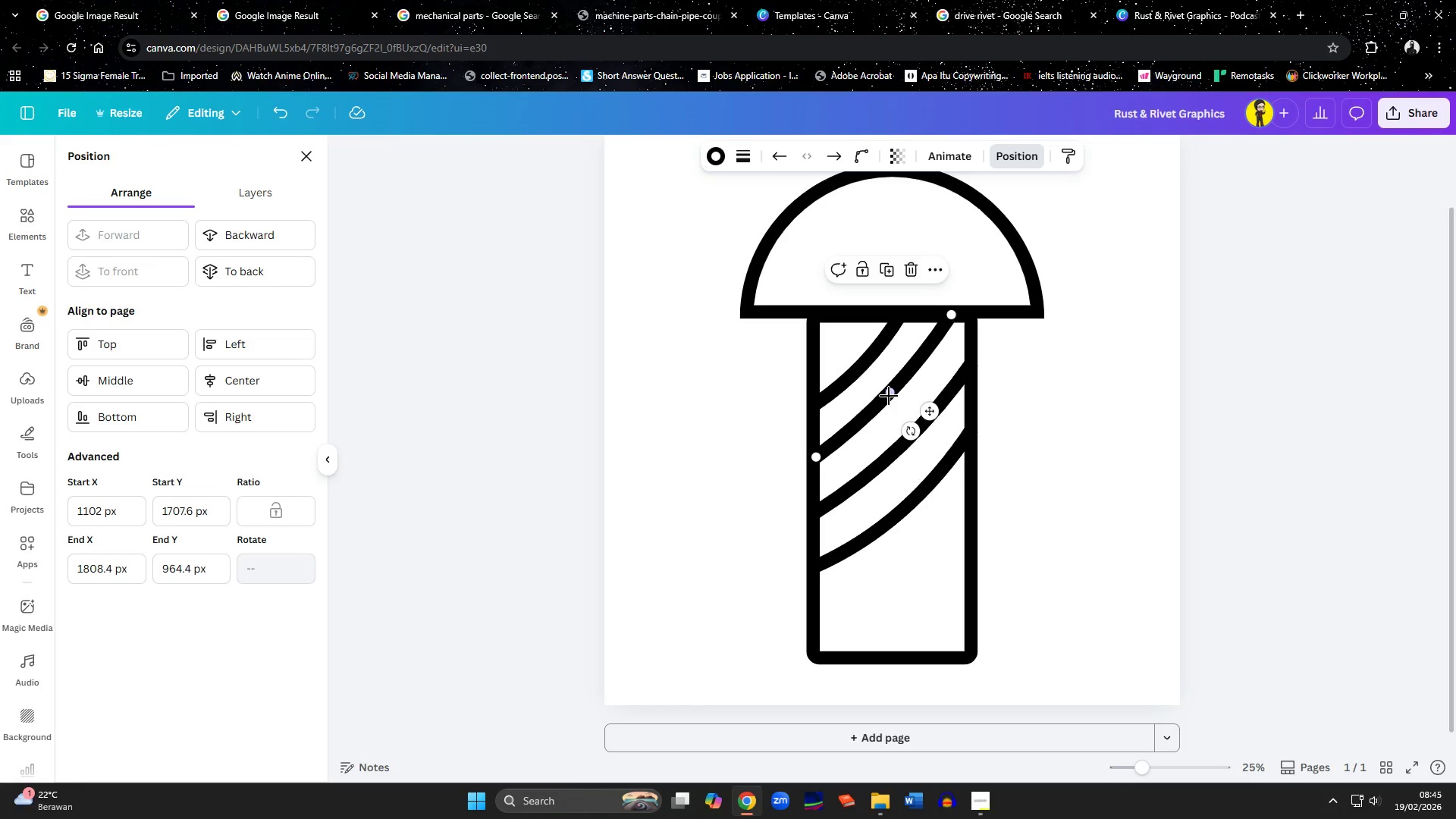 
left_click_drag(start_coordinate=[889, 396], to_coordinate=[889, 400])
 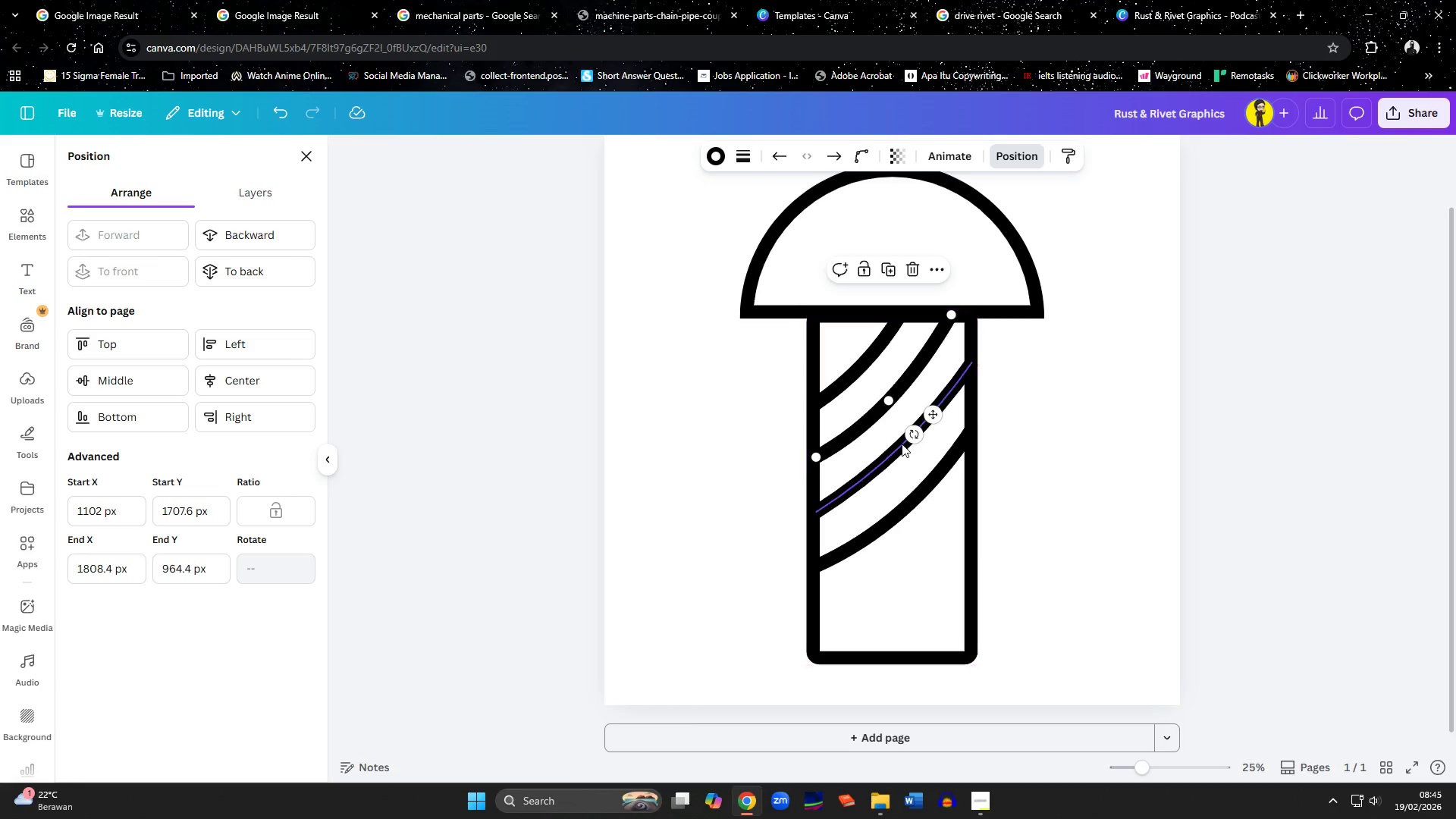 
left_click([902, 444])
 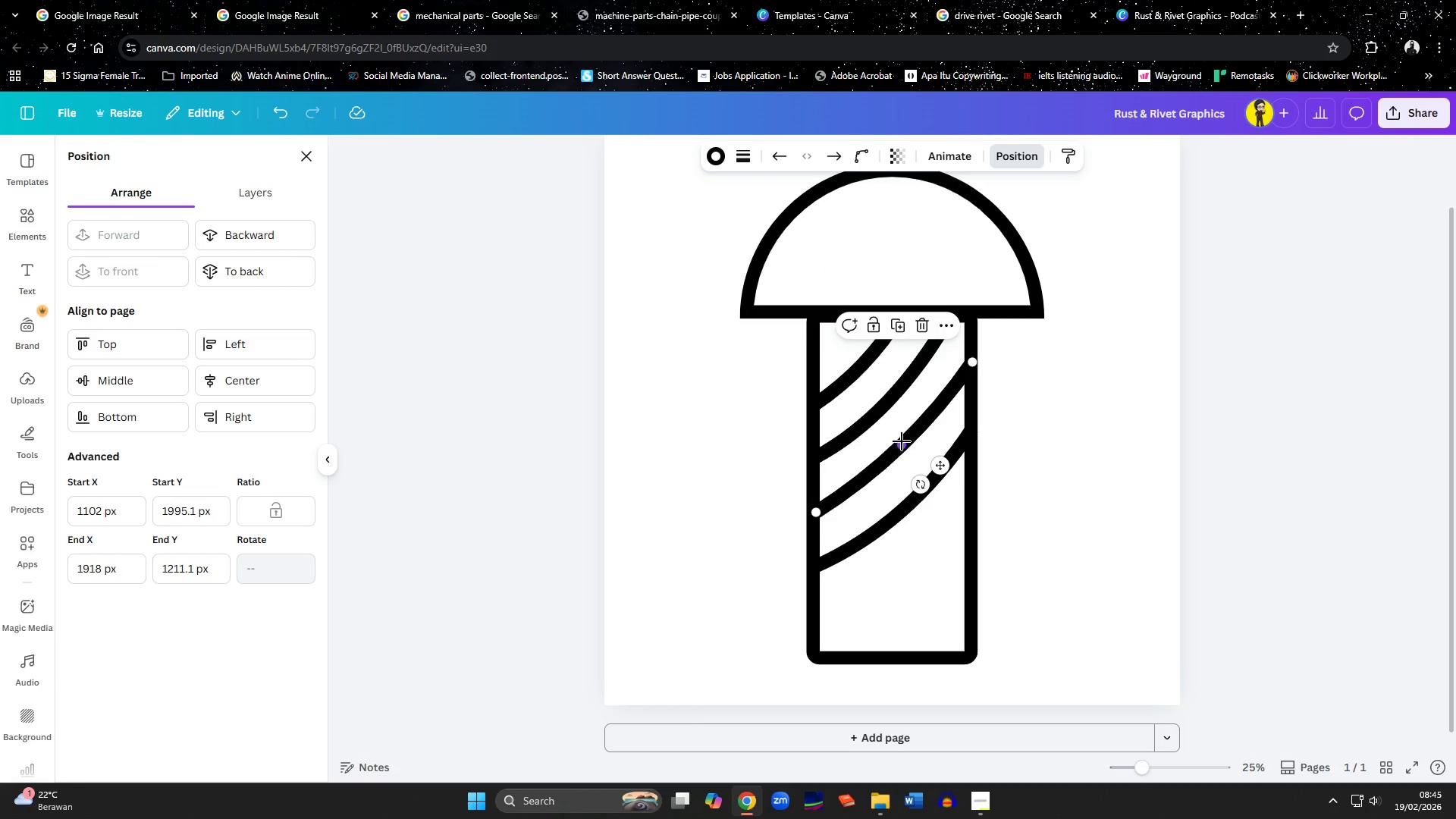 
left_click_drag(start_coordinate=[902, 441], to_coordinate=[904, 447])
 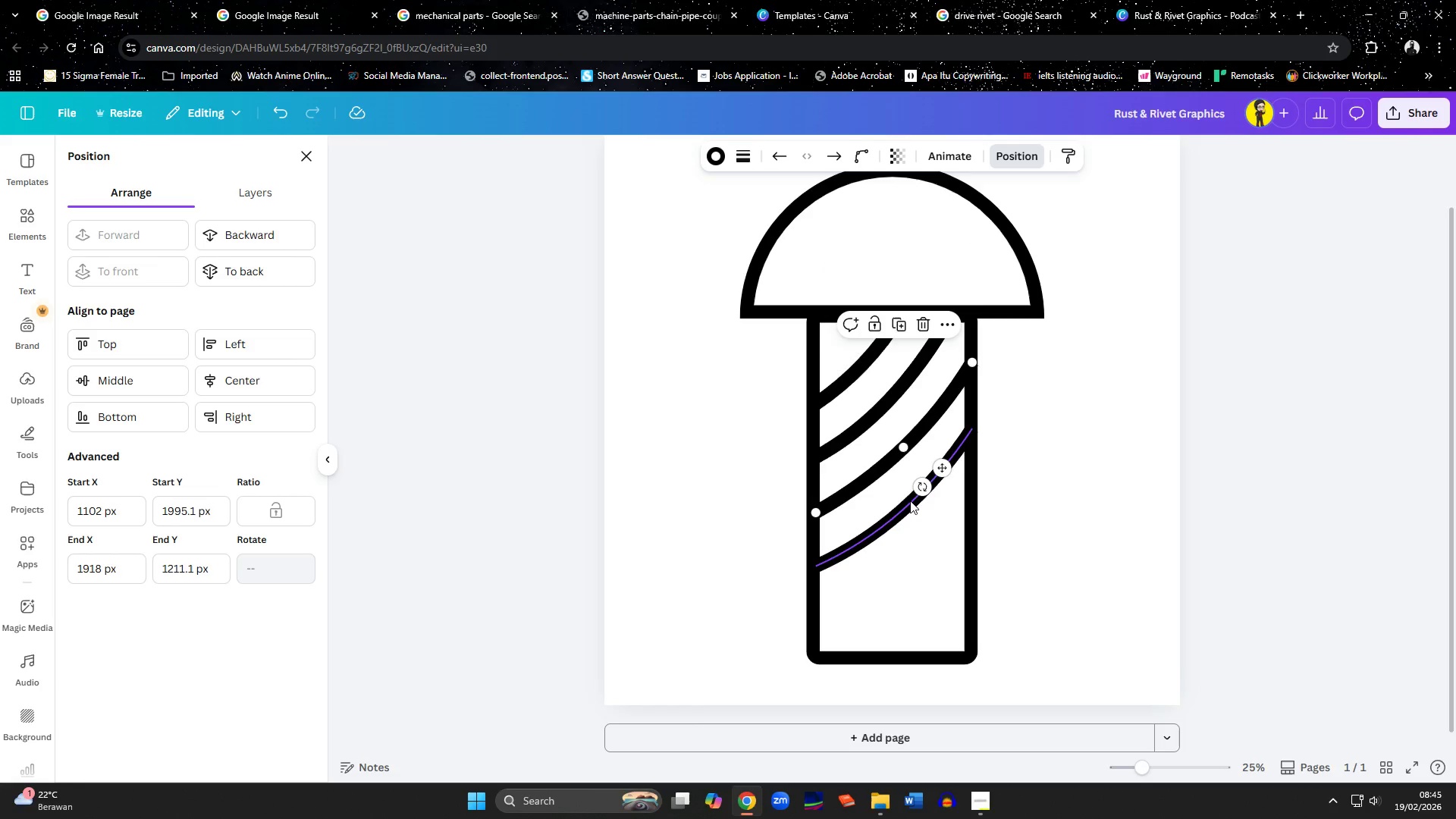 
left_click([910, 501])
 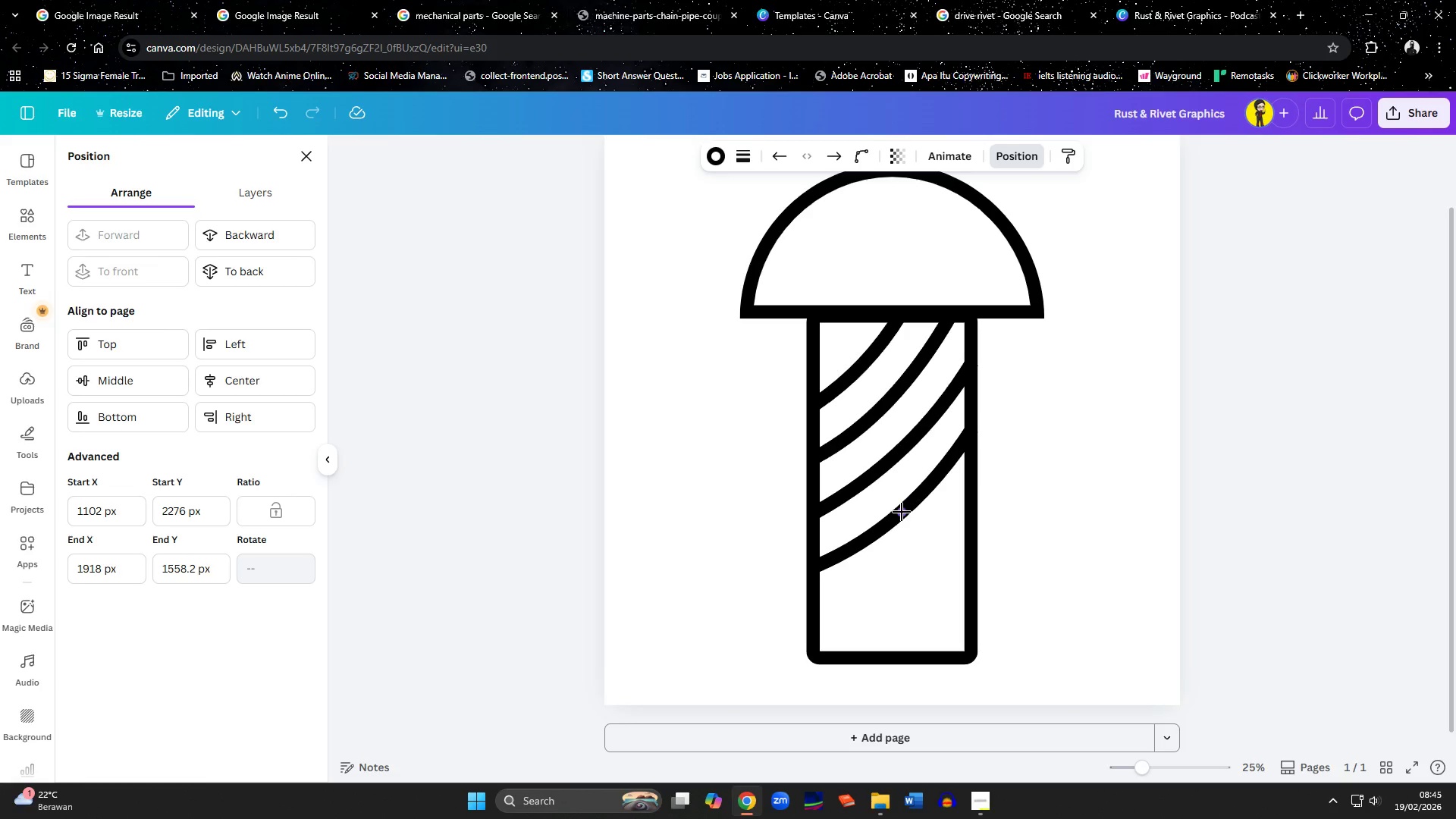 
wait(7.62)
 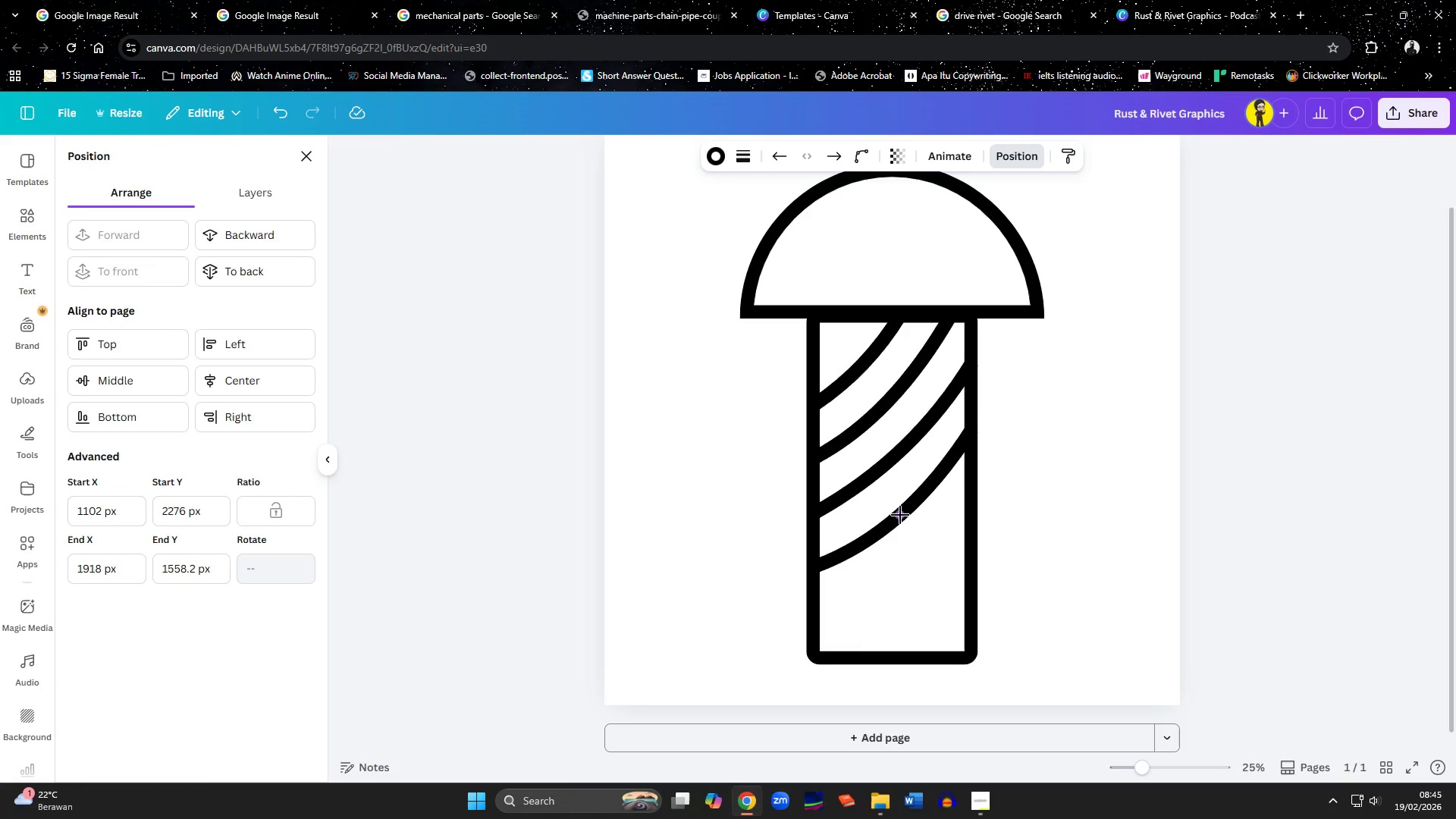 
left_click_drag(start_coordinate=[814, 568], to_coordinate=[814, 562])
 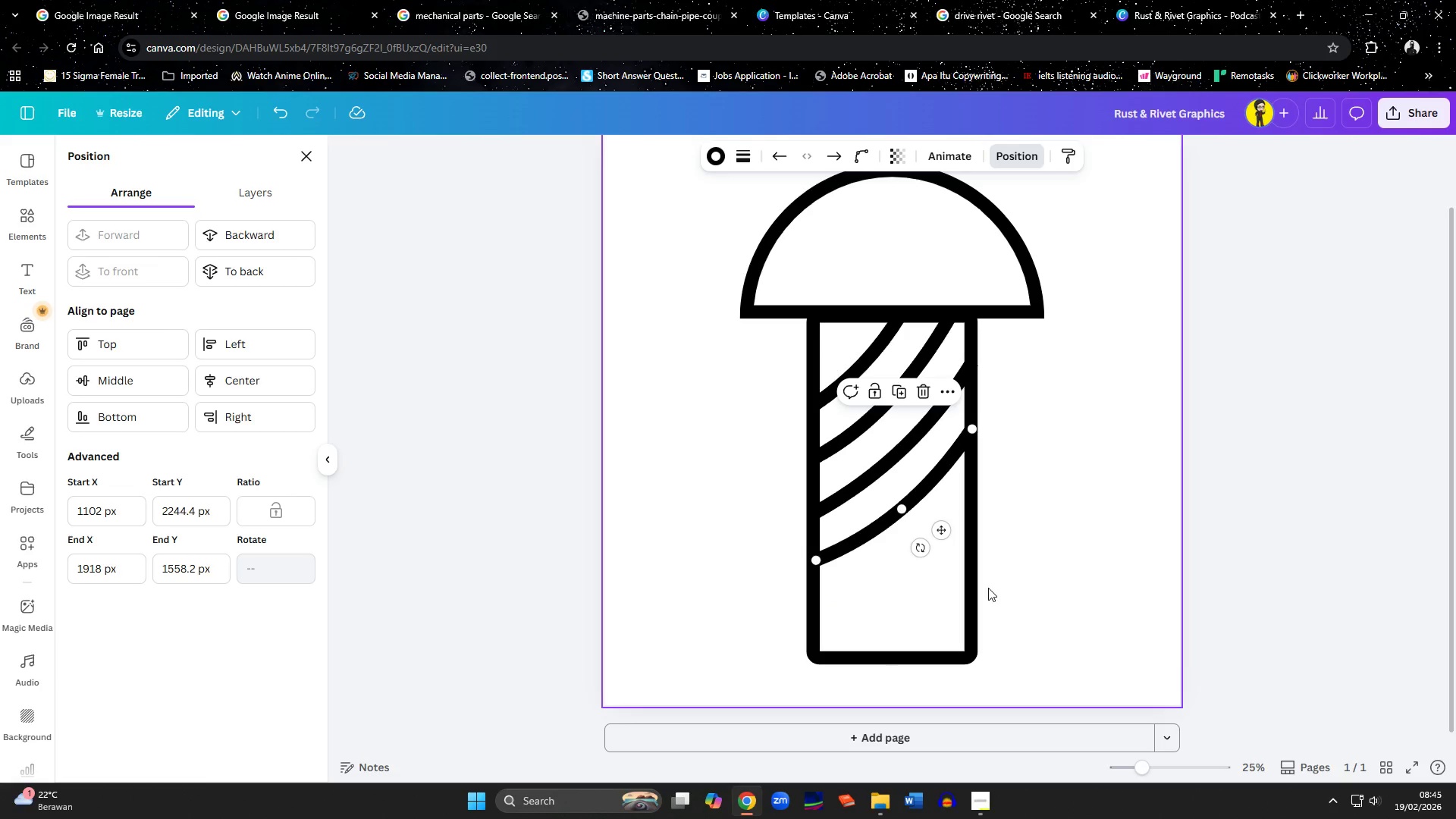 
left_click([1017, 604])
 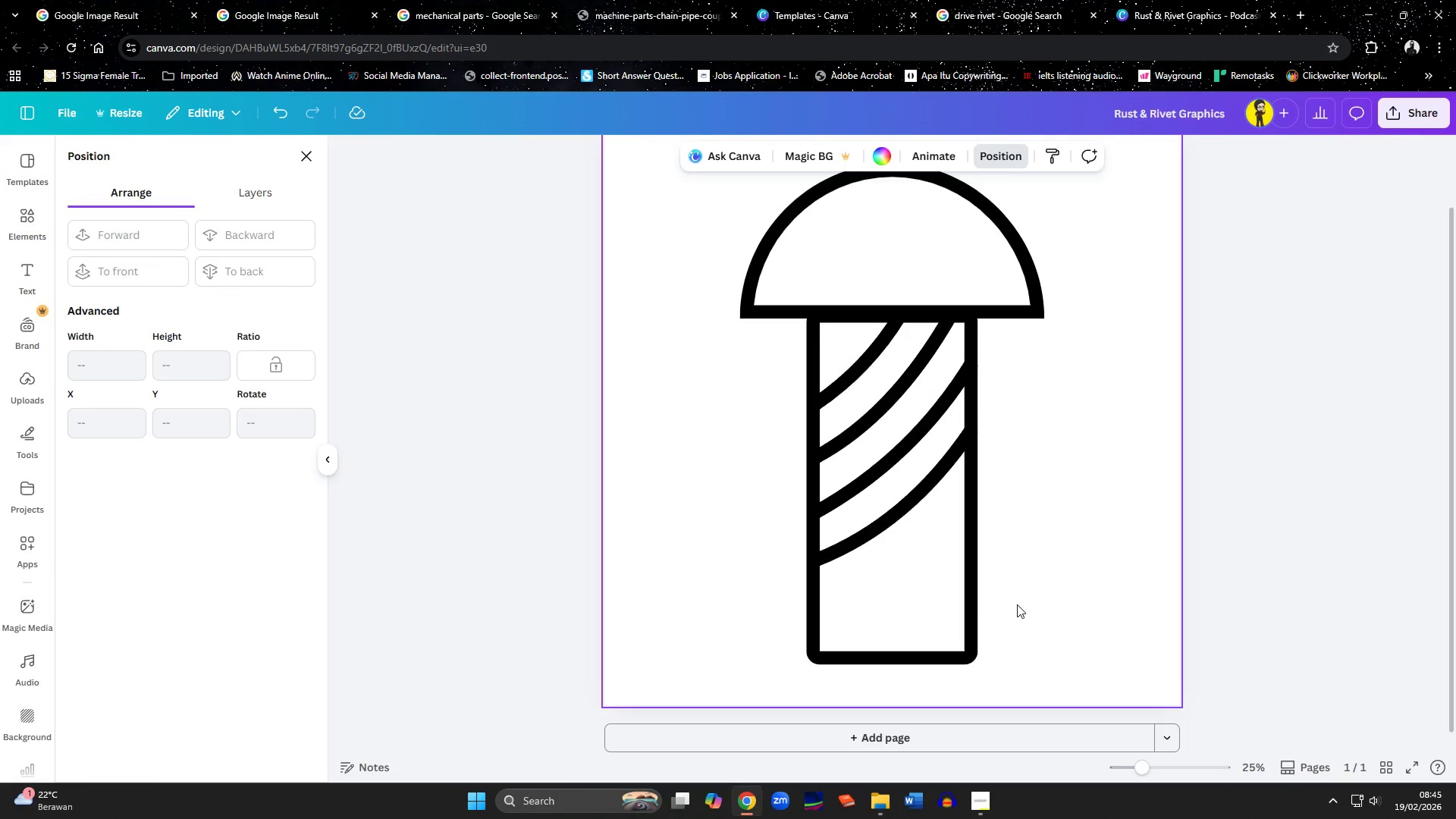 
wait(11.47)
 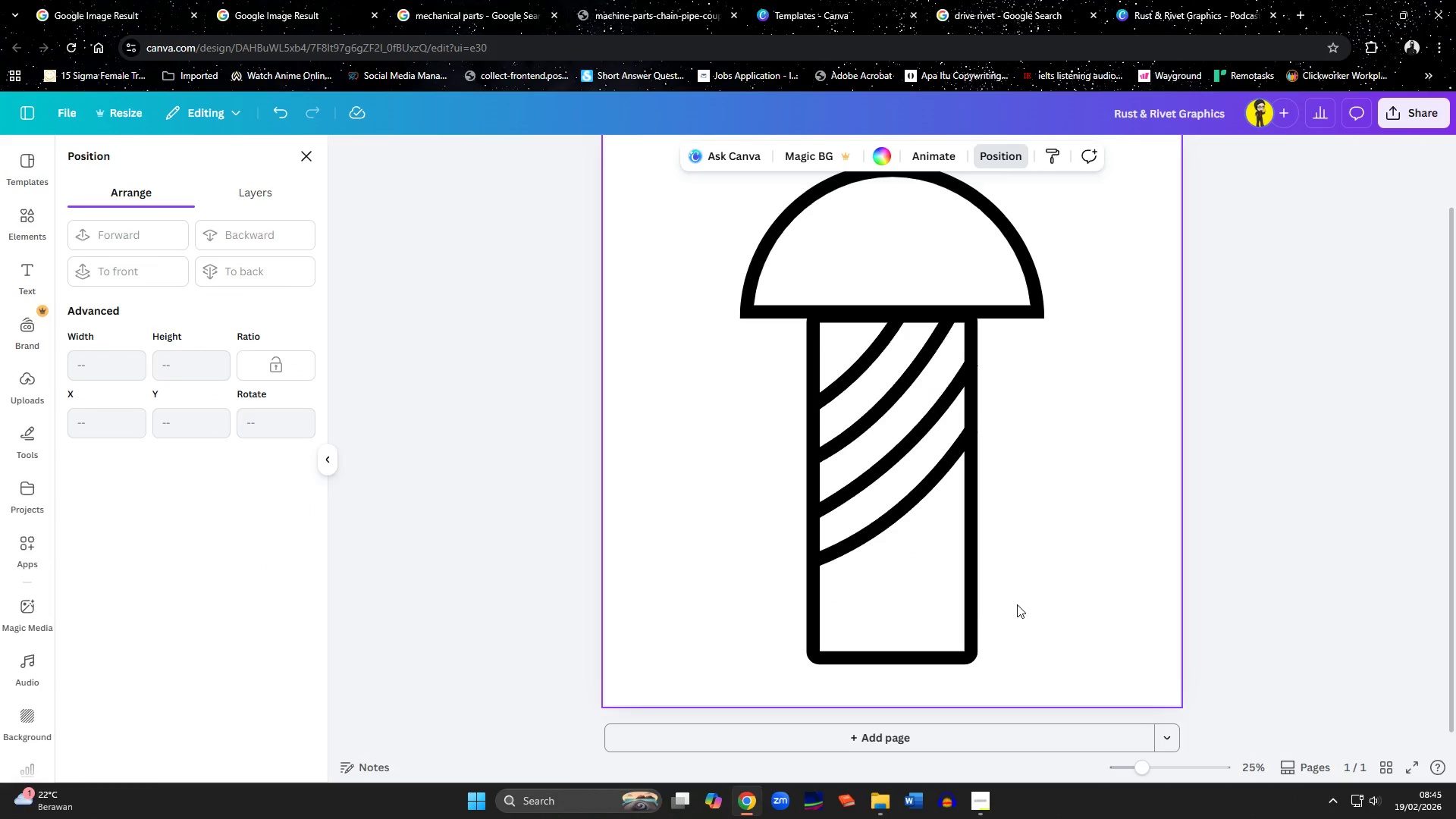 
hold_key(key=ControlLeft, duration=0.8)
scroll: coordinate [1053, 483], scroll_direction: up, amount: 5.0
 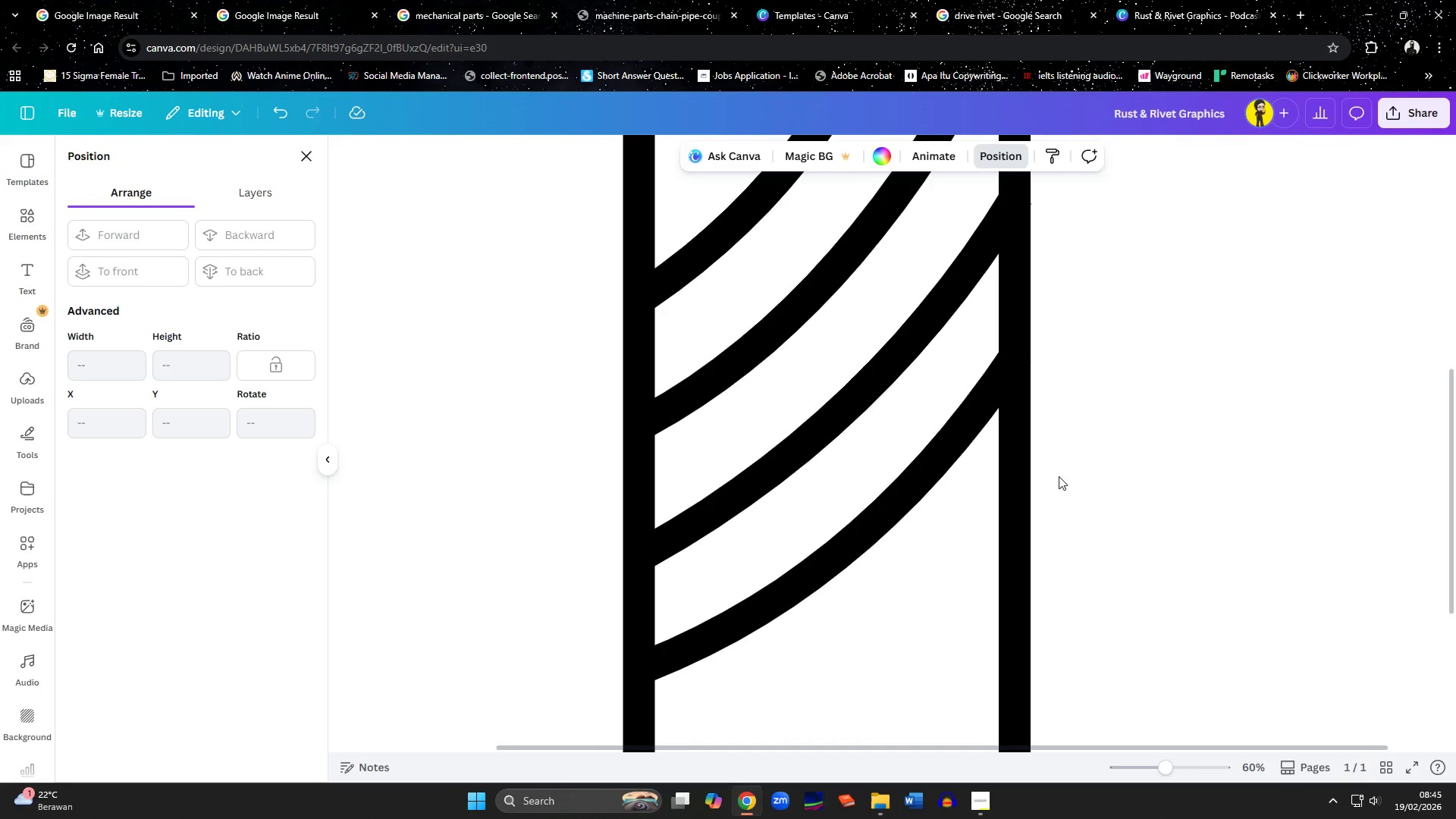 
scroll: coordinate [1067, 446], scroll_direction: down, amount: 2.0
 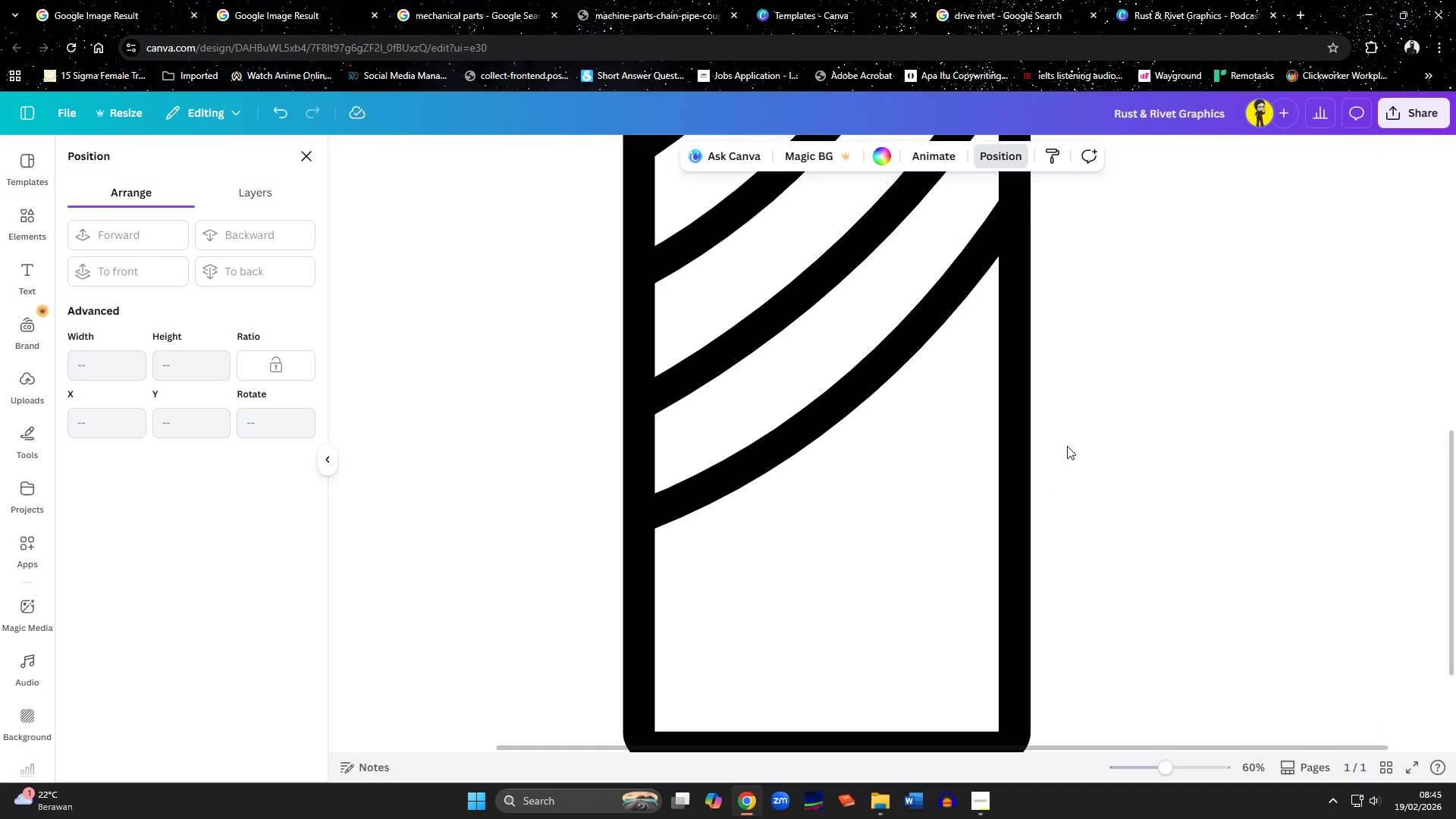 
scroll: coordinate [1067, 446], scroll_direction: up, amount: 2.0
 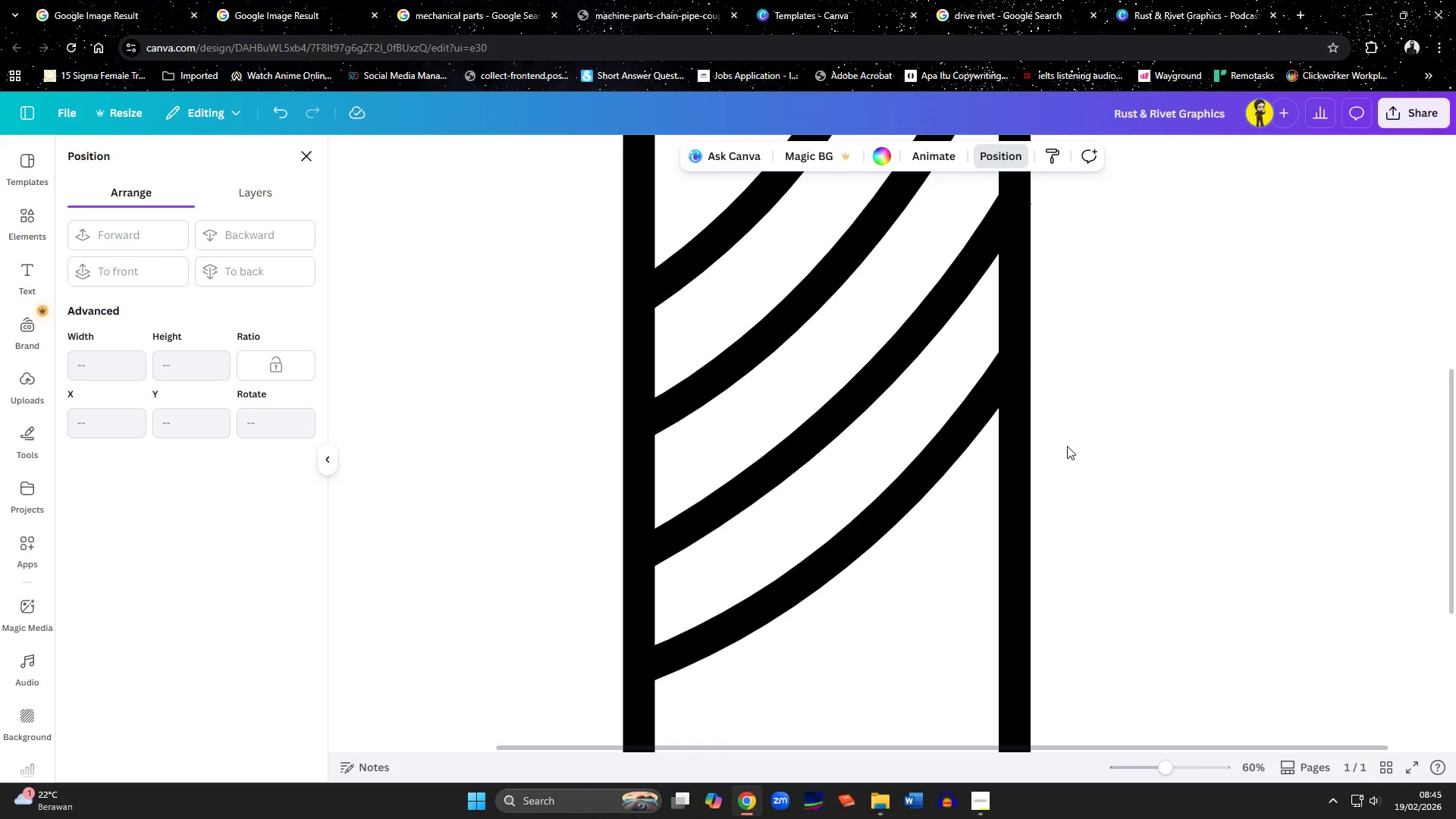 
hold_key(key=ControlLeft, duration=0.91)
scroll: coordinate [1067, 446], scroll_direction: down, amount: 3.0
 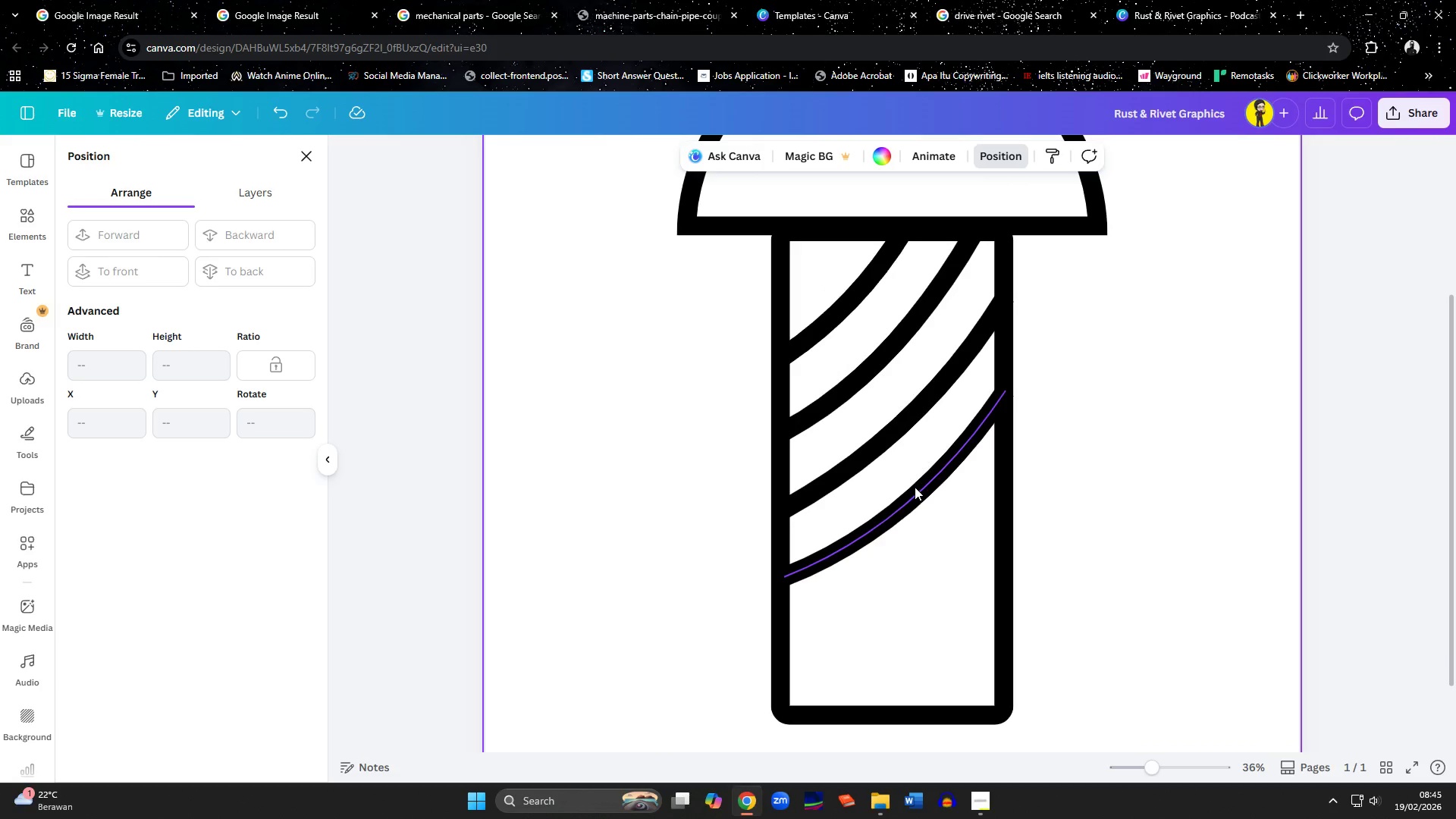 
left_click([915, 487])
 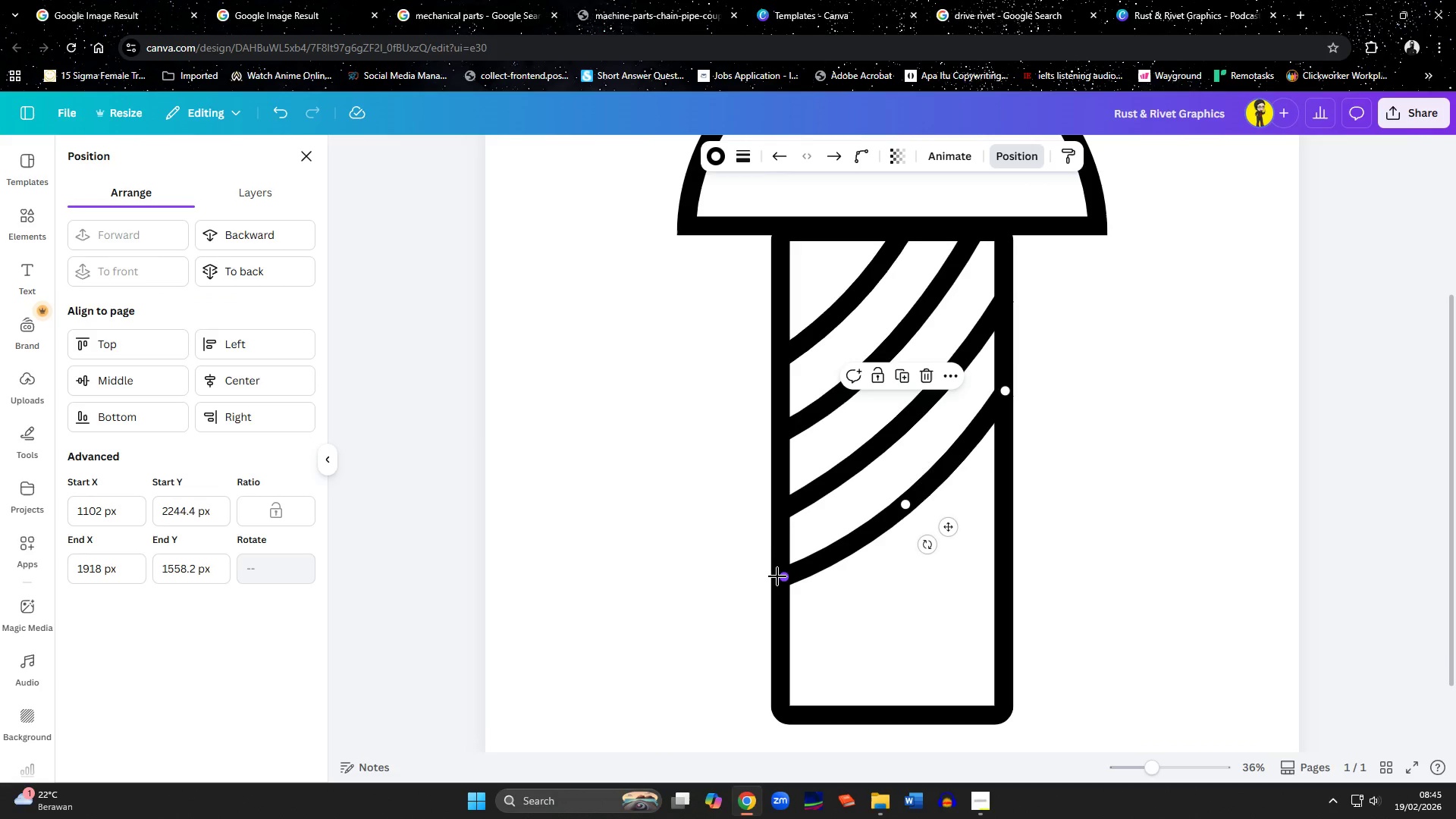 
left_click_drag(start_coordinate=[779, 579], to_coordinate=[782, 584])
 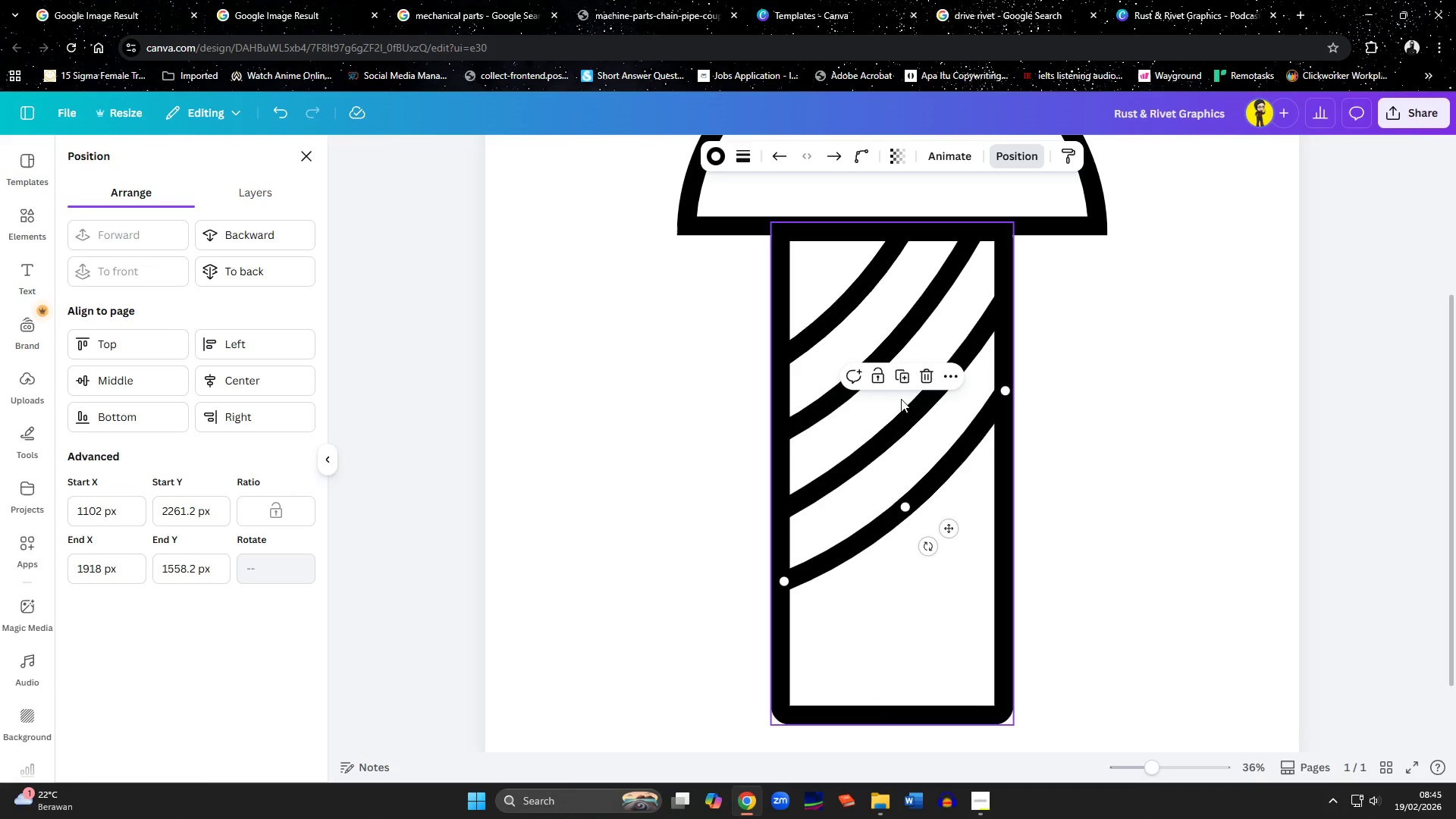 
left_click([905, 387])
 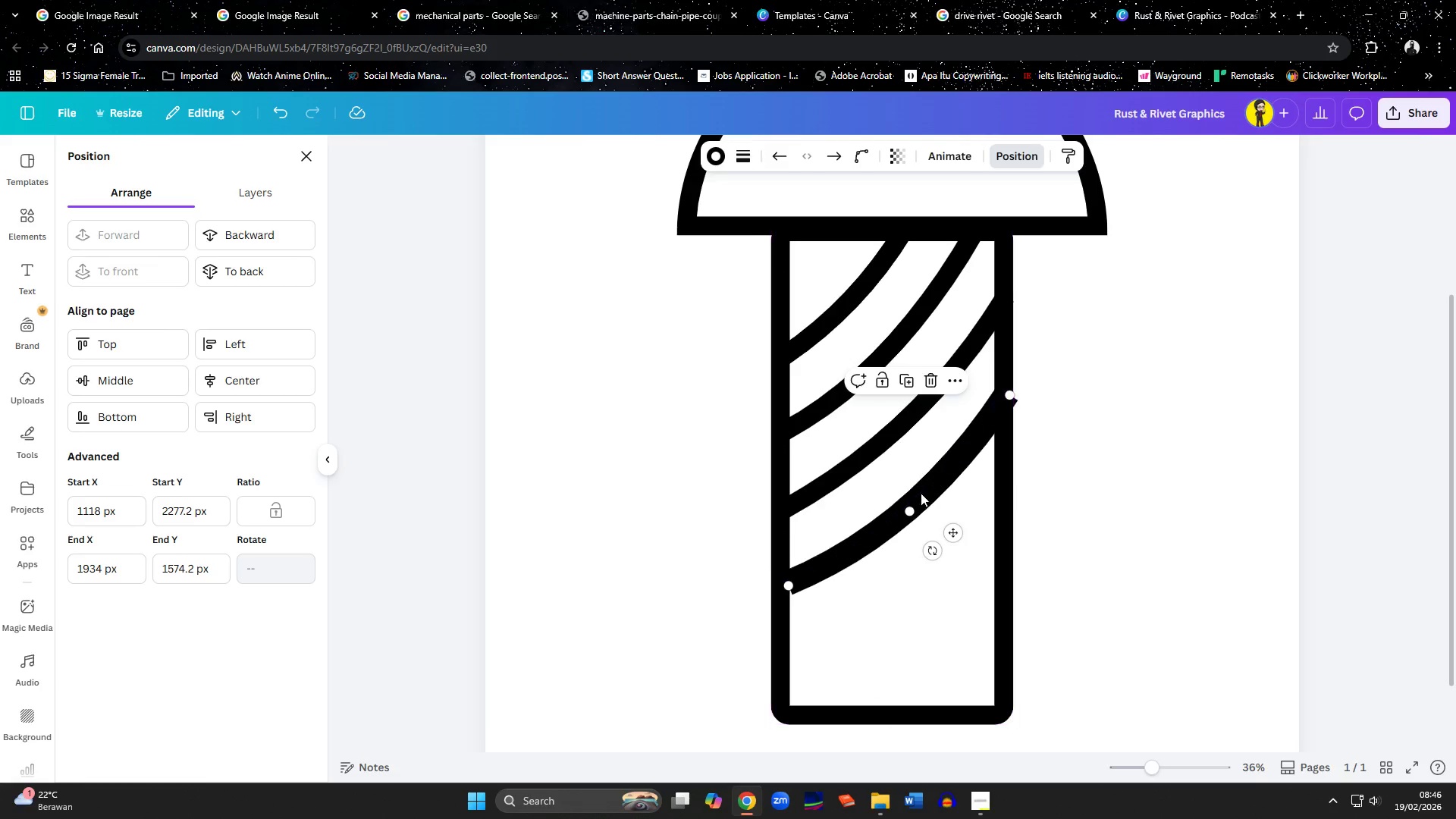 
left_click_drag(start_coordinate=[922, 497], to_coordinate=[918, 587])
 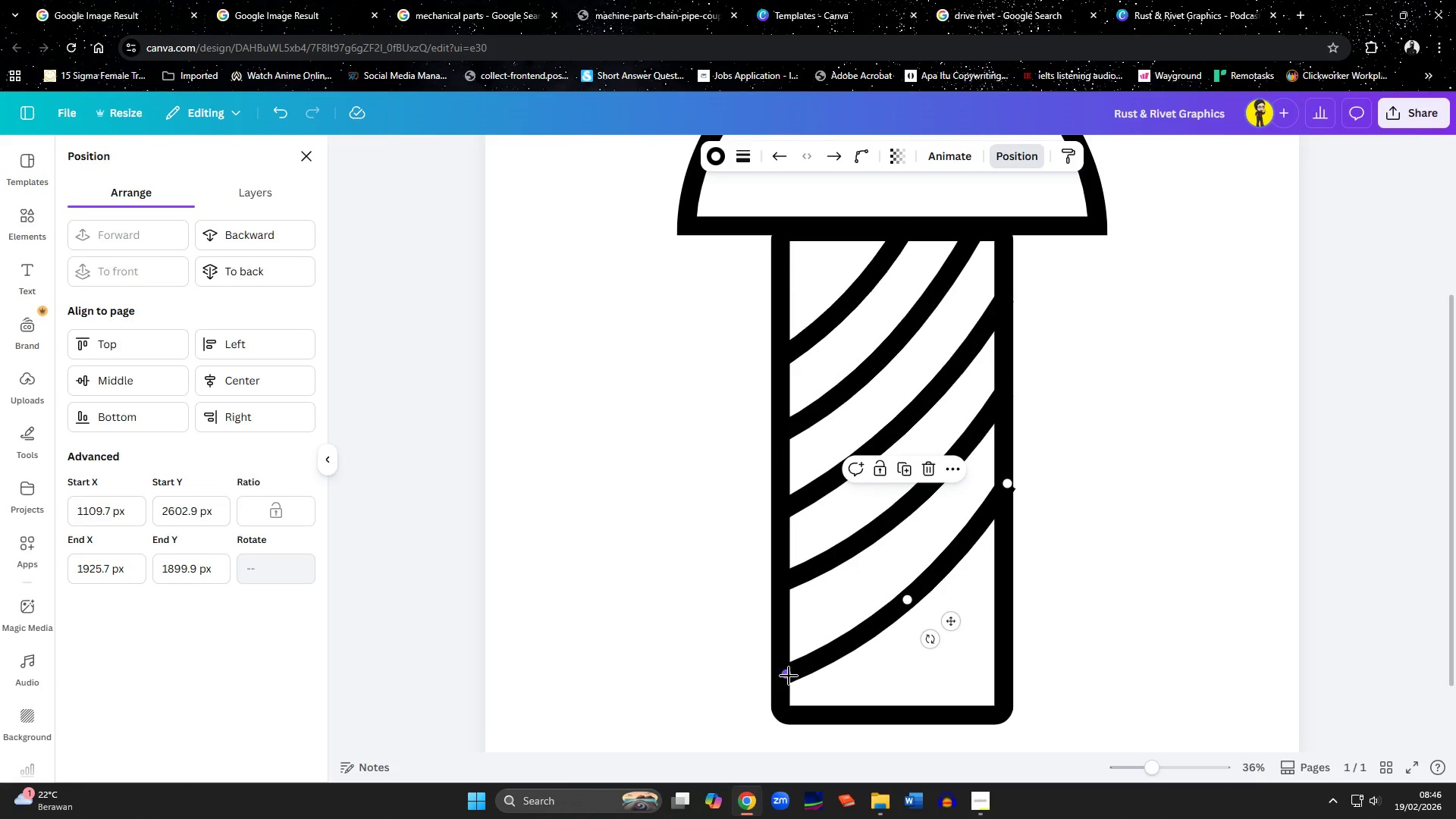 
left_click_drag(start_coordinate=[785, 676], to_coordinate=[780, 660])
 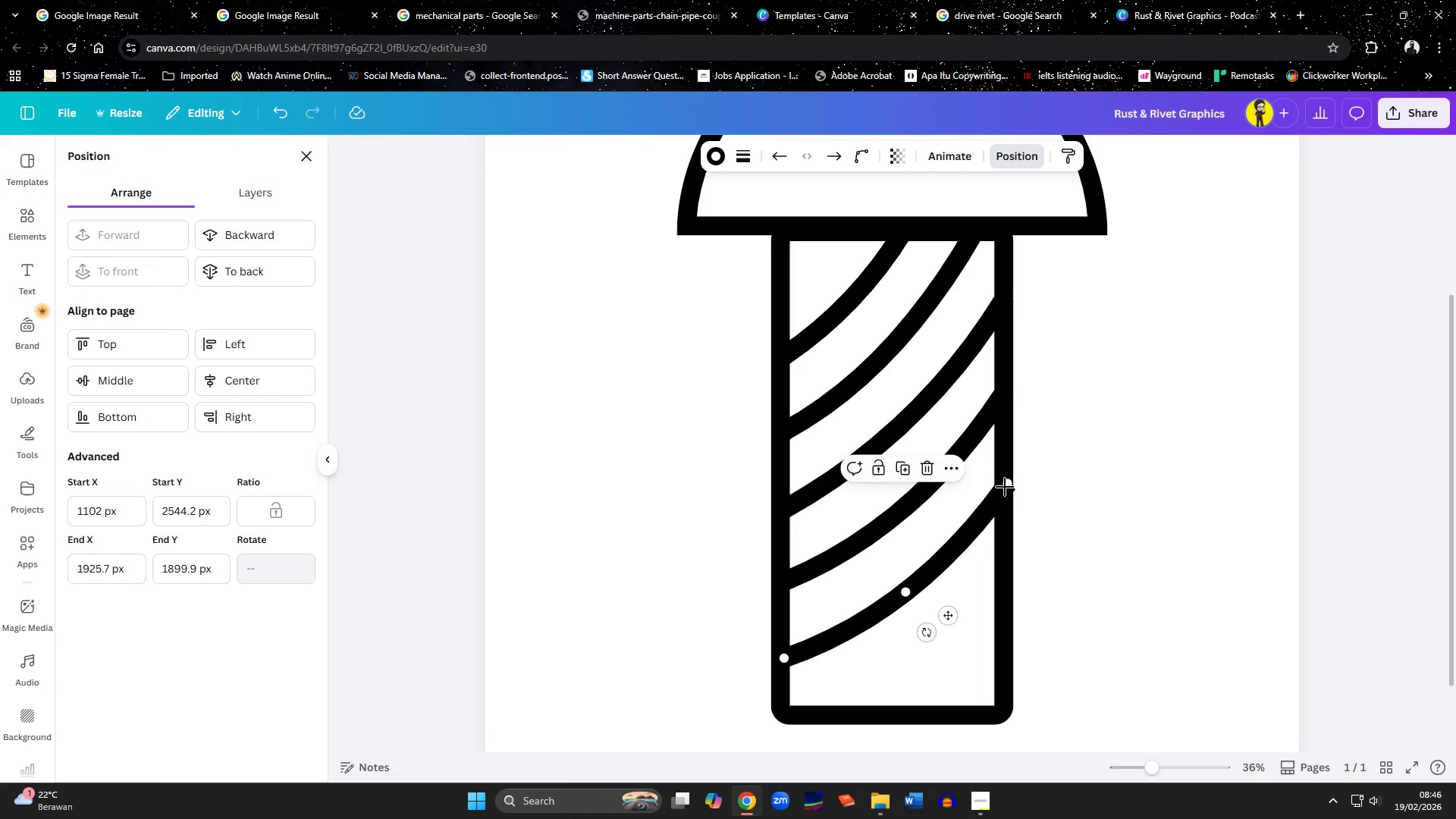 
left_click_drag(start_coordinate=[1008, 484], to_coordinate=[1006, 491])
 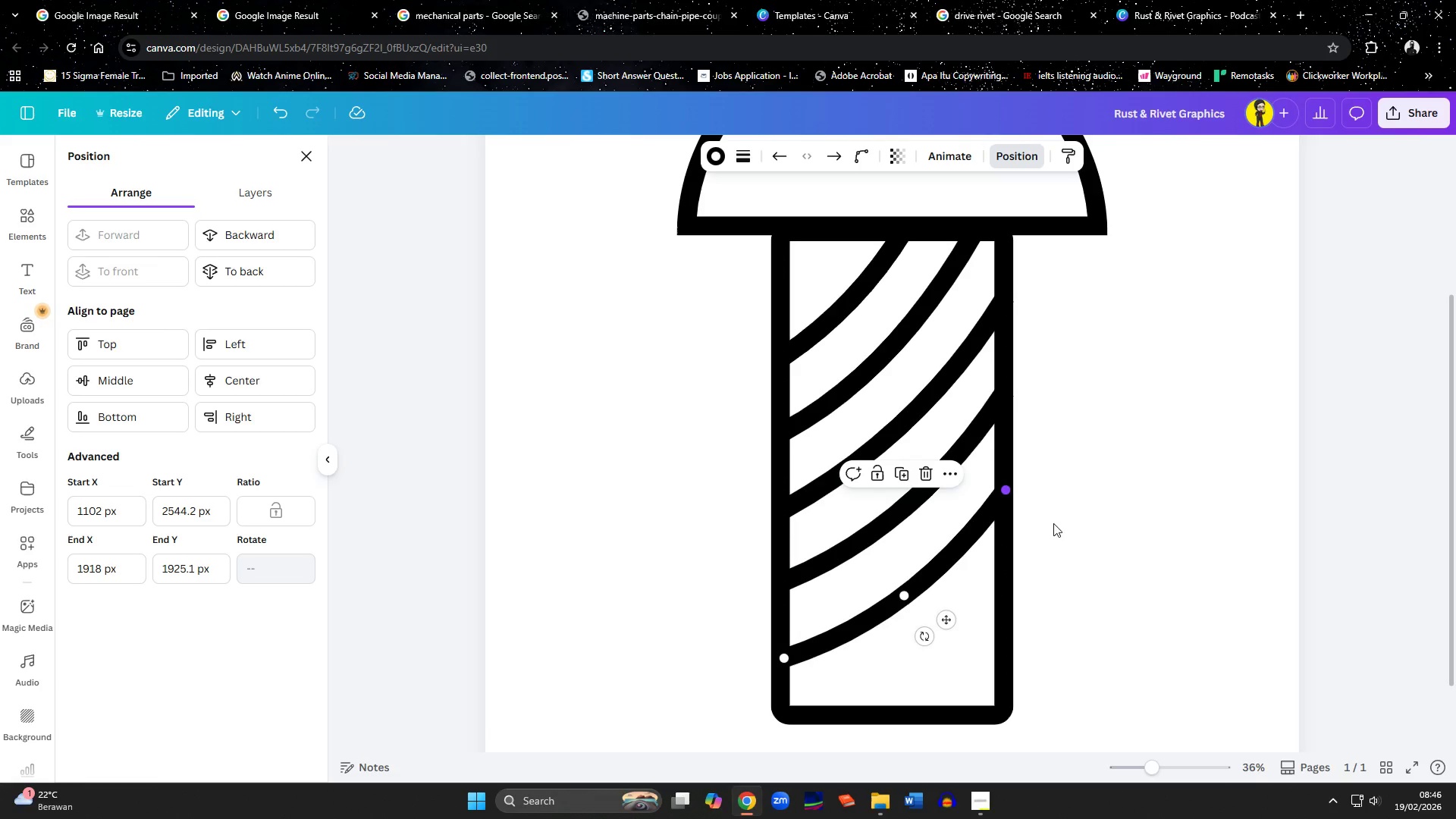 
left_click([1069, 535])
 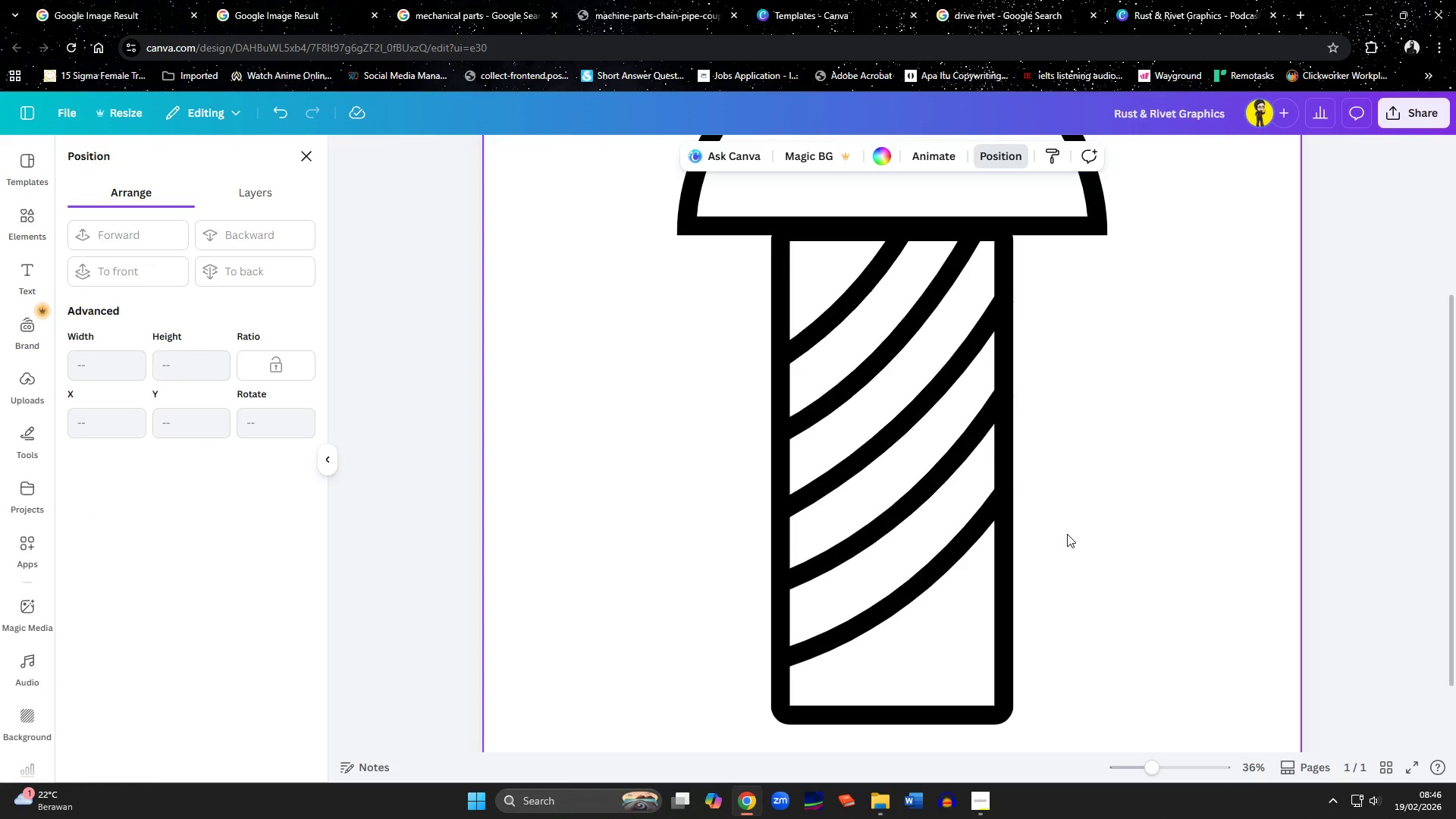 
wait(5.33)
 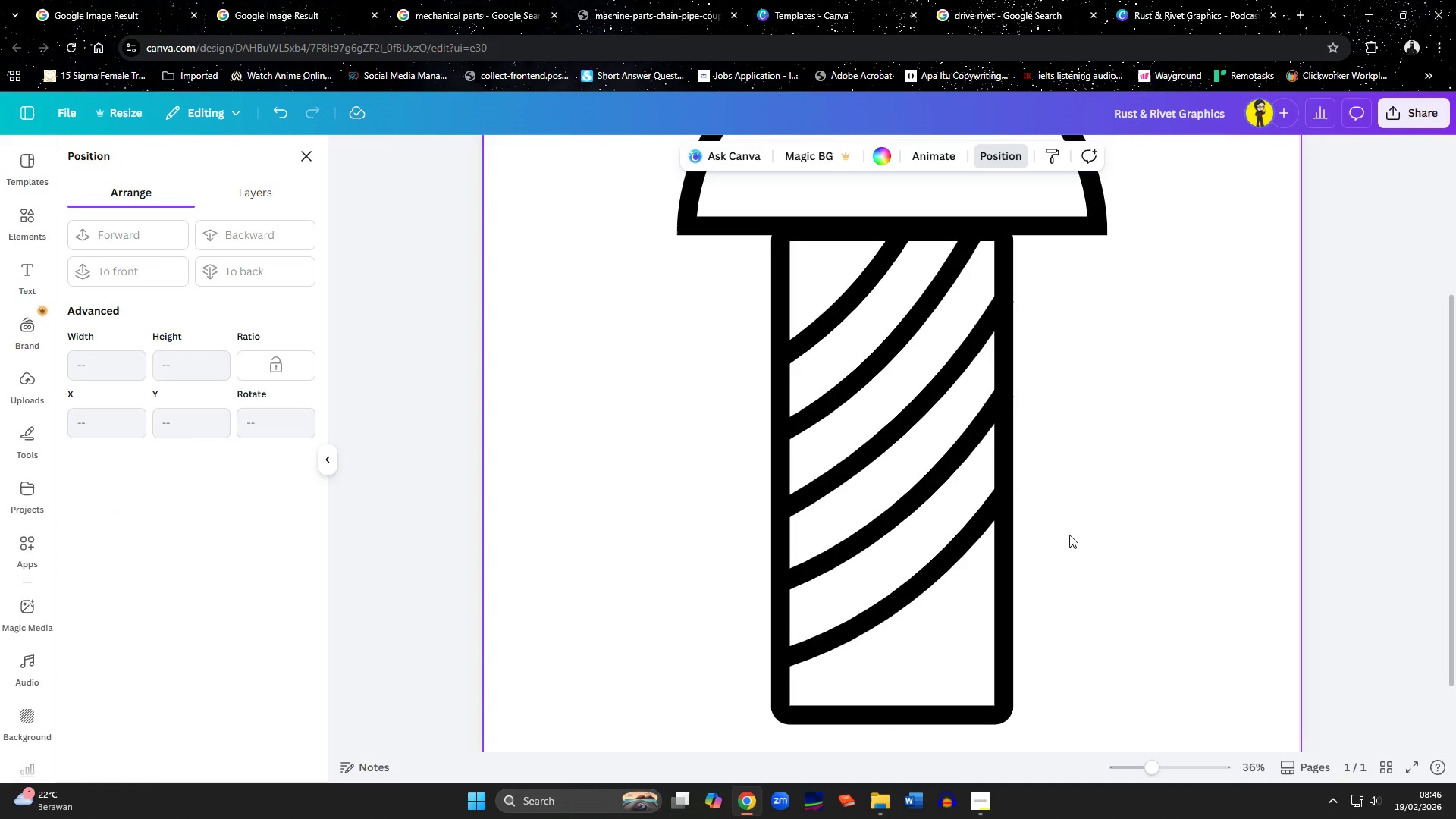 
left_click([946, 8])
 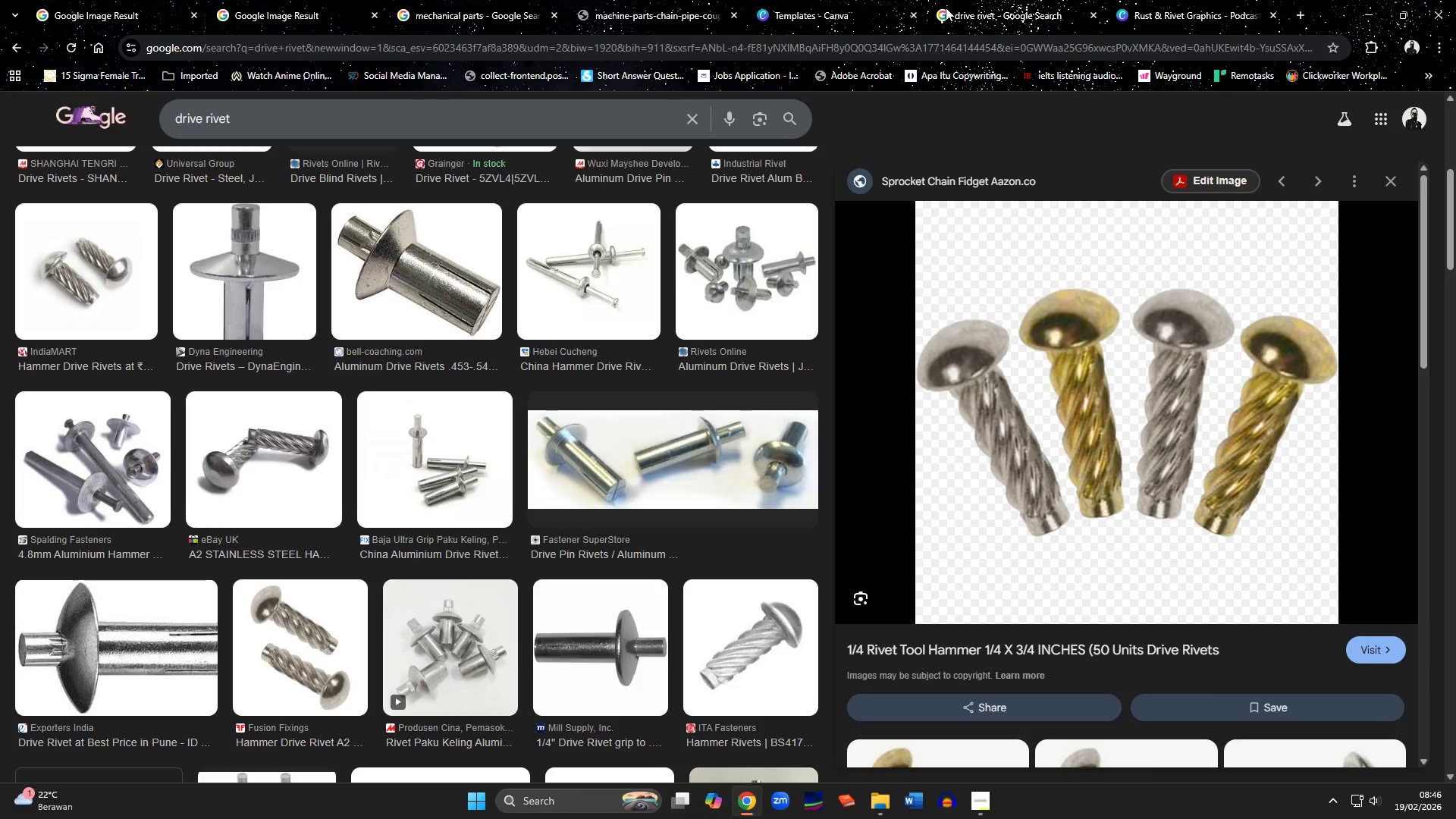 
wait(8.02)
 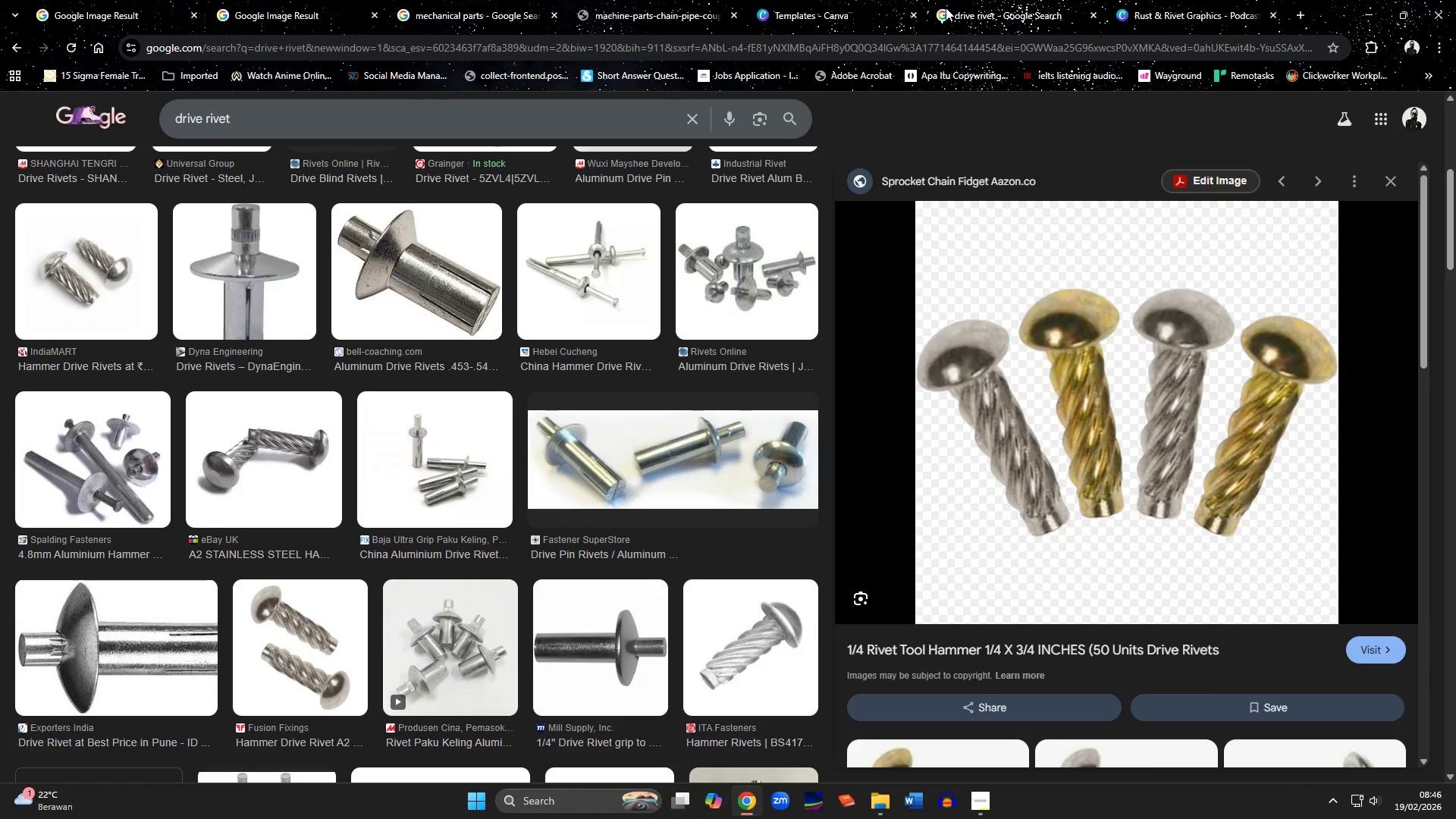 
left_click([1186, 7])
 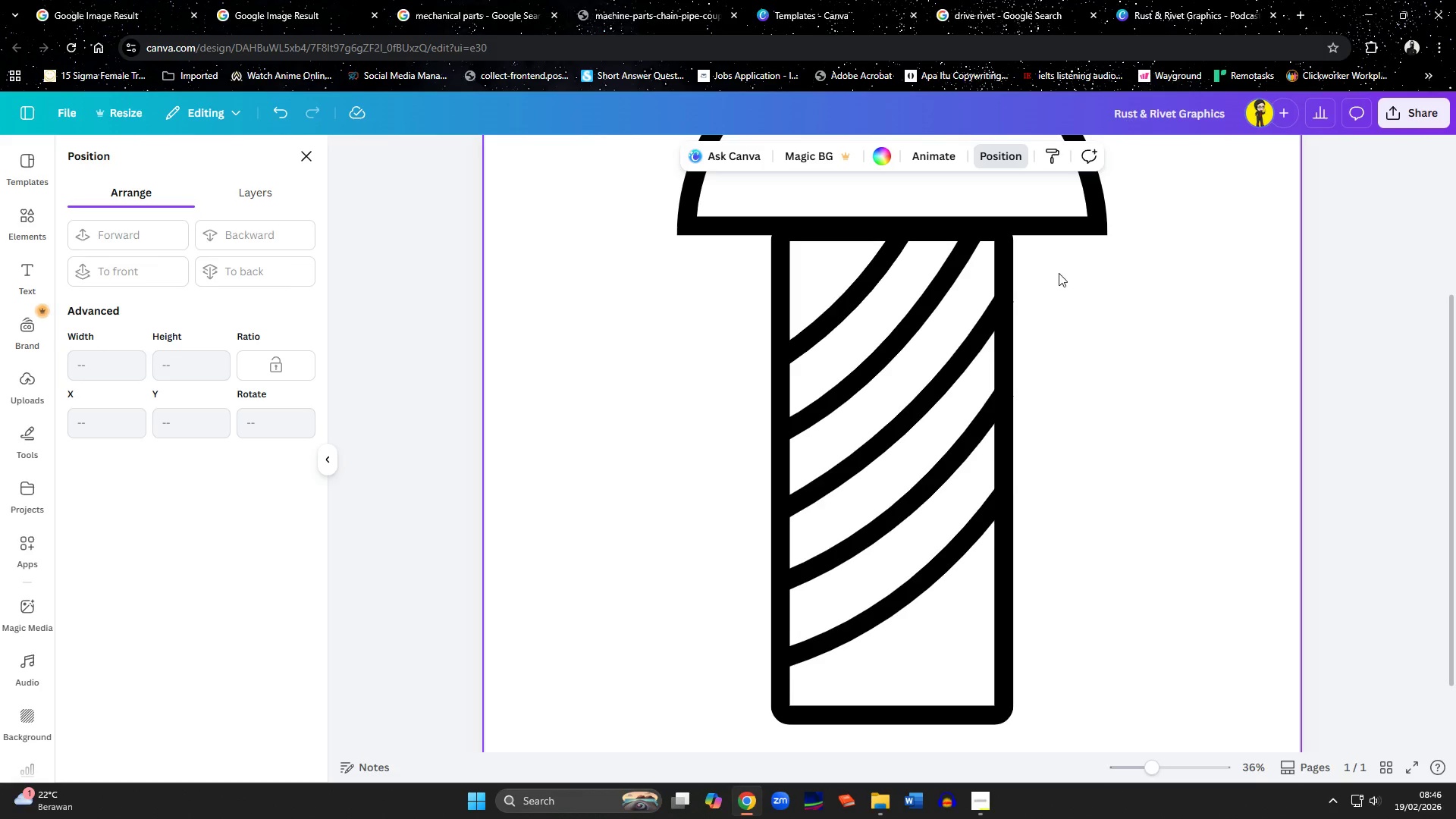 
wait(5.95)
 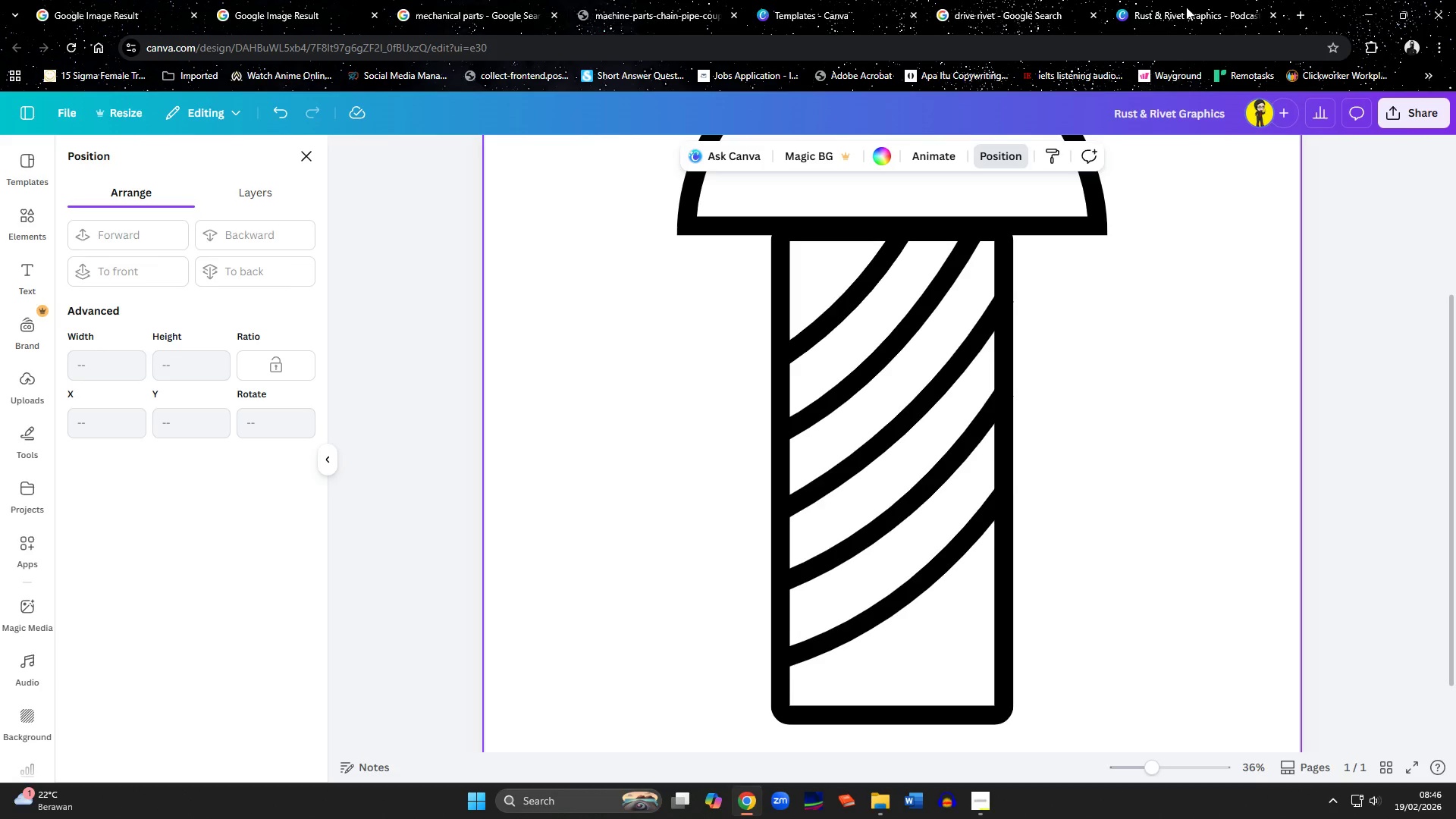 
left_click([914, 583])
 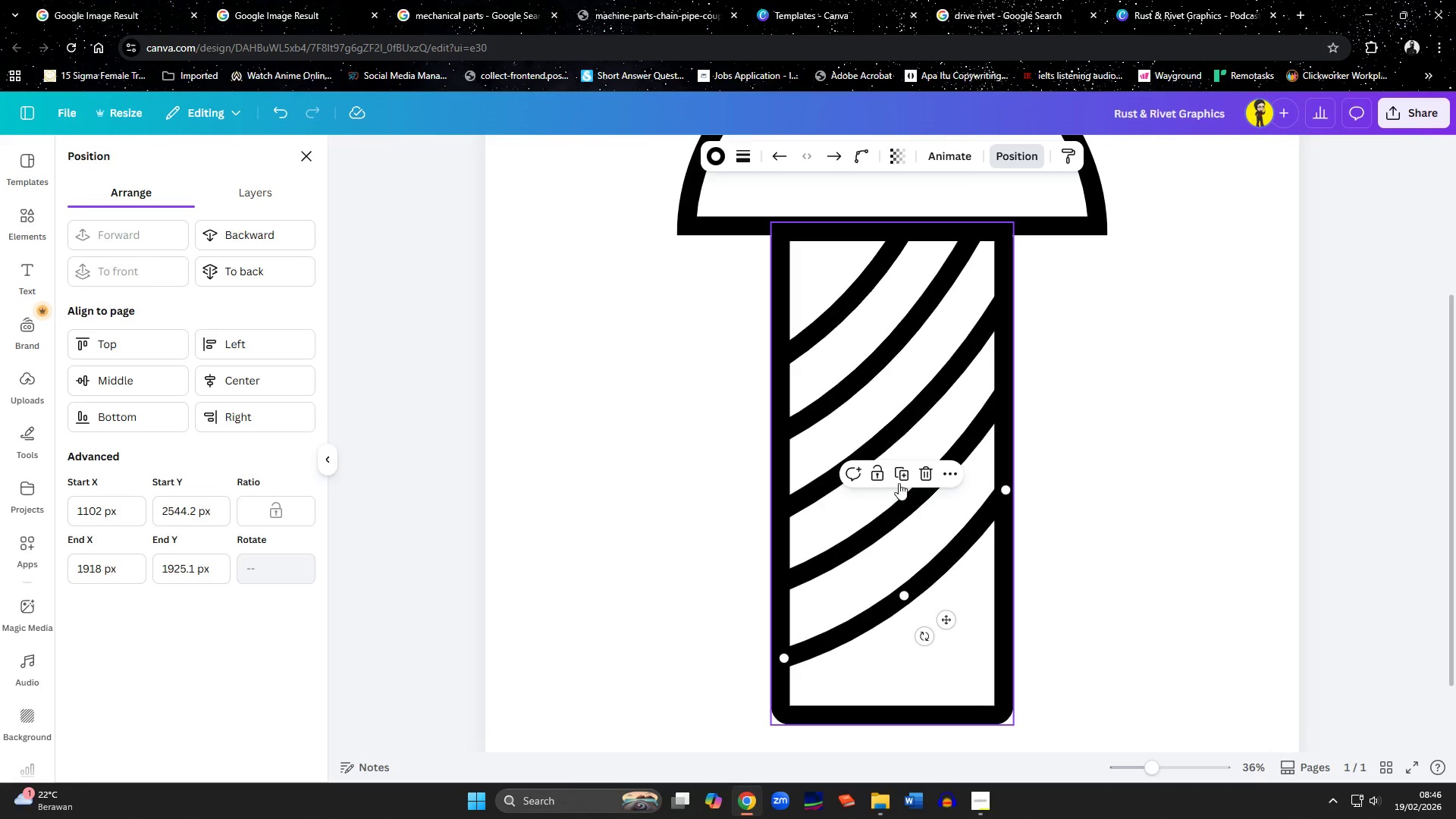 
left_click([899, 482])
 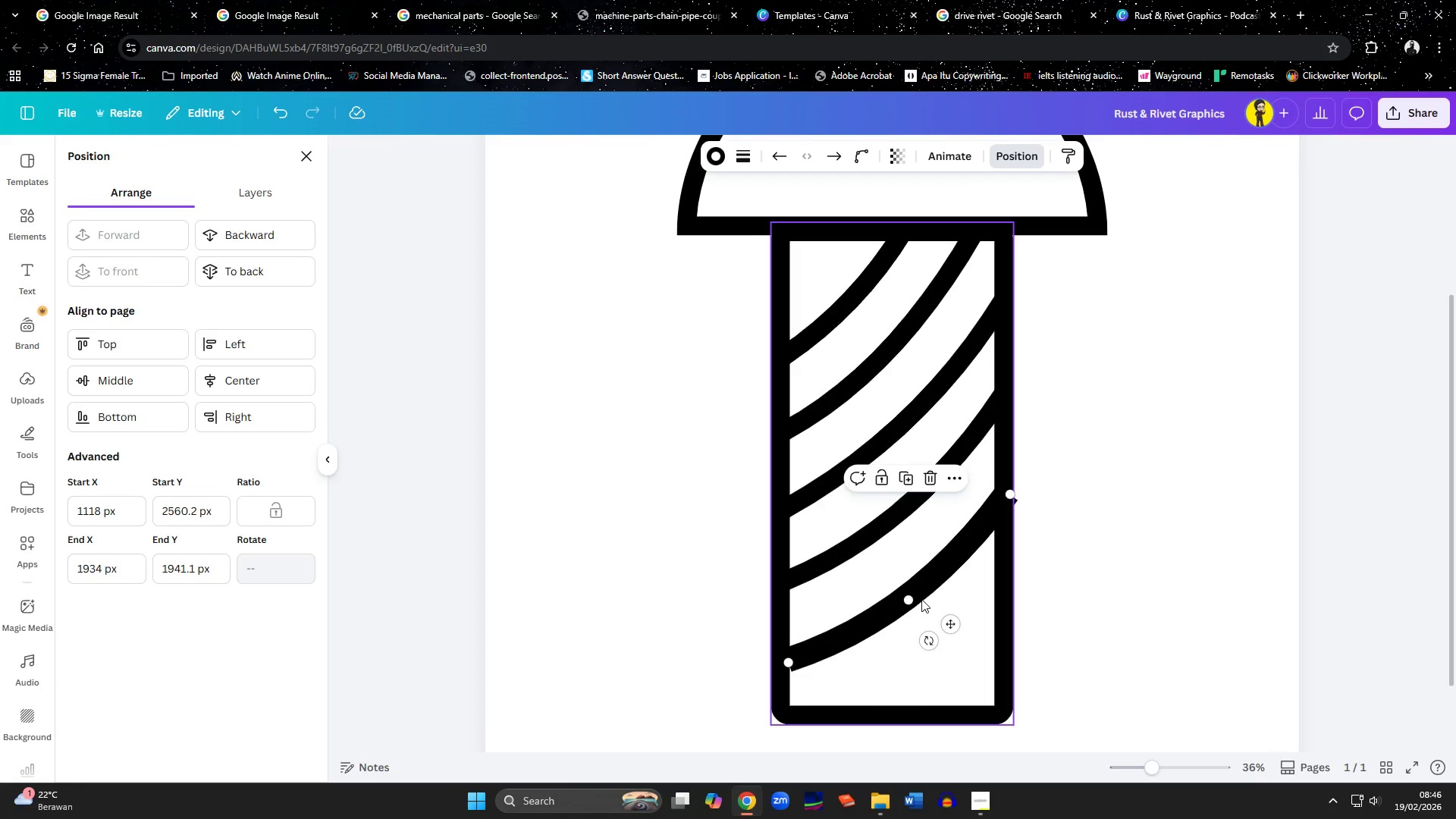 
left_click_drag(start_coordinate=[922, 598], to_coordinate=[921, 688])
 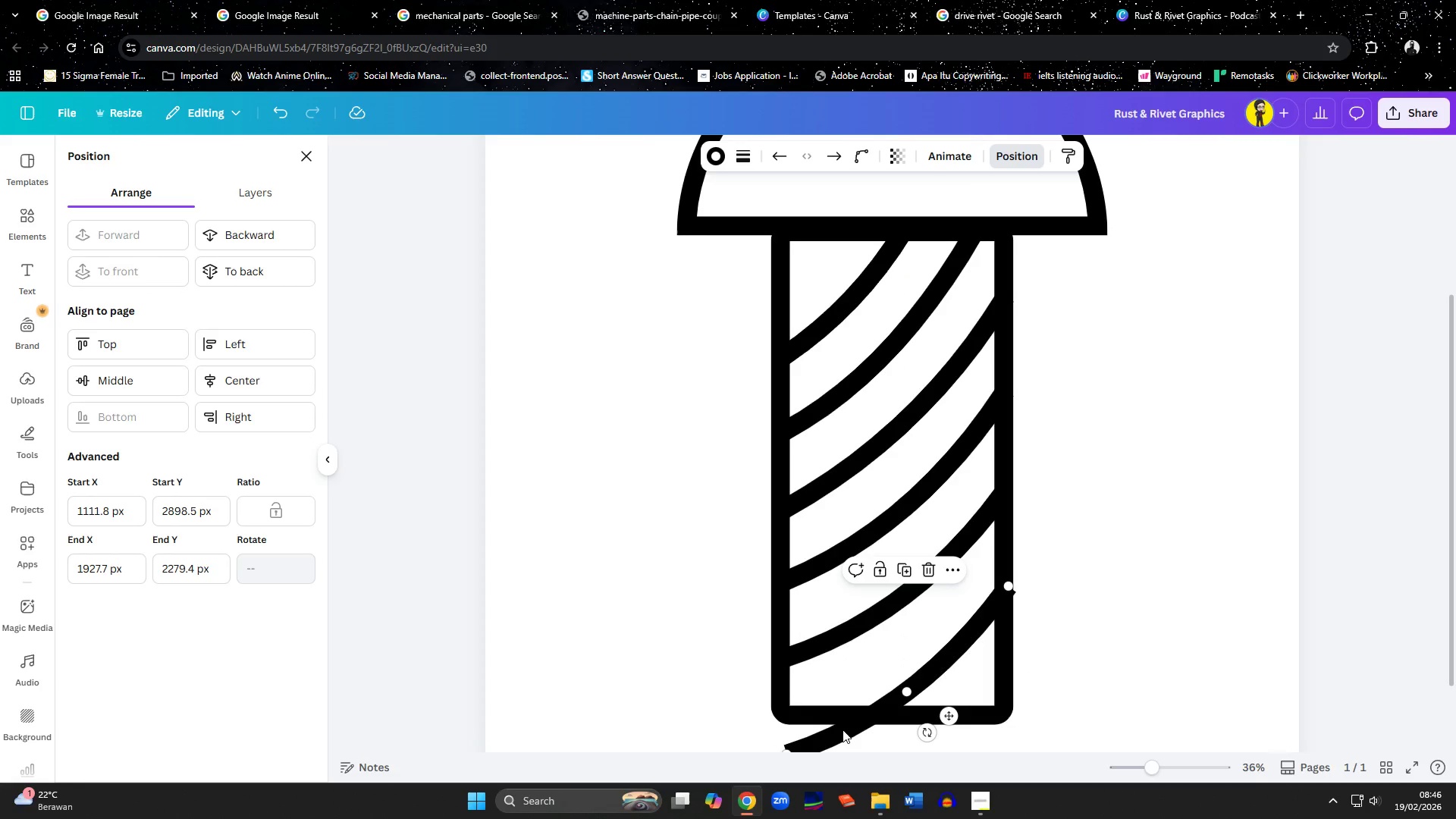 
scroll: coordinate [934, 670], scroll_direction: down, amount: 1.0
 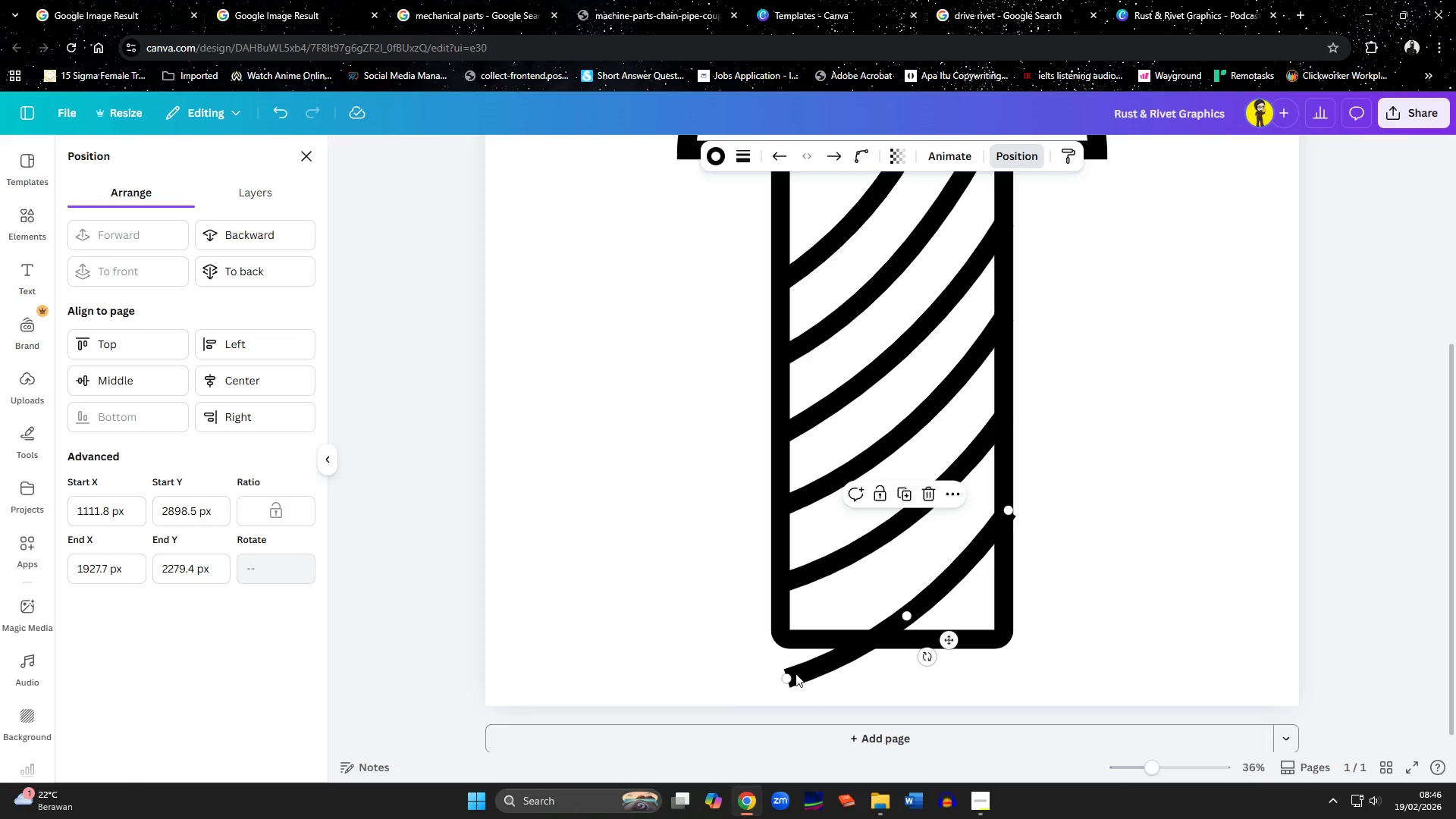 
left_click_drag(start_coordinate=[790, 675], to_coordinate=[792, 632])
 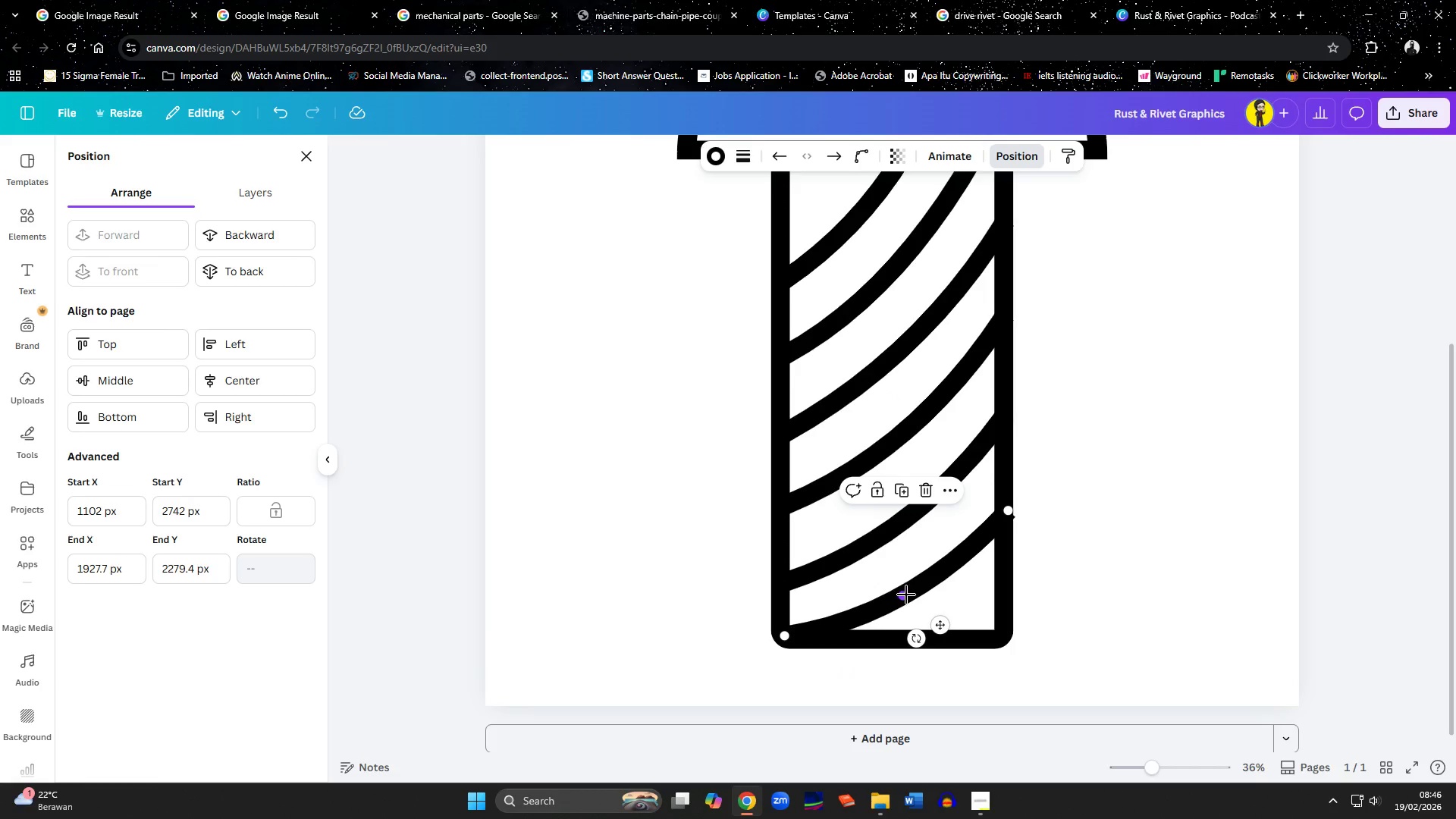 
left_click_drag(start_coordinate=[906, 595], to_coordinate=[915, 593])
 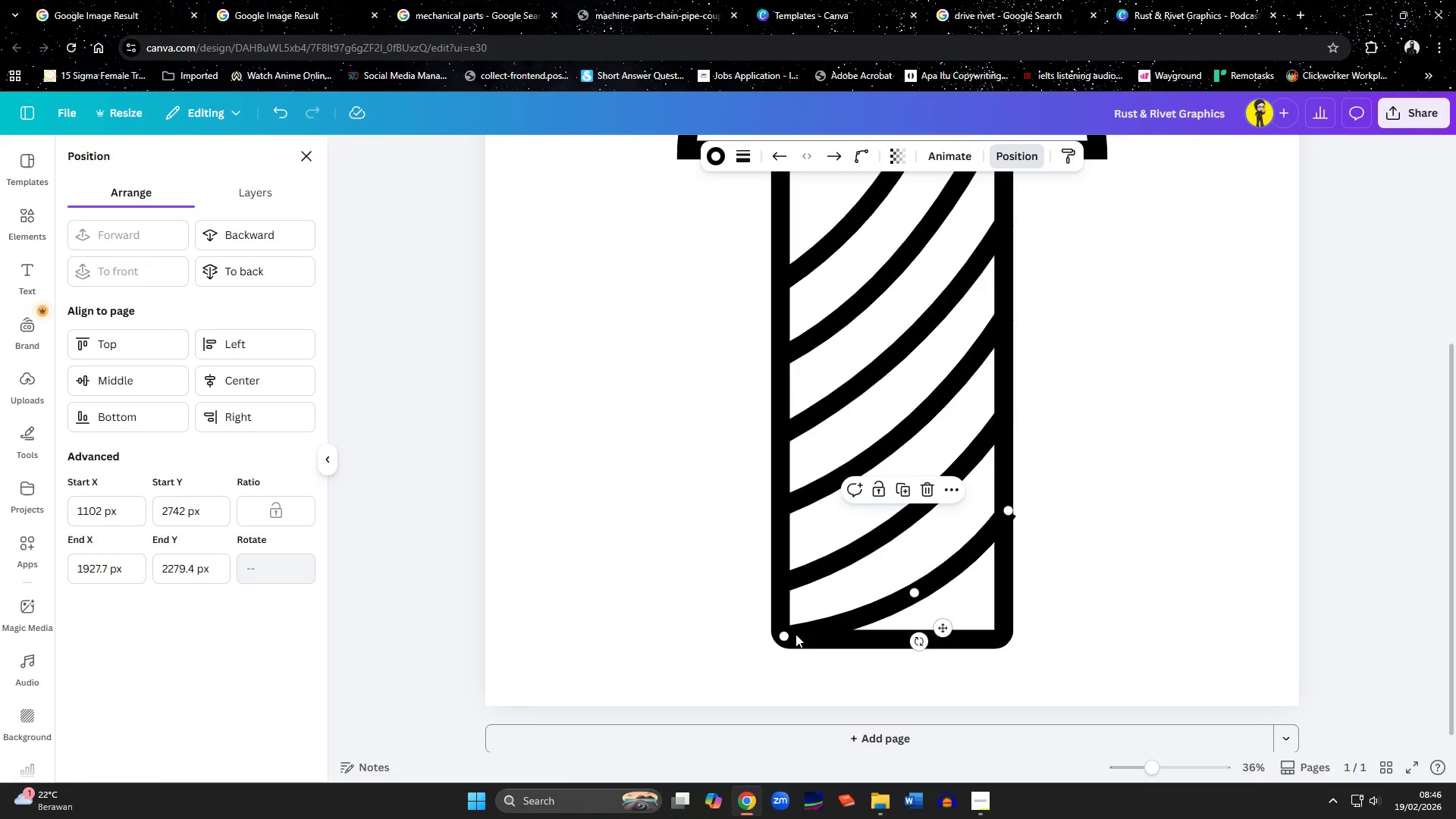 
left_click_drag(start_coordinate=[786, 634], to_coordinate=[825, 638])
 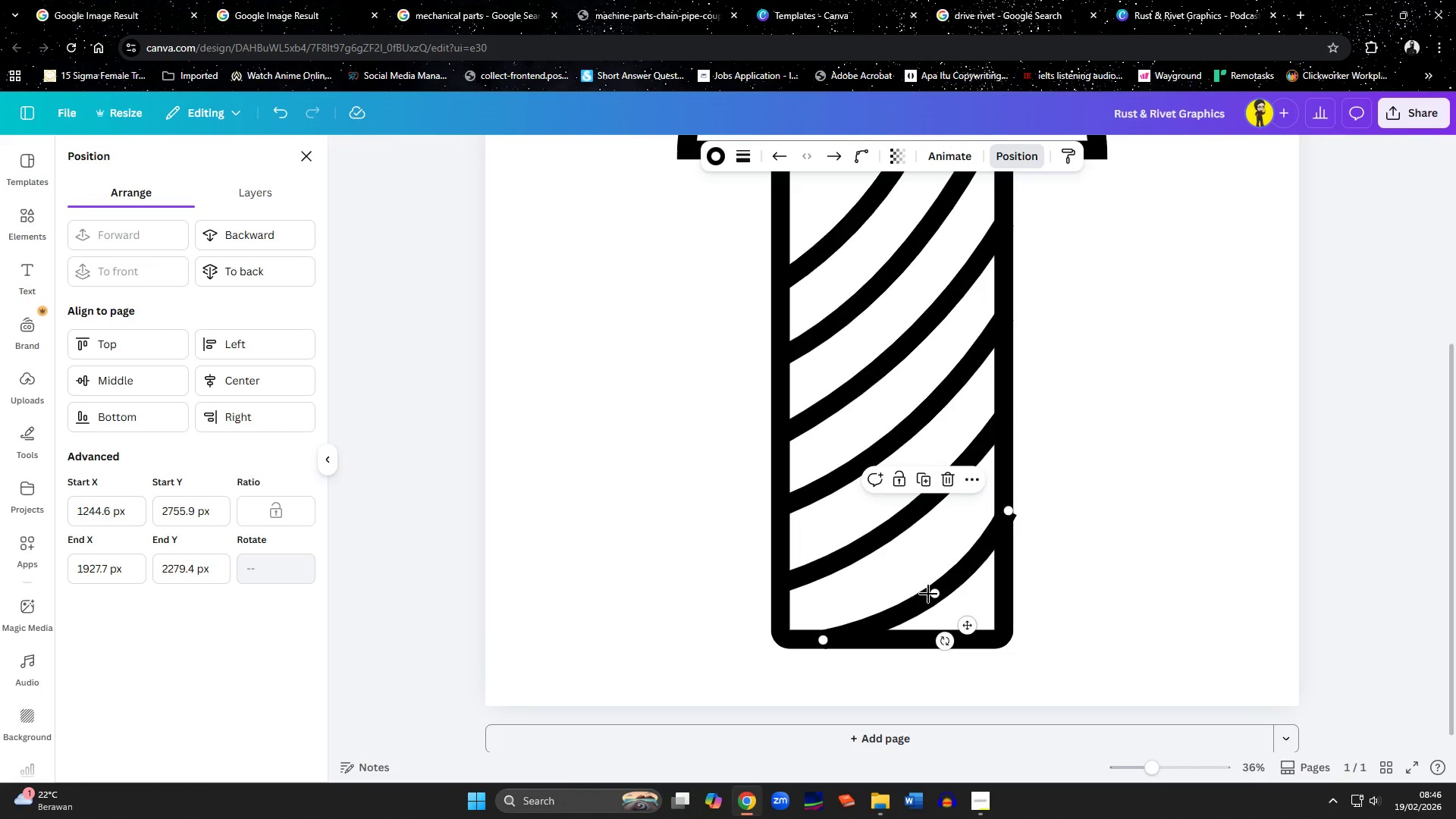 
left_click_drag(start_coordinate=[931, 594], to_coordinate=[931, 589])
 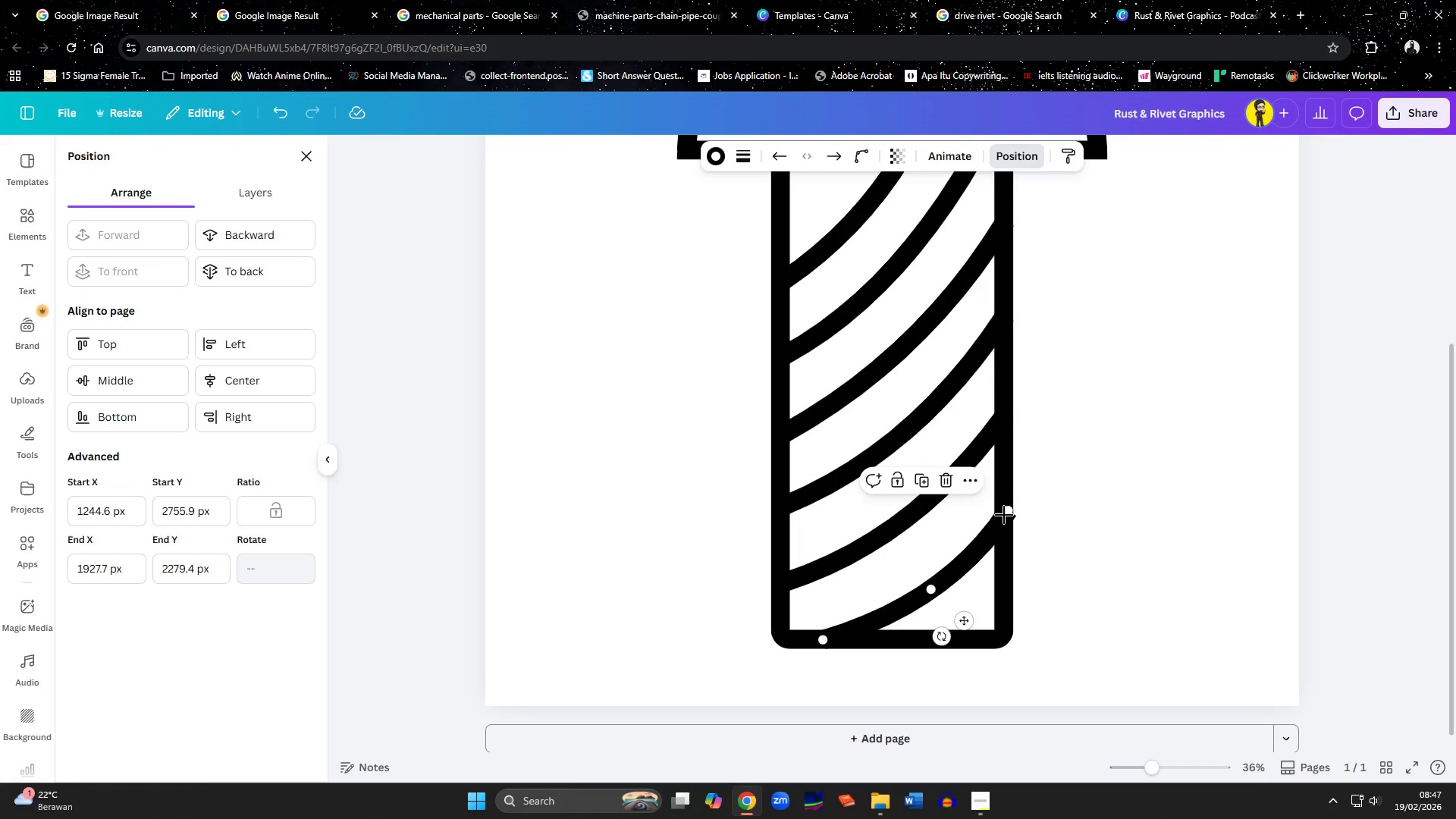 
left_click_drag(start_coordinate=[1009, 510], to_coordinate=[1007, 504])
 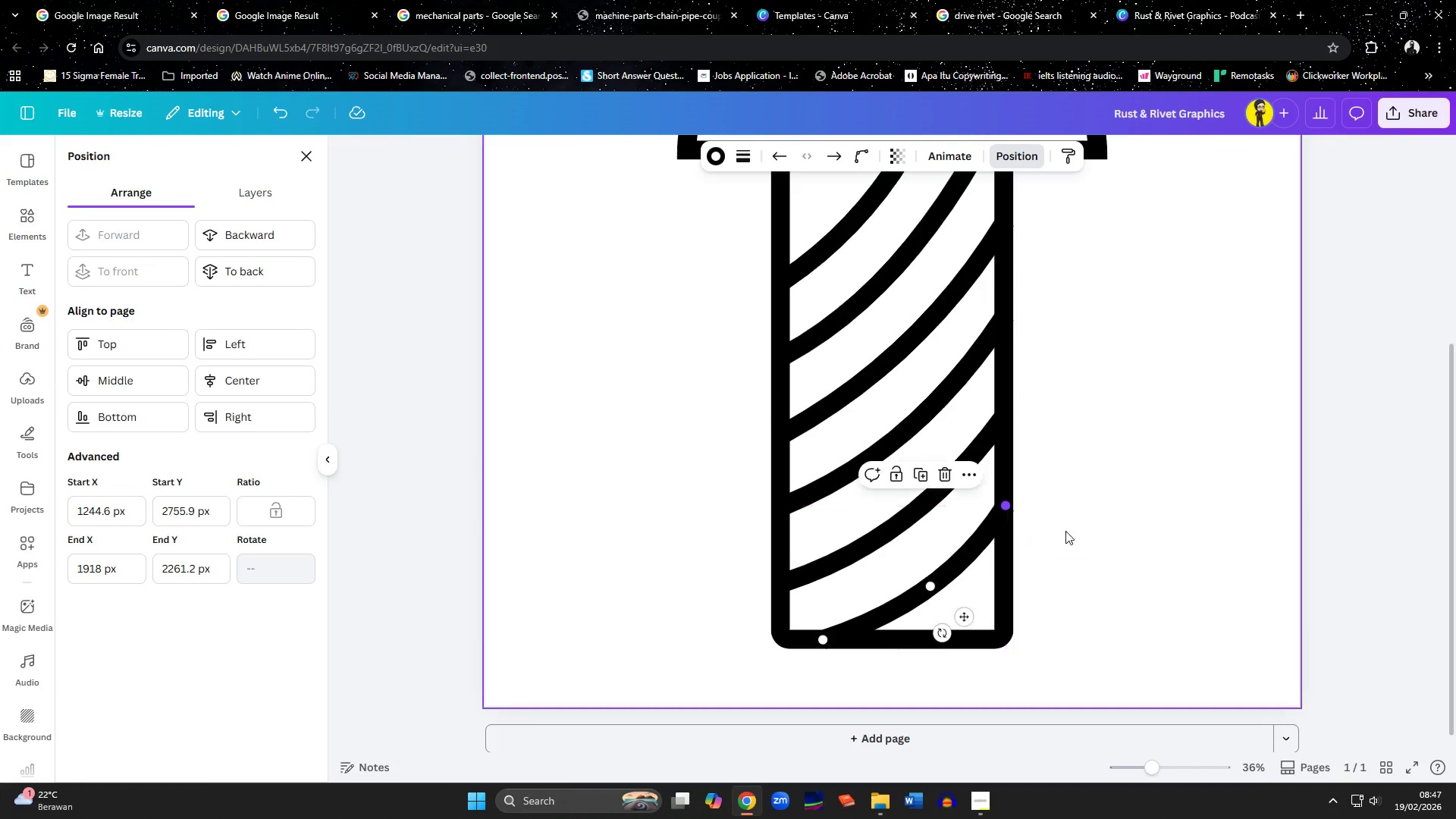 
left_click([1078, 539])
 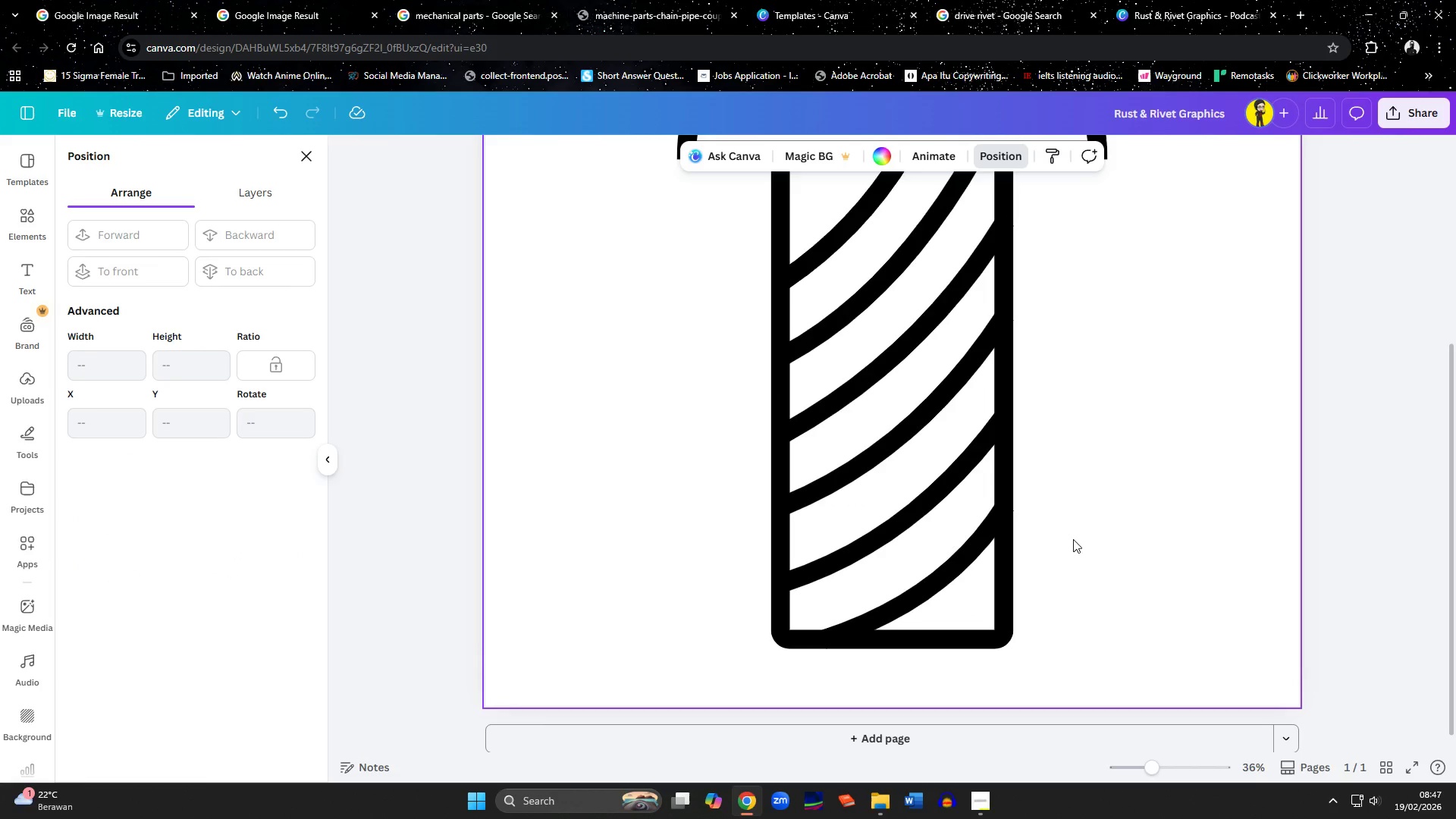 
hold_key(key=ControlLeft, duration=0.81)
scroll: coordinate [1102, 536], scroll_direction: up, amount: 4.0
 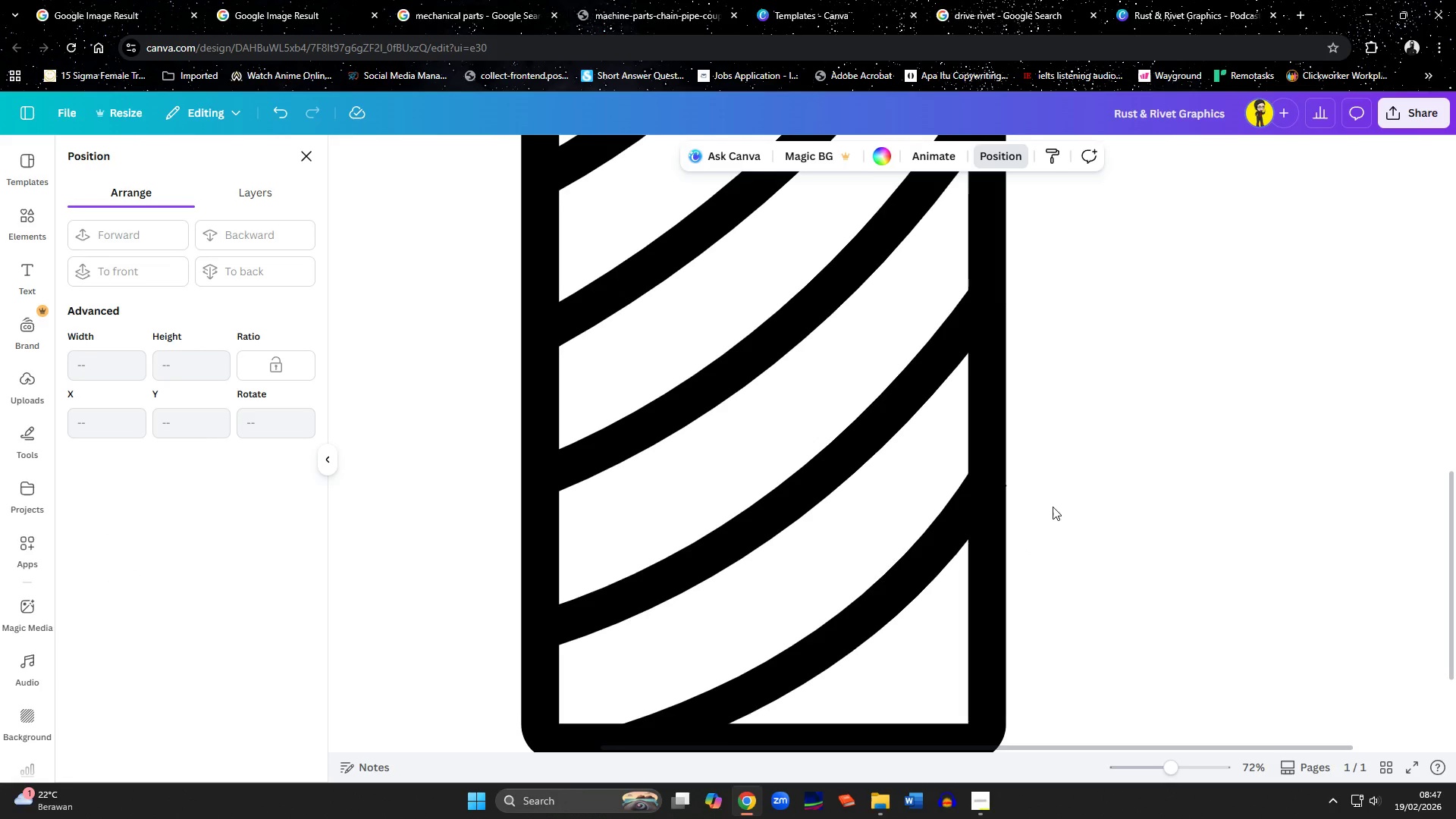 
hold_key(key=ControlLeft, duration=0.86)
scroll: coordinate [1066, 507], scroll_direction: down, amount: 2.0
 